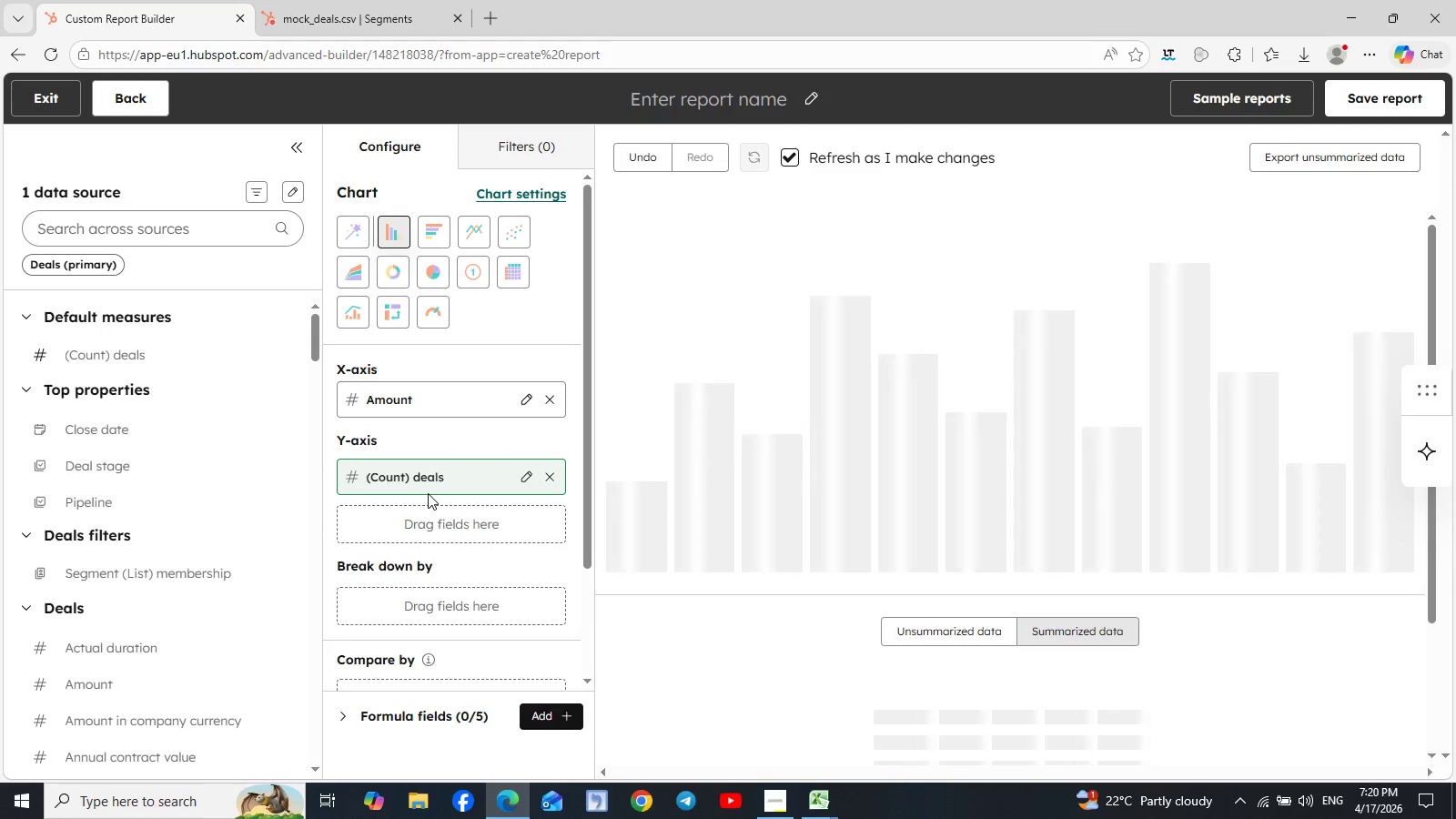 
left_click([125, 104])
 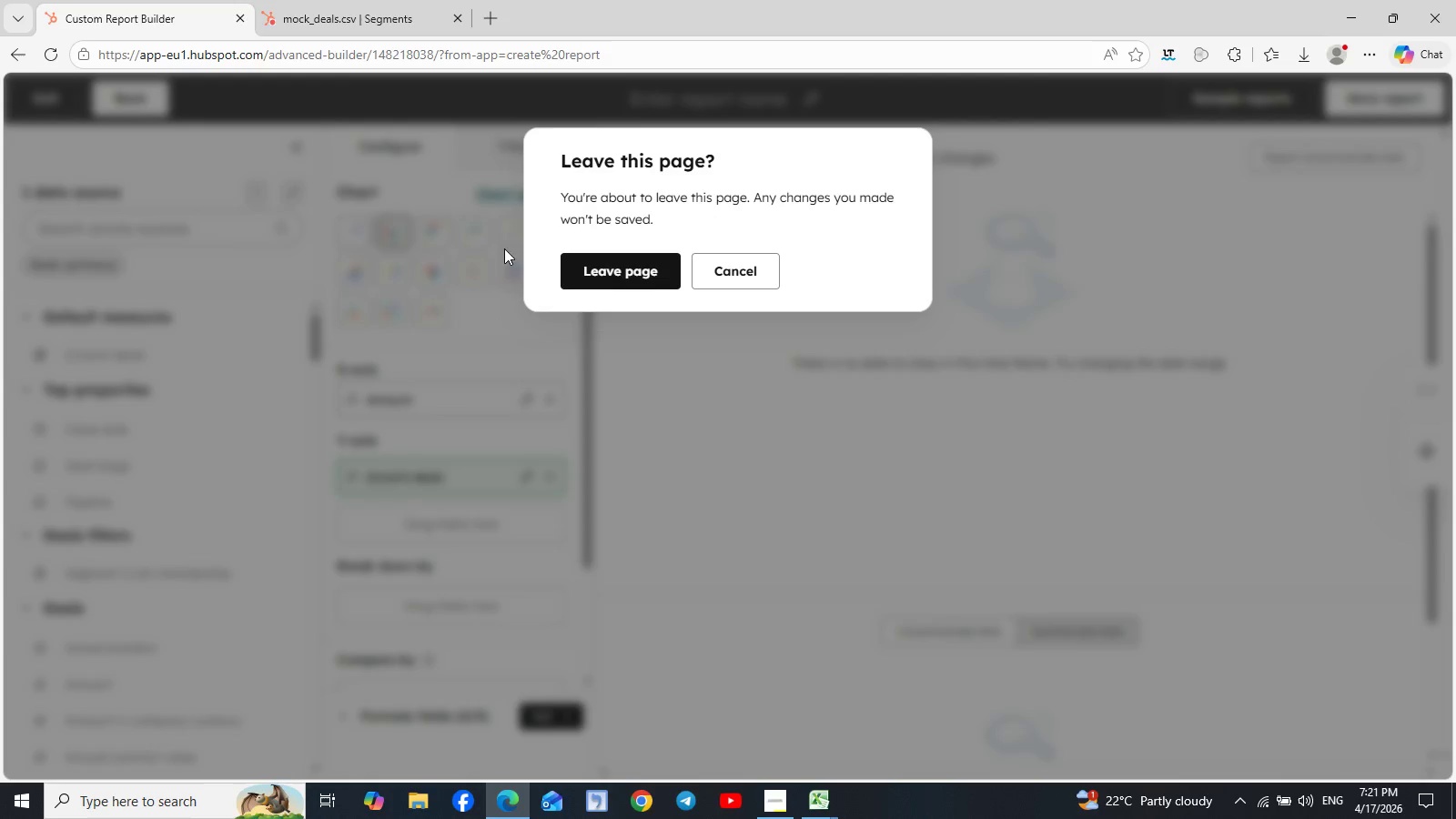 
left_click([596, 272])
 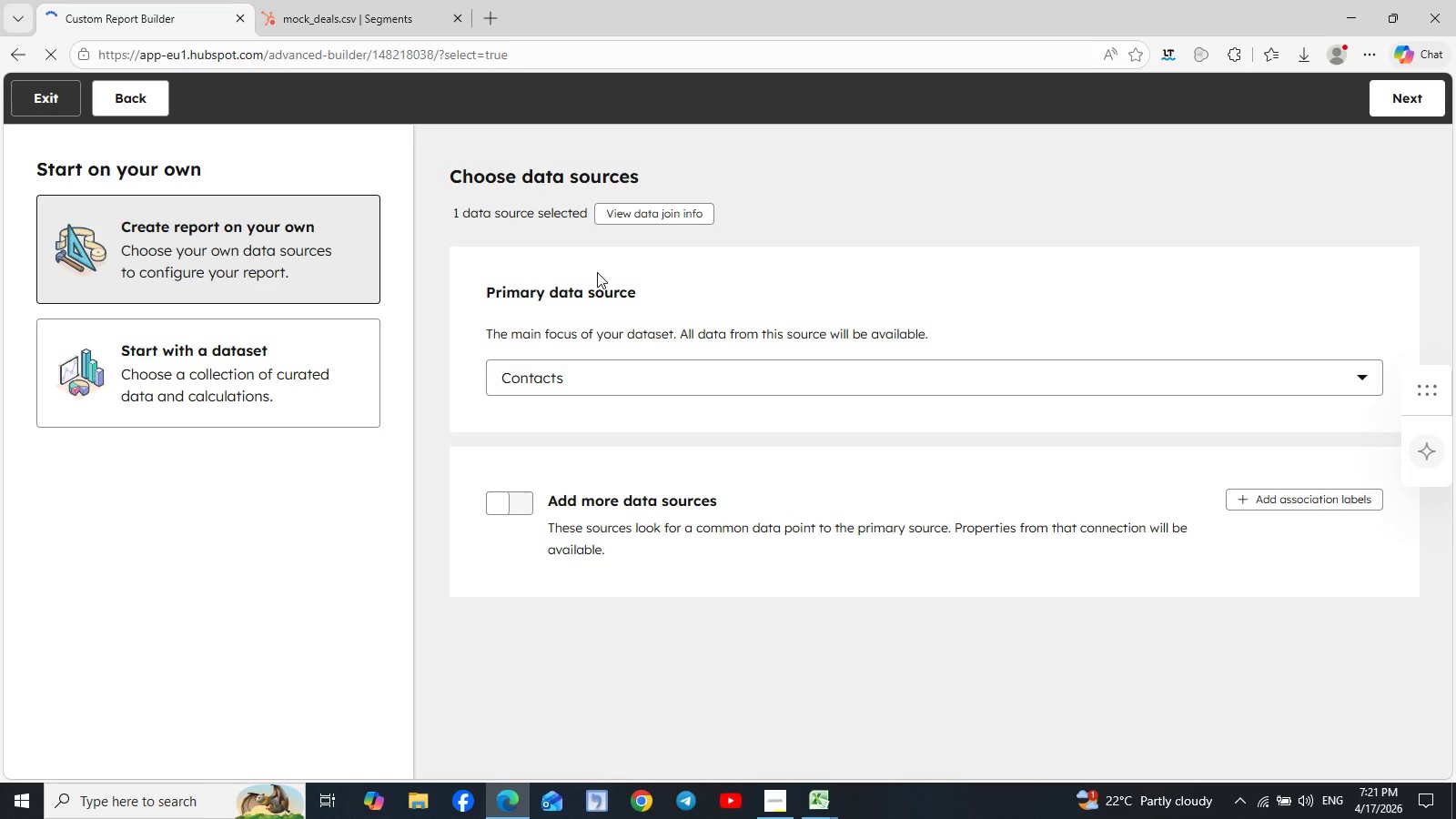 
wait(10.75)
 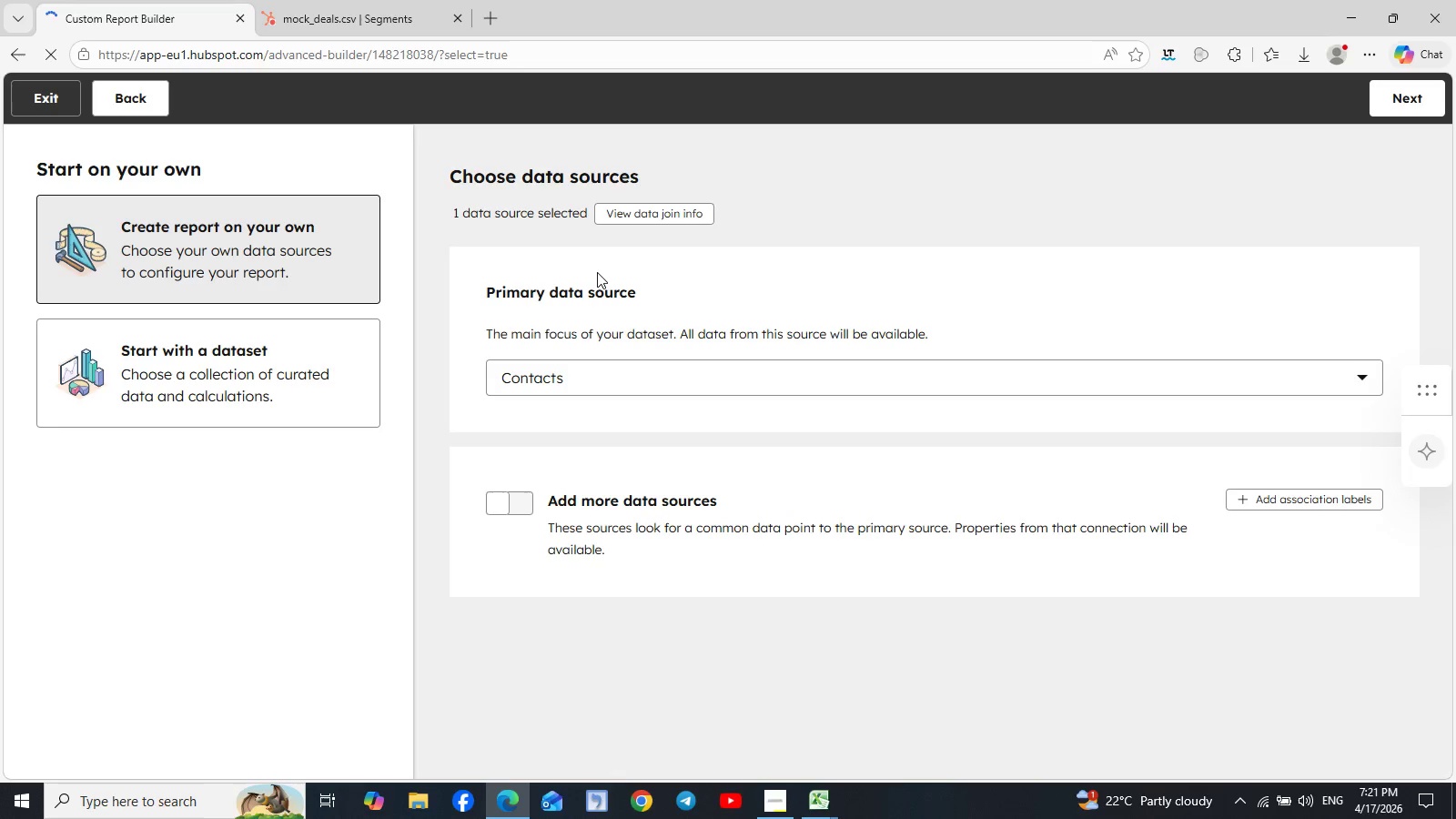 
left_click([637, 370])
 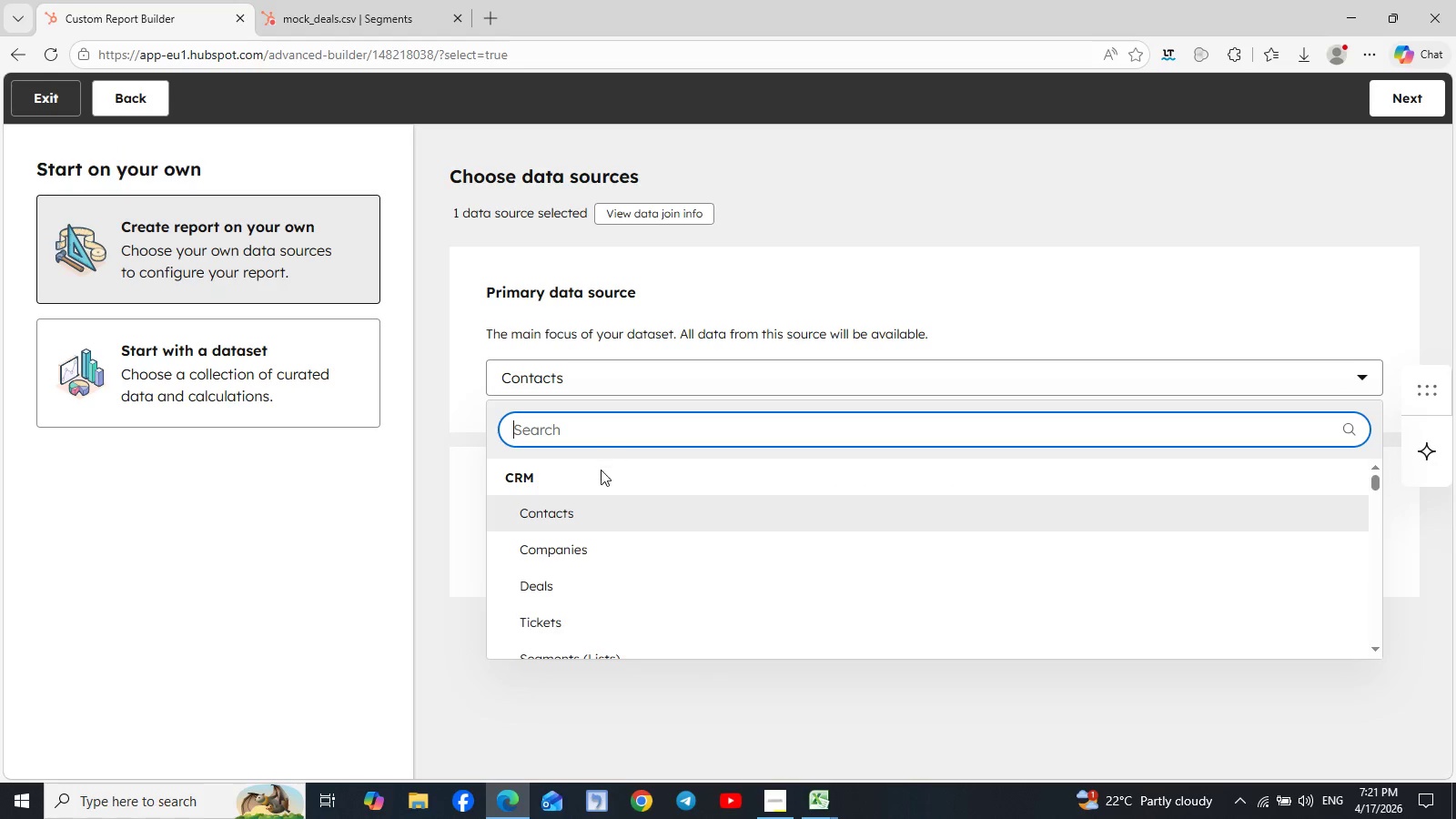 
left_click([584, 511])
 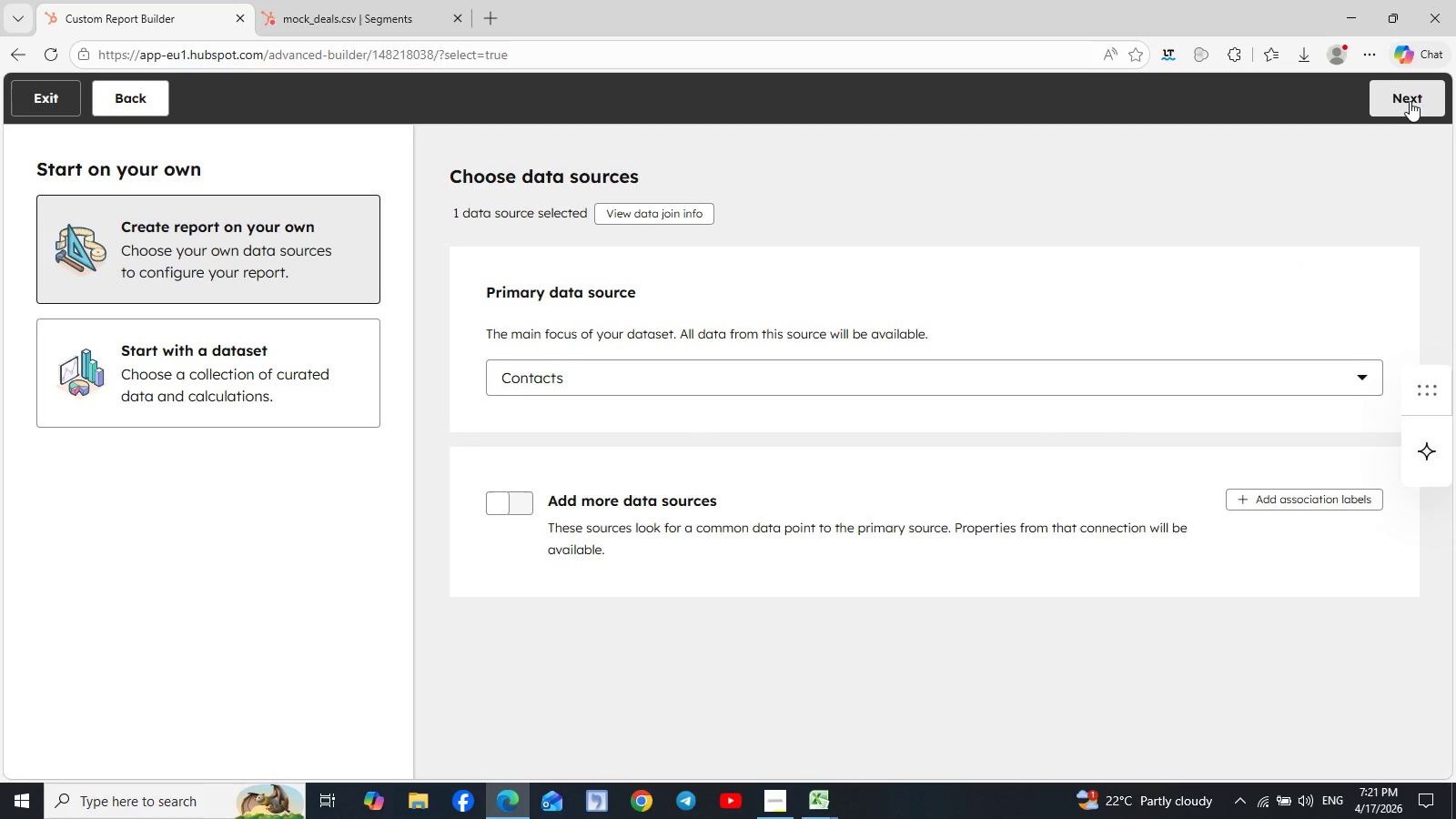 
left_click([1410, 101])
 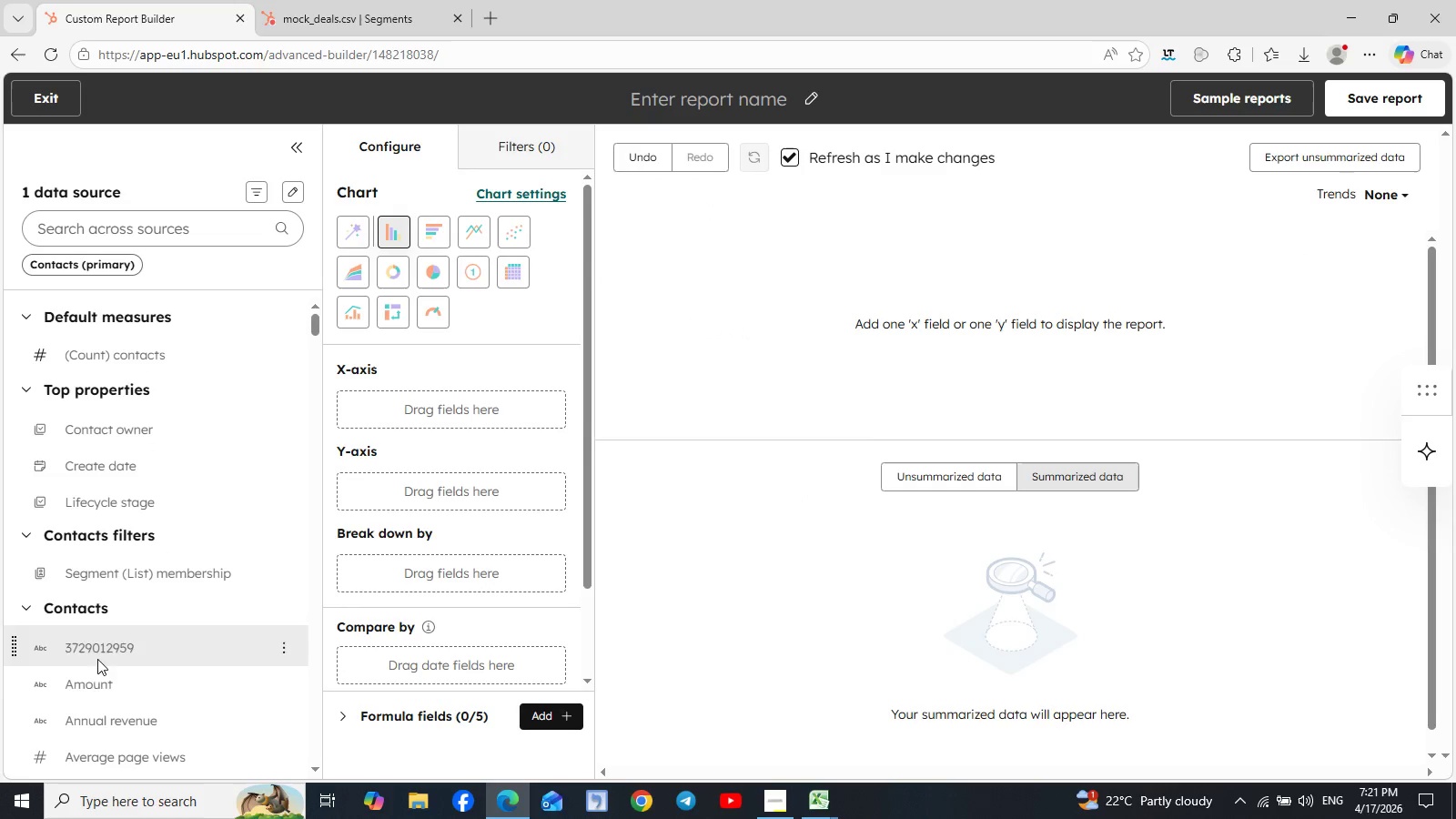 
wait(5.16)
 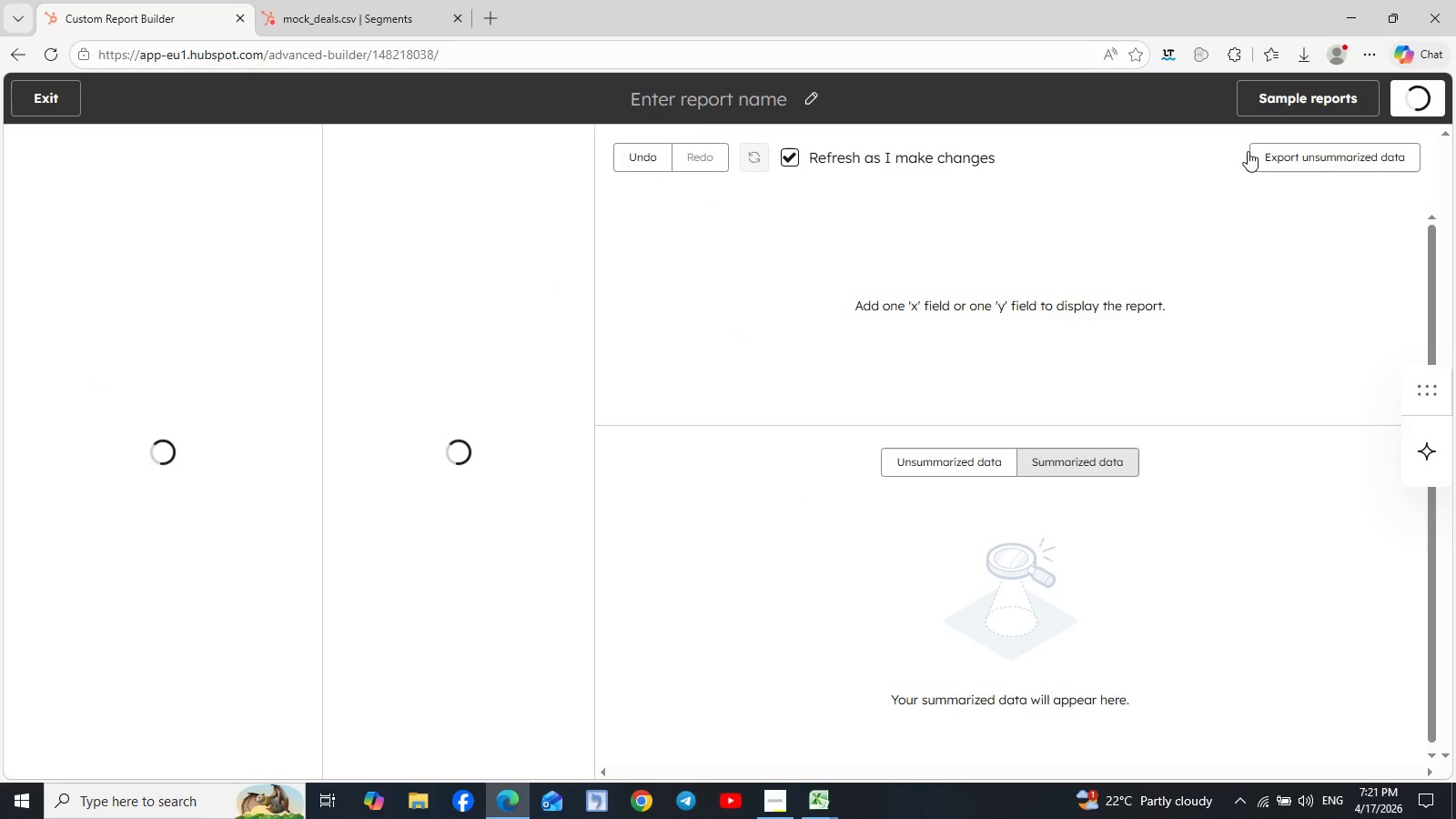 
left_click_drag(start_coordinate=[93, 685], to_coordinate=[408, 408])
 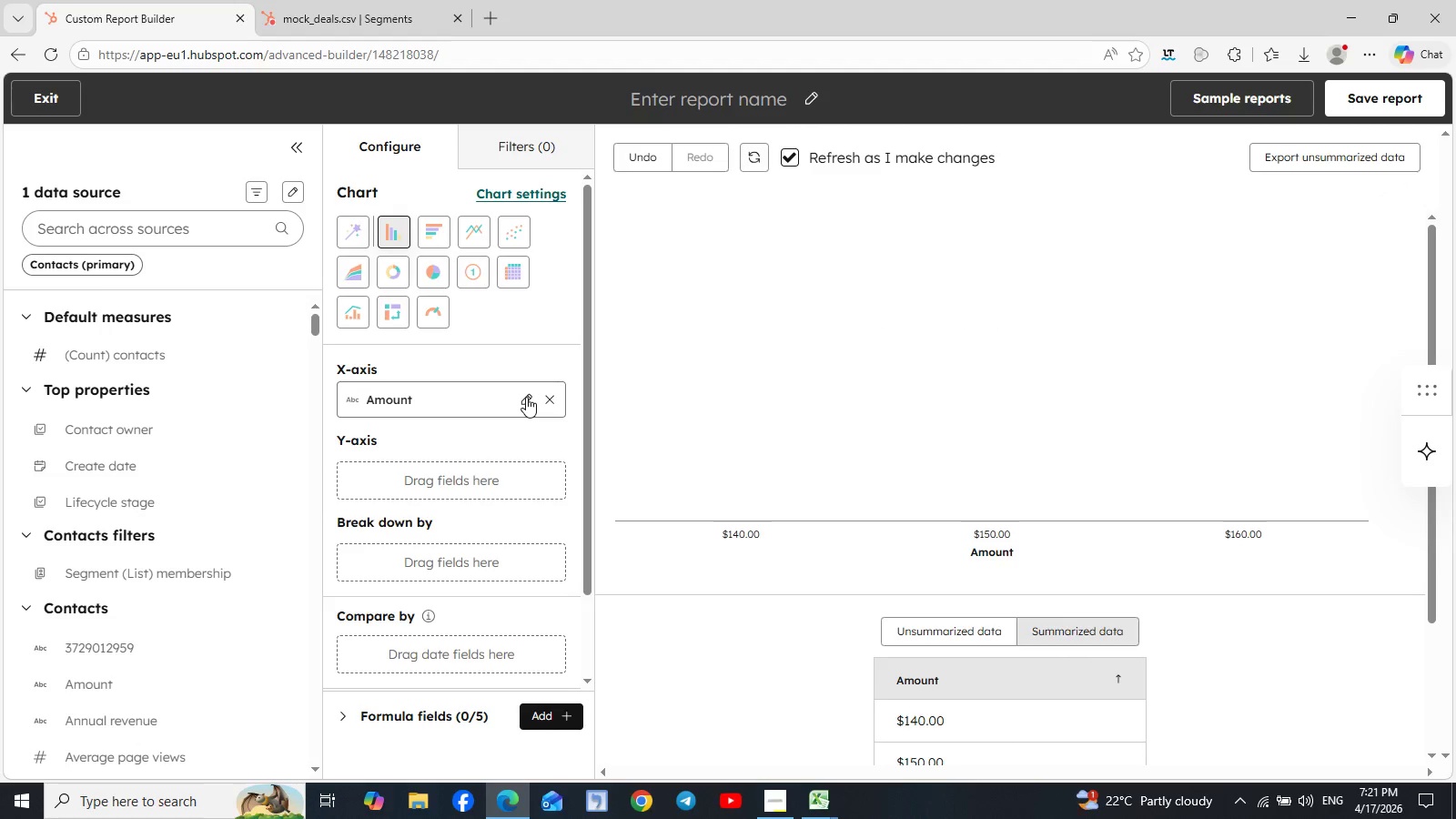 
wait(10.06)
 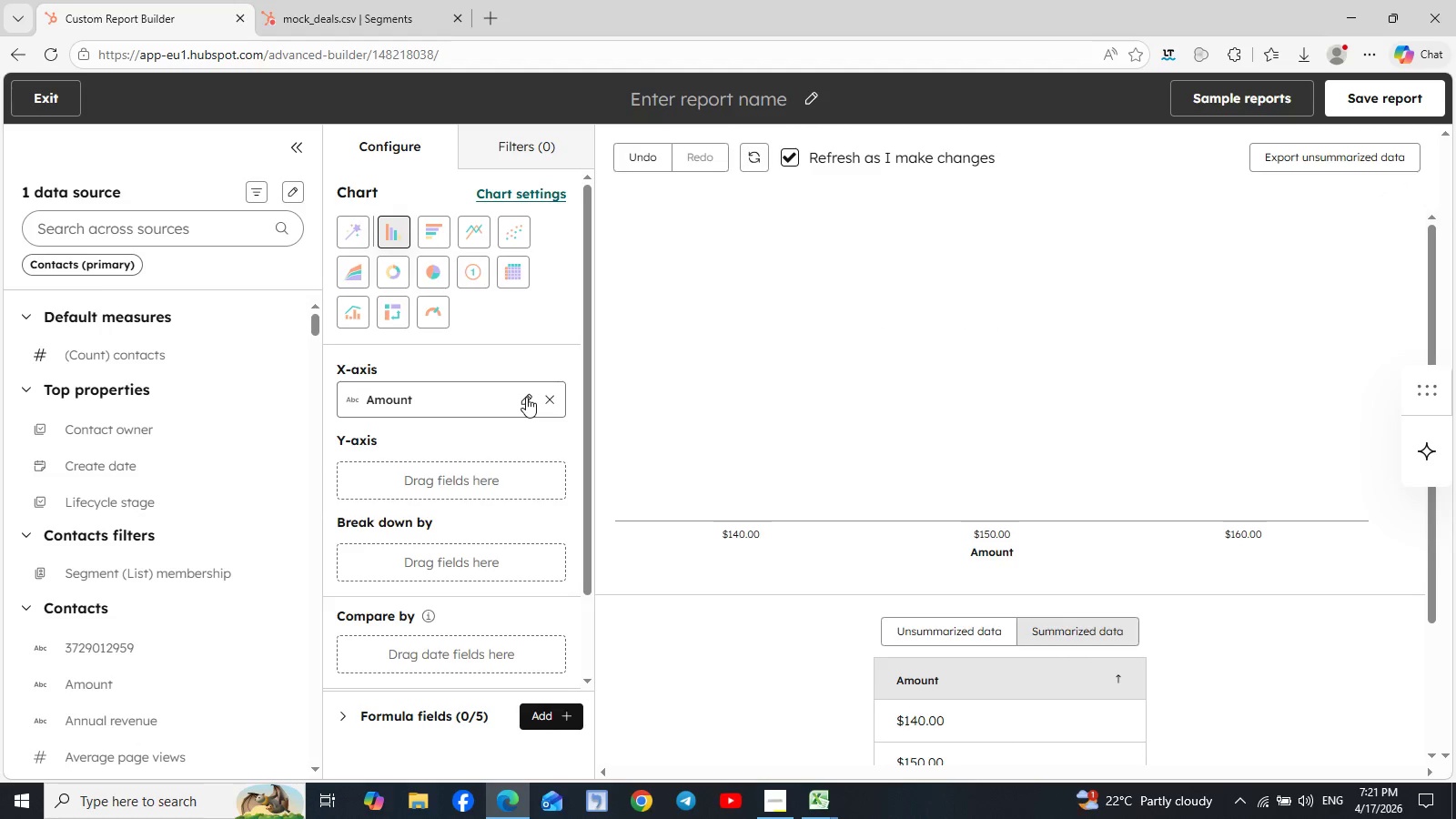 
scroll: coordinate [1151, 655], scroll_direction: down, amount: 4.0
 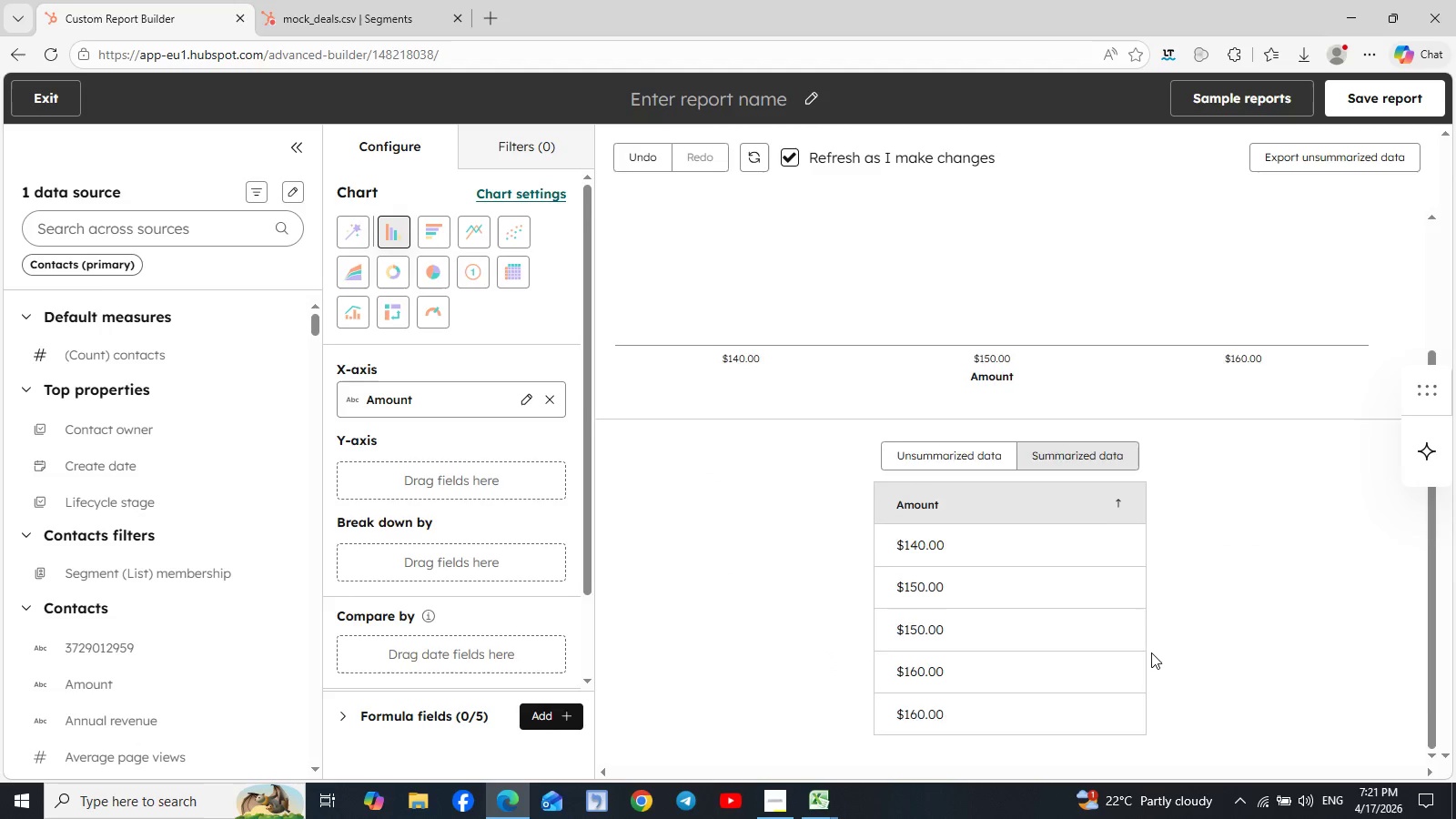 
scroll: coordinate [1151, 649], scroll_direction: up, amount: 6.0
 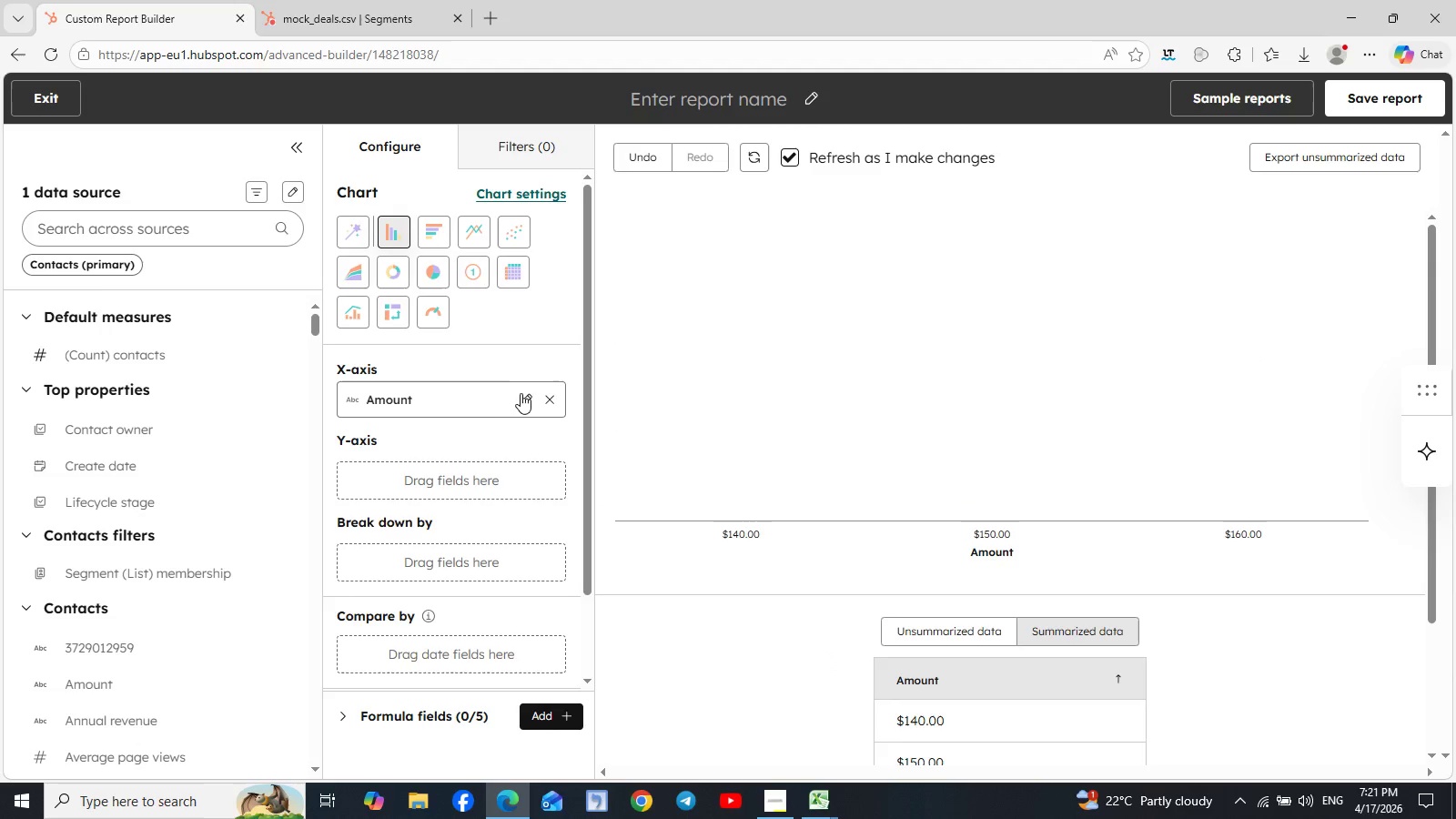 
left_click([525, 394])
 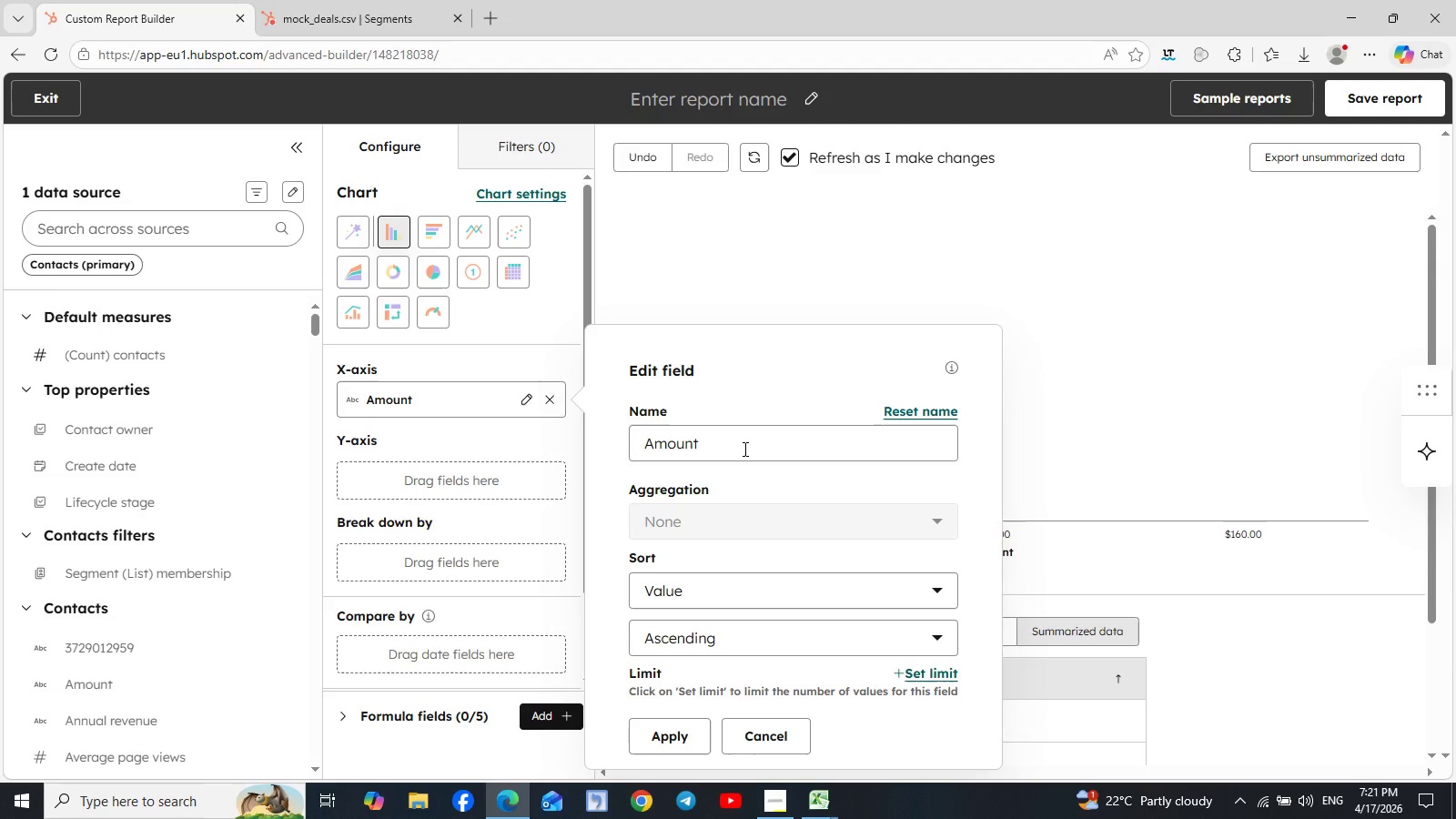 
wait(7.97)
 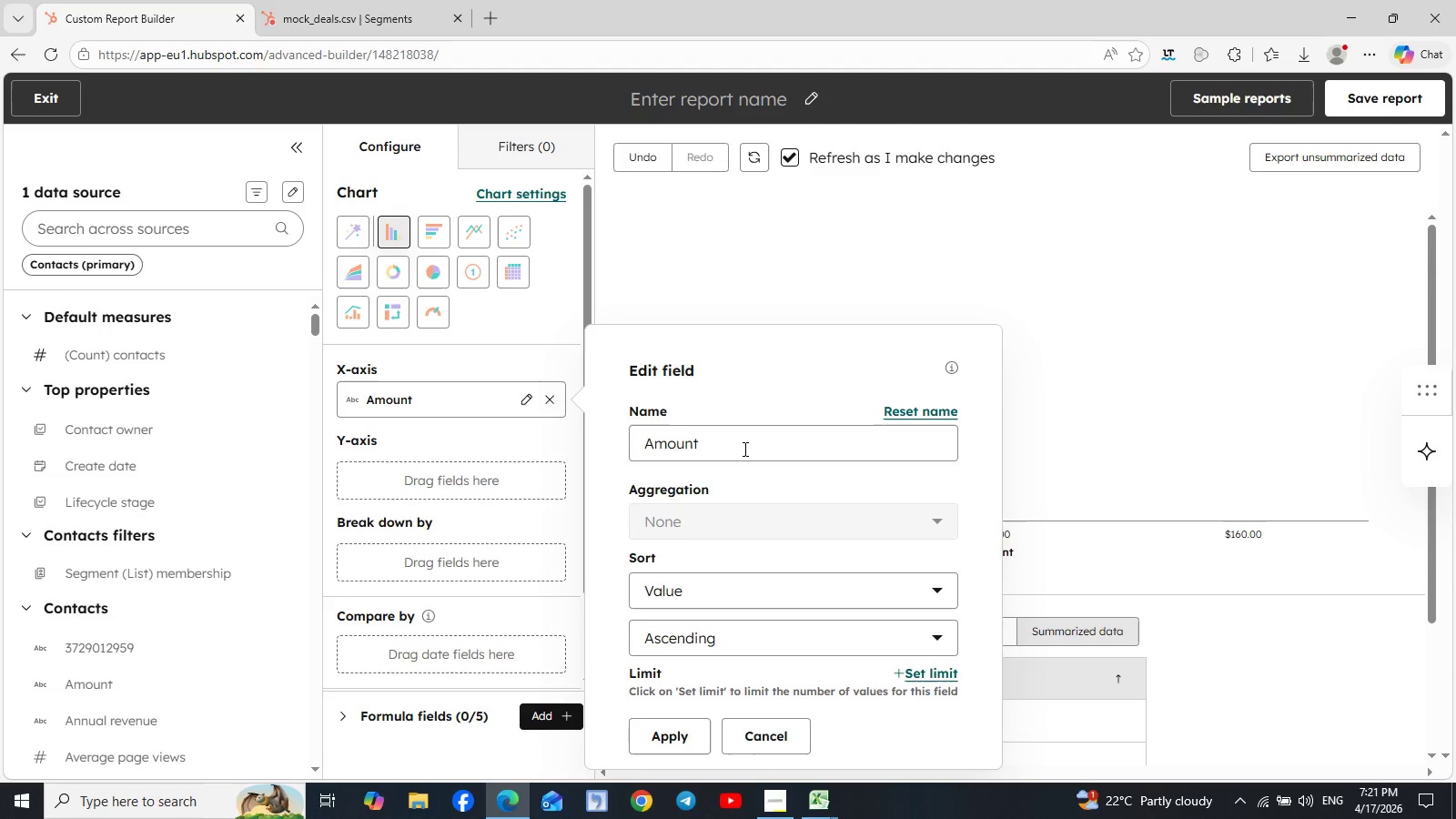 
left_click_drag(start_coordinate=[743, 449], to_coordinate=[645, 448])
 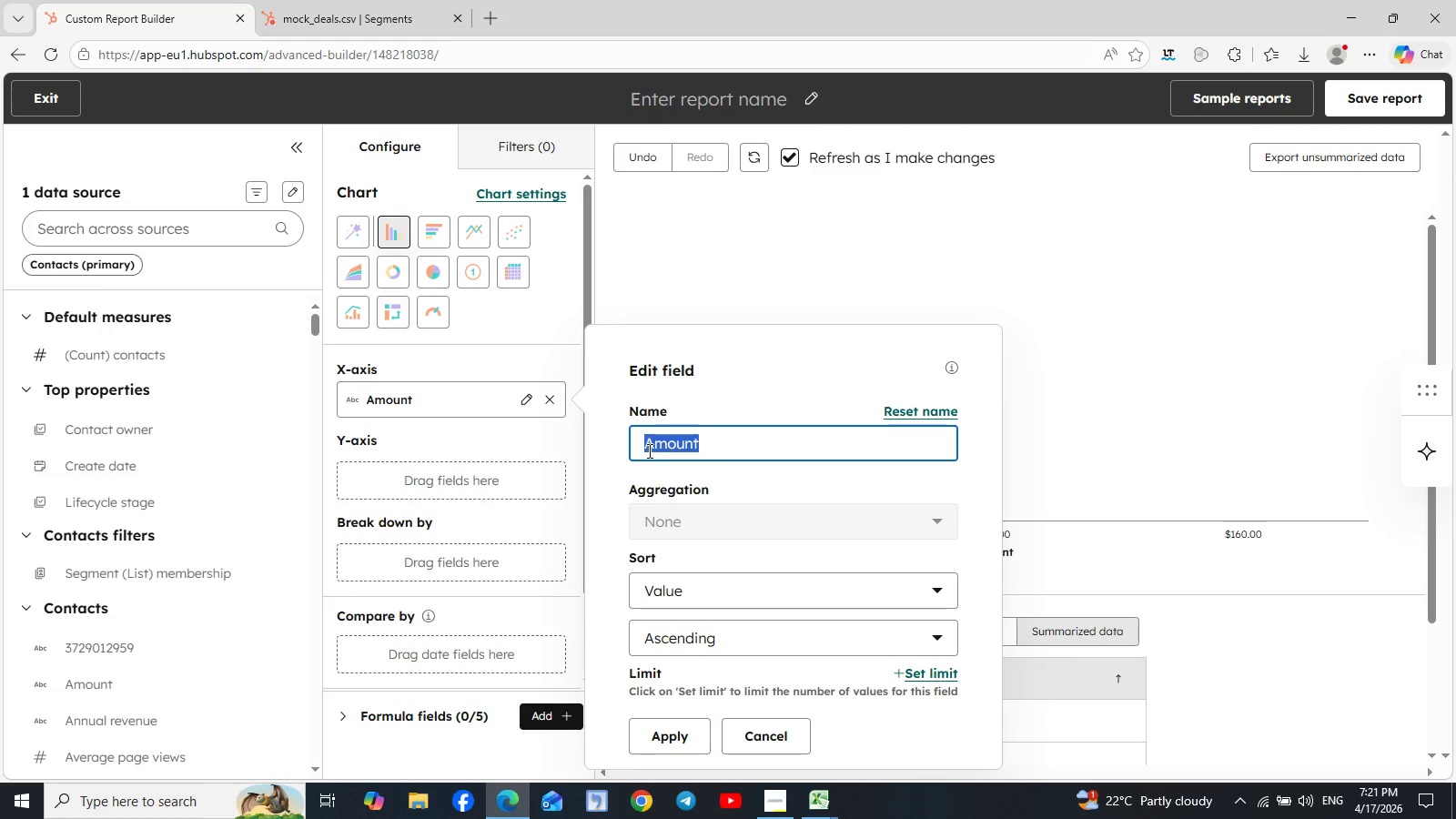 
type(Sum)
 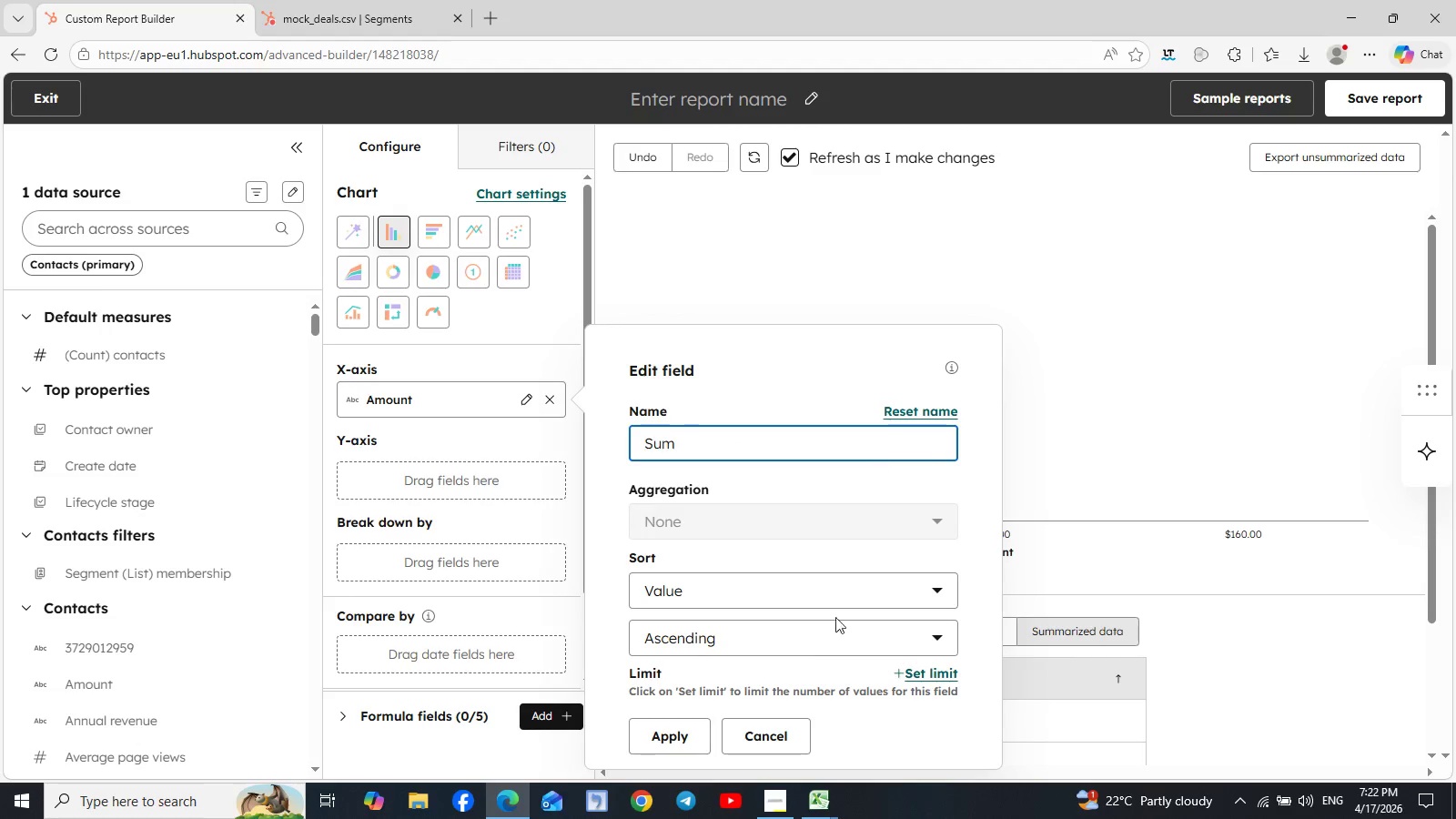 
left_click([663, 744])
 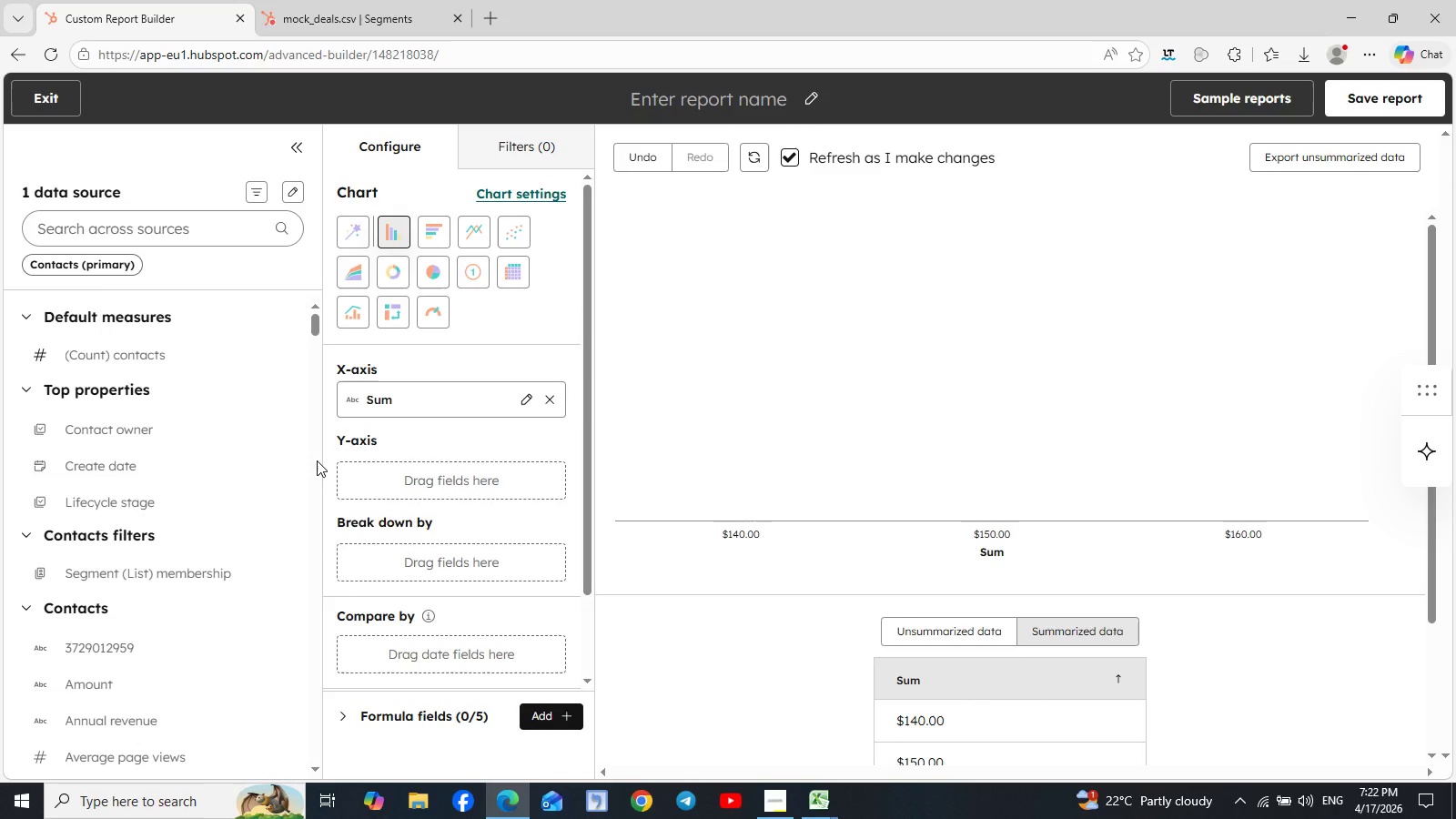 
wait(16.2)
 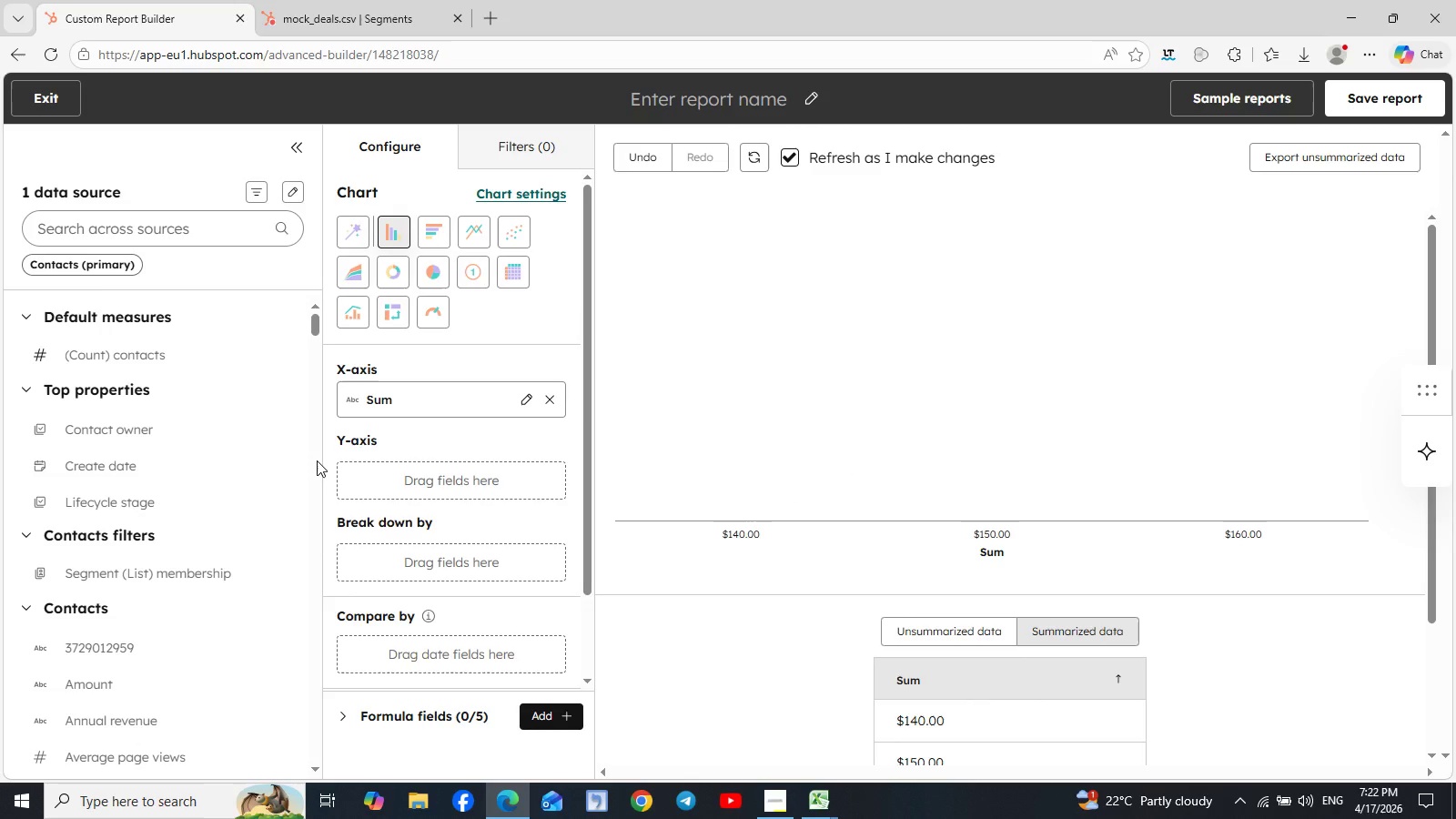 
left_click_drag(start_coordinate=[123, 358], to_coordinate=[389, 470])
 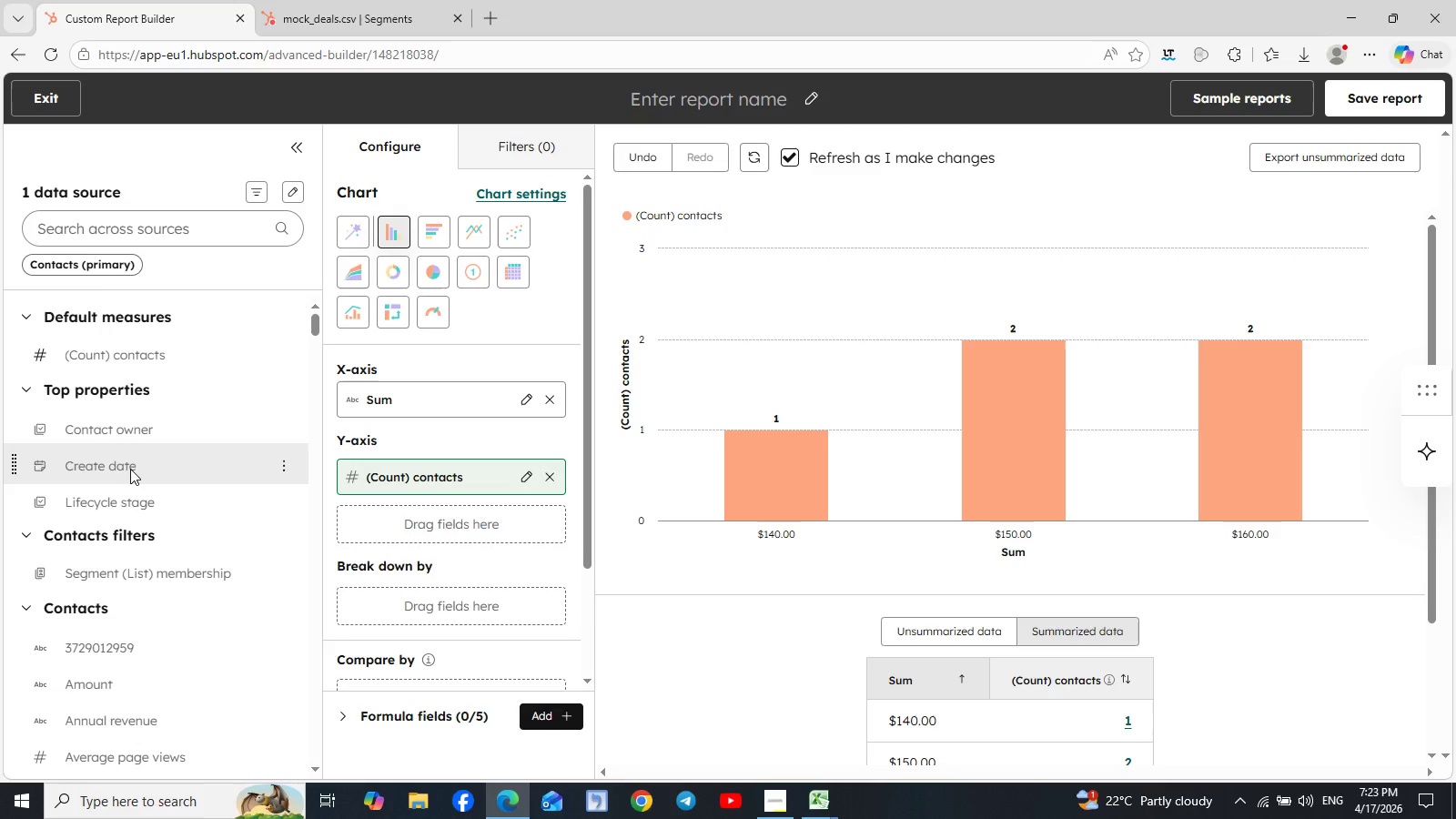 
wait(46.5)
 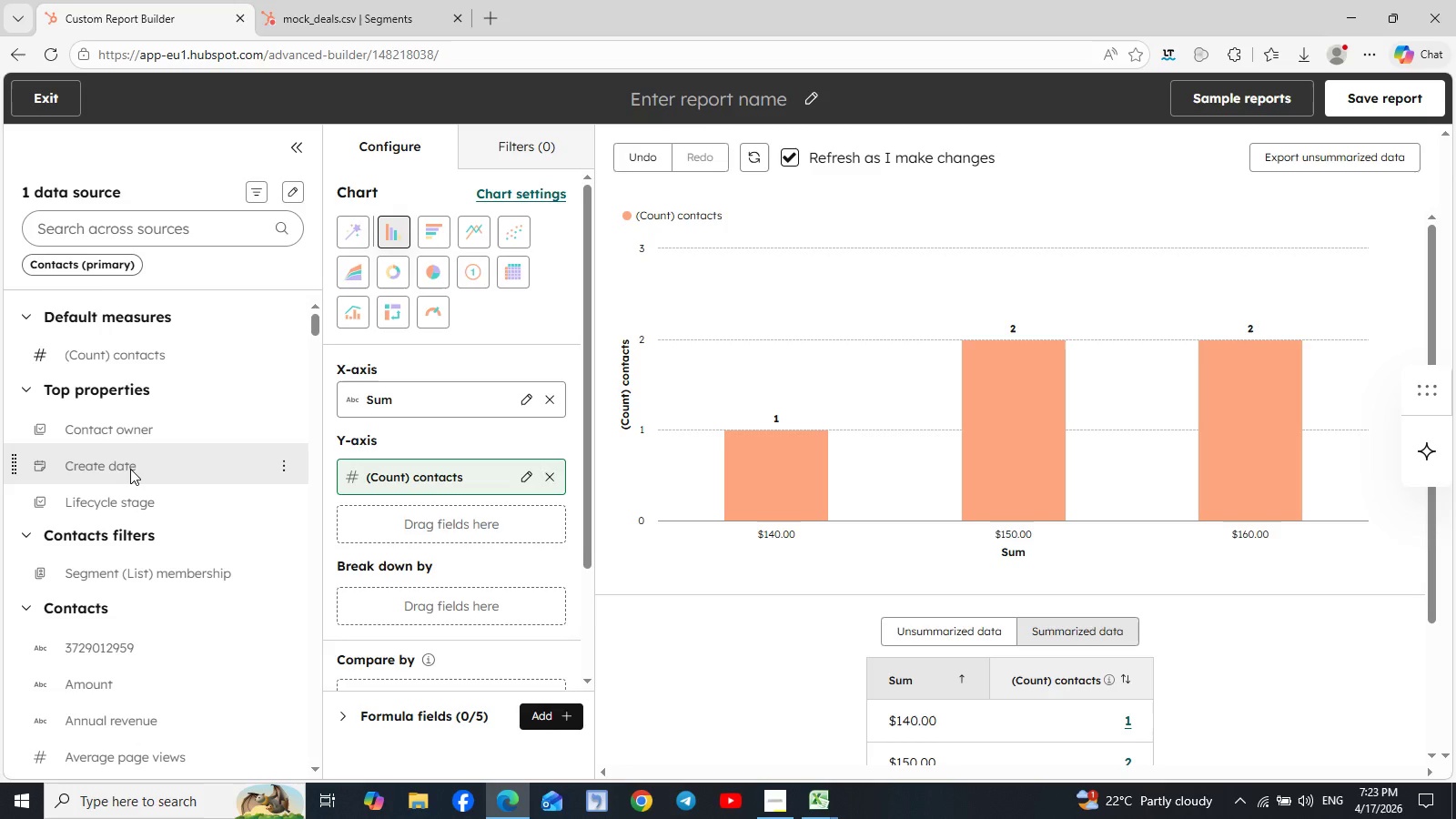 
left_click_drag(start_coordinate=[108, 467], to_coordinate=[405, 393])
 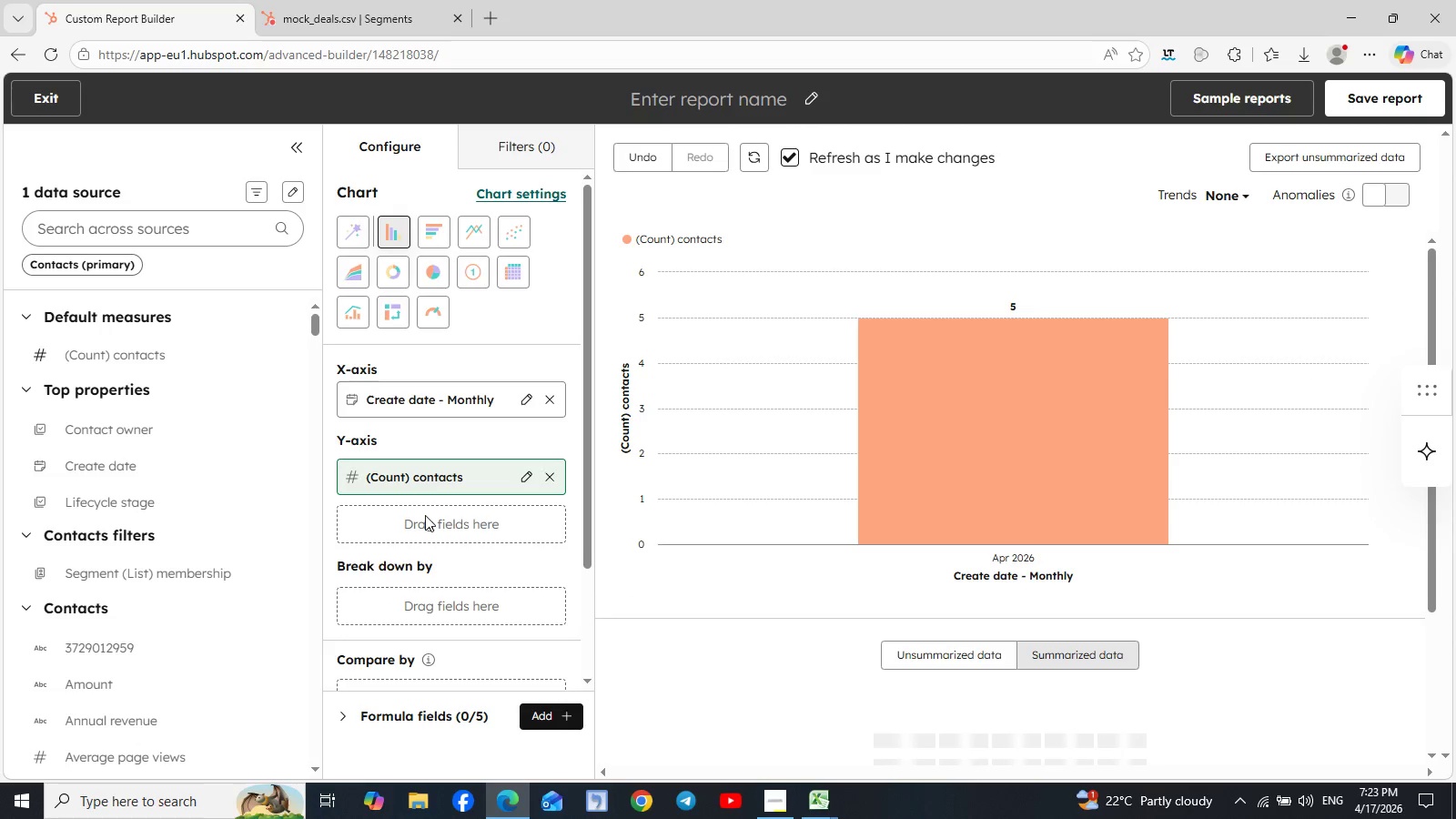 
wait(6.22)
 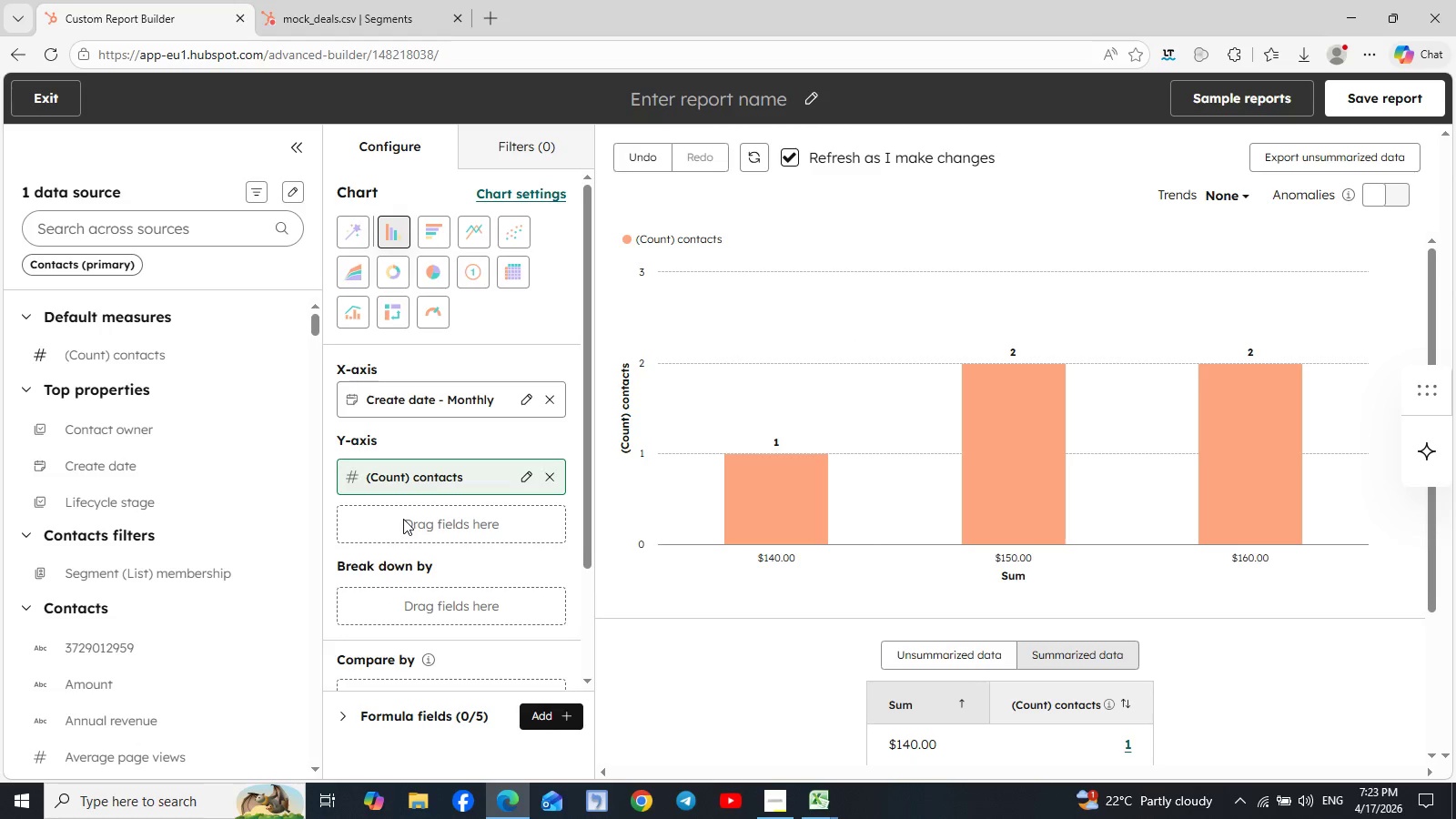 
left_click([551, 404])
 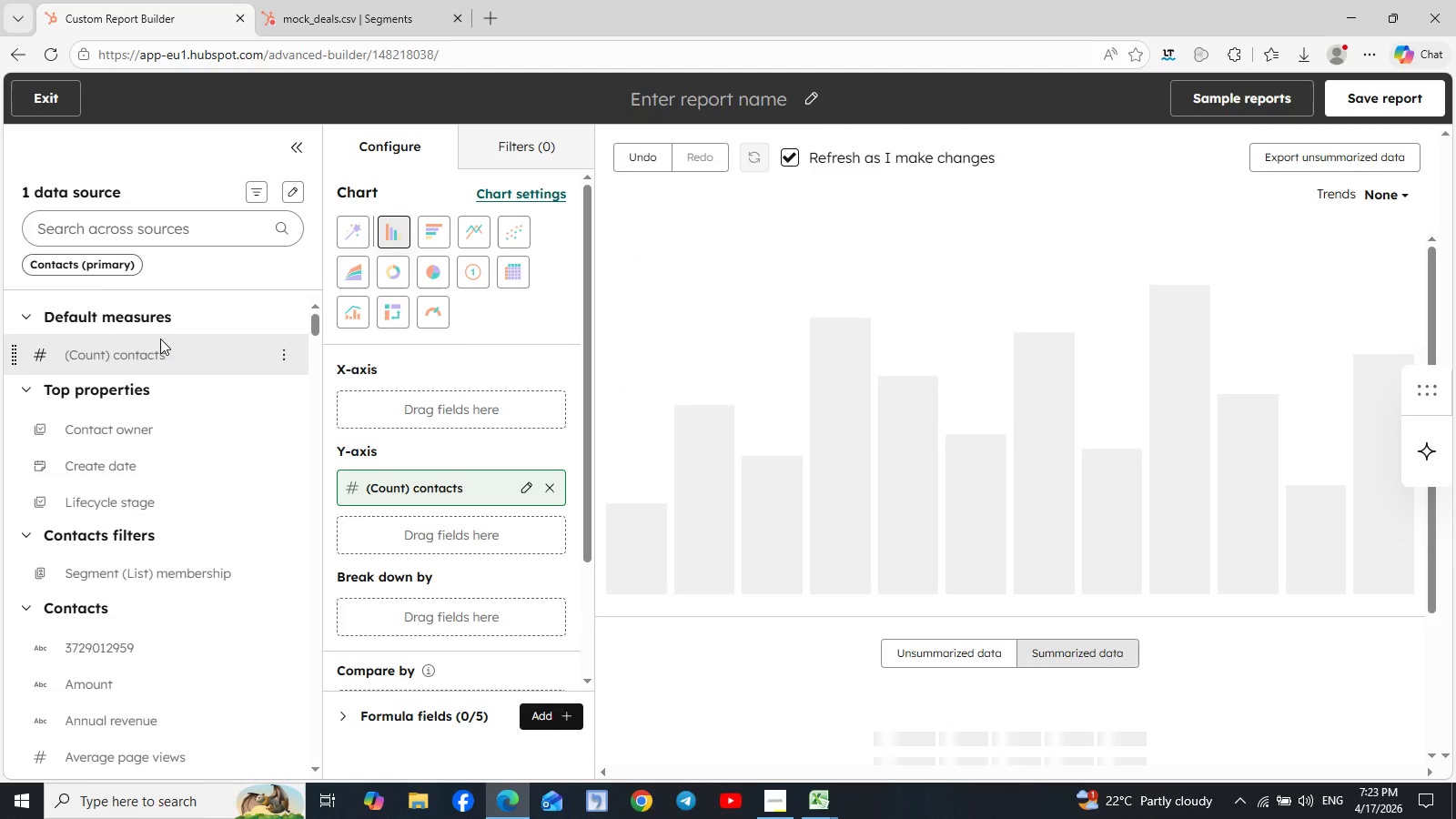 
left_click_drag(start_coordinate=[136, 351], to_coordinate=[388, 403])
 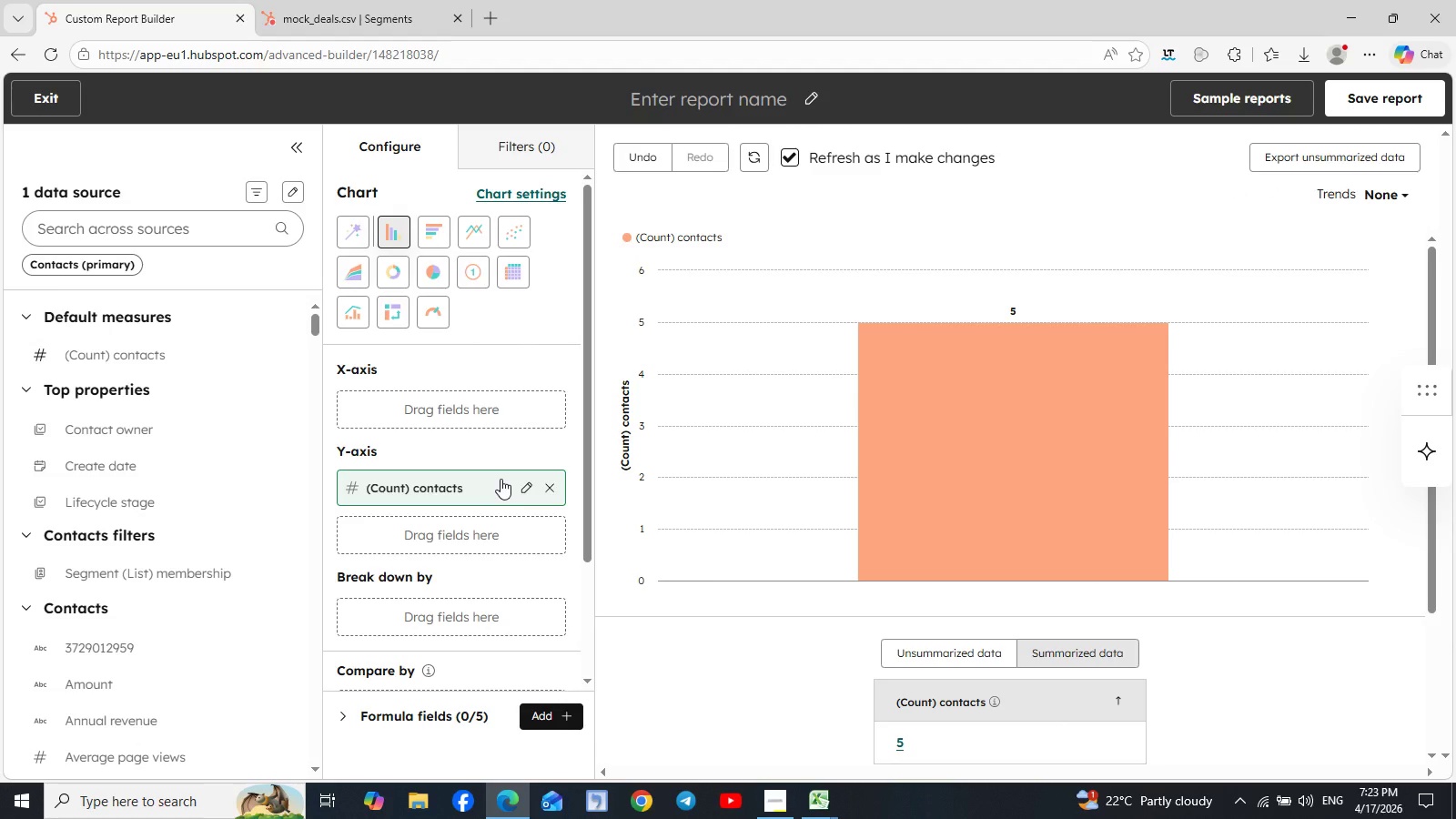 
wait(20.97)
 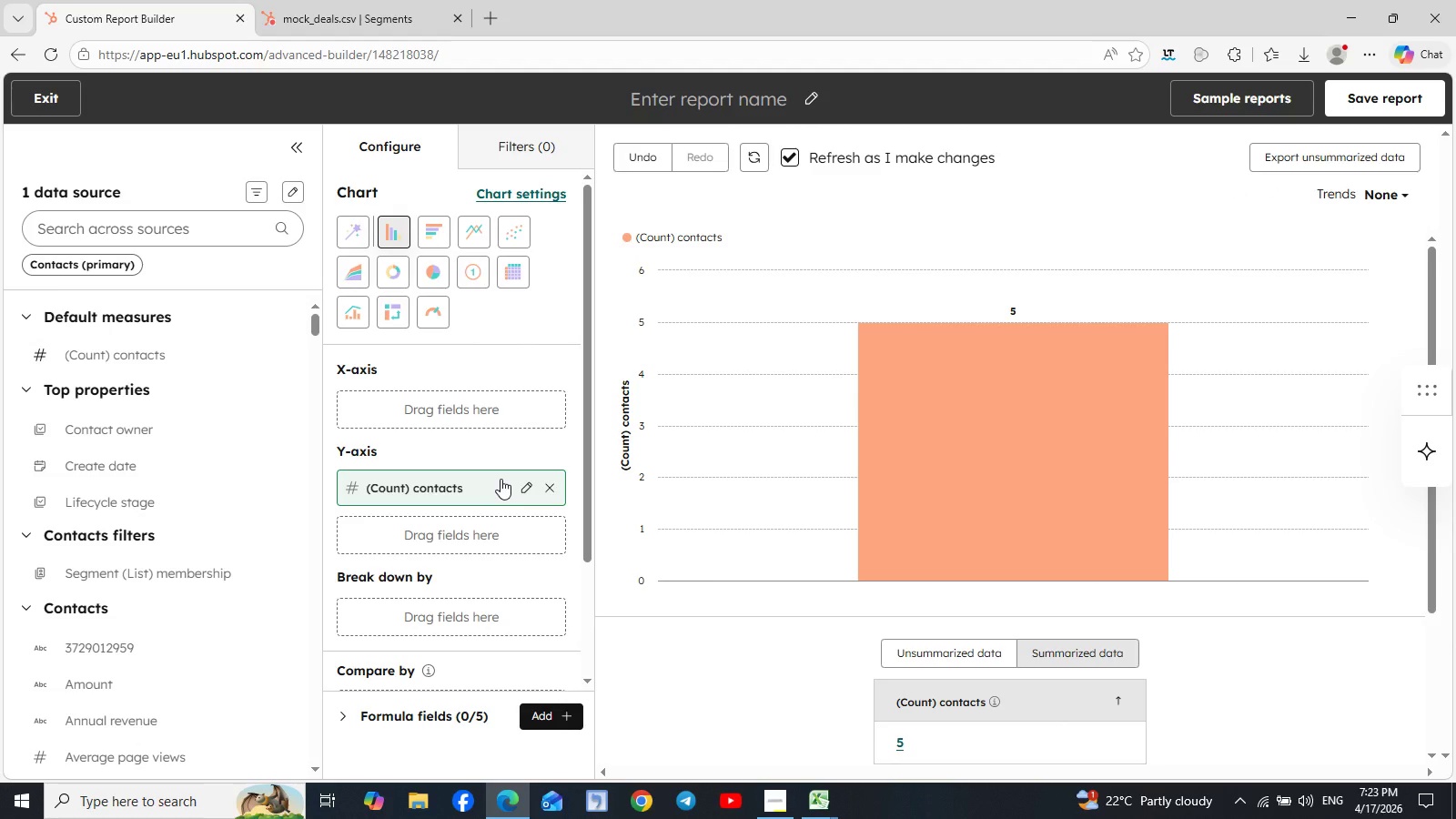 
left_click_drag(start_coordinate=[80, 678], to_coordinate=[384, 411])
 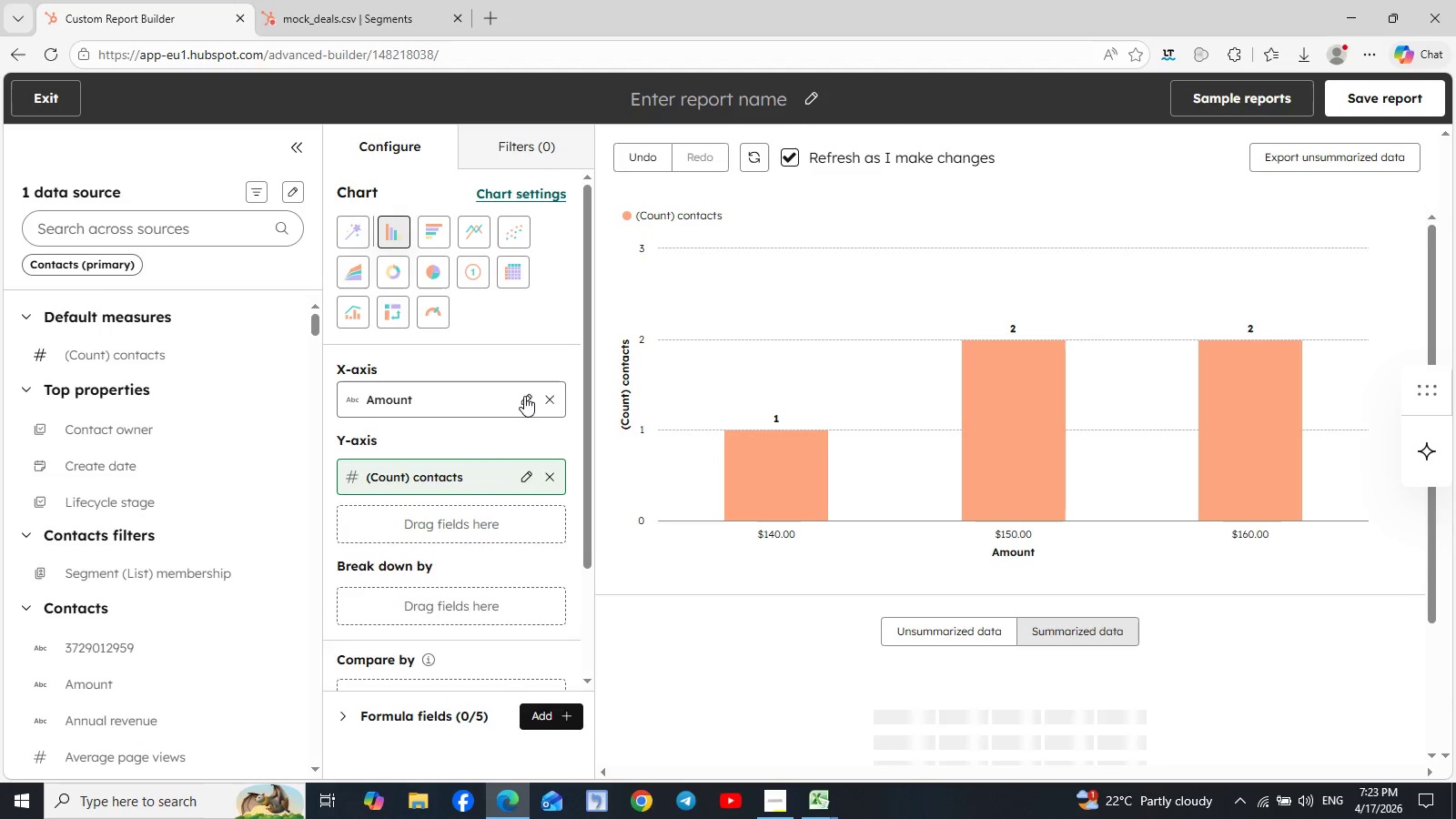 
wait(6.12)
 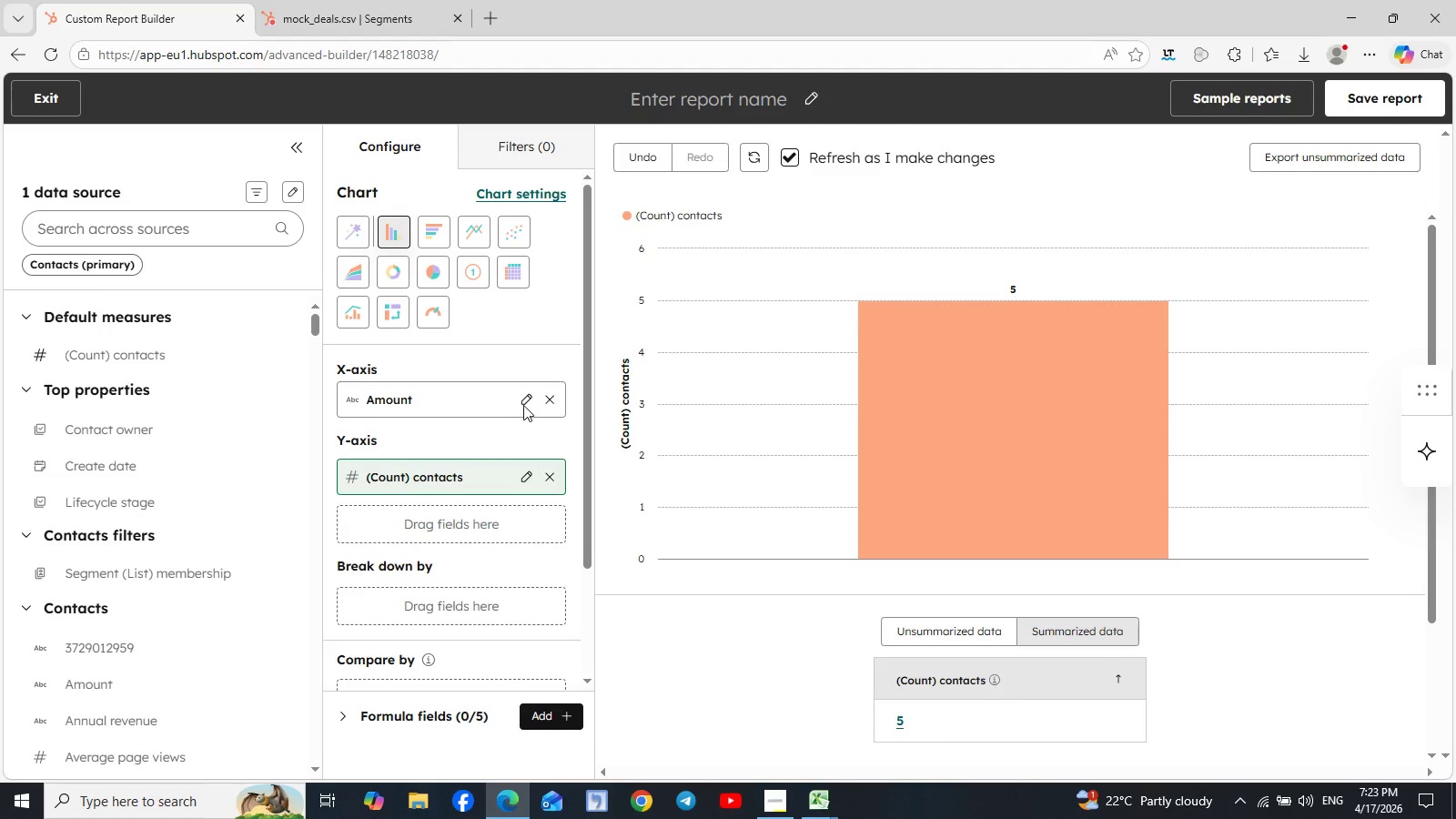 
left_click([521, 402])
 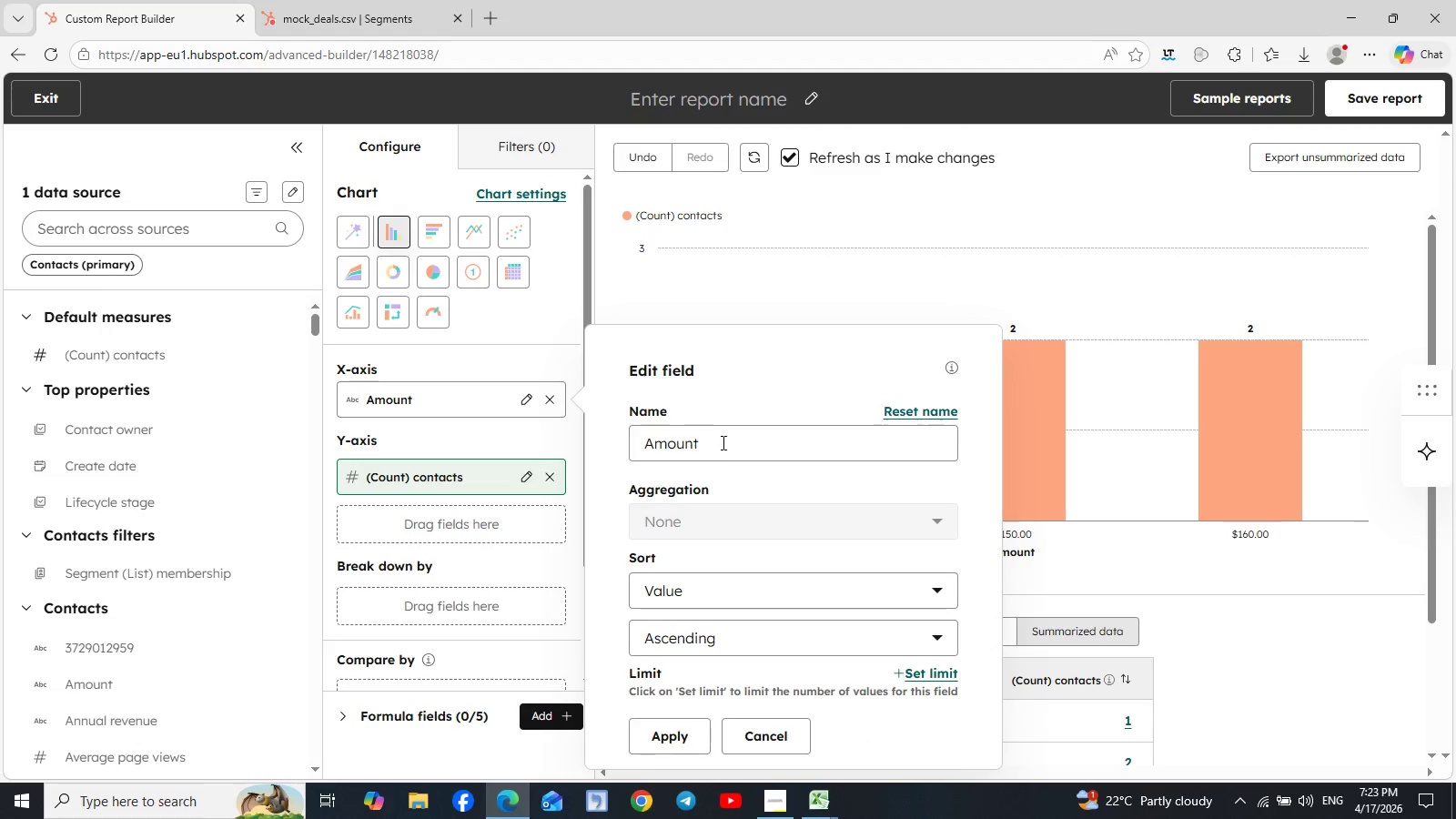 
left_click_drag(start_coordinate=[723, 444], to_coordinate=[623, 456])
 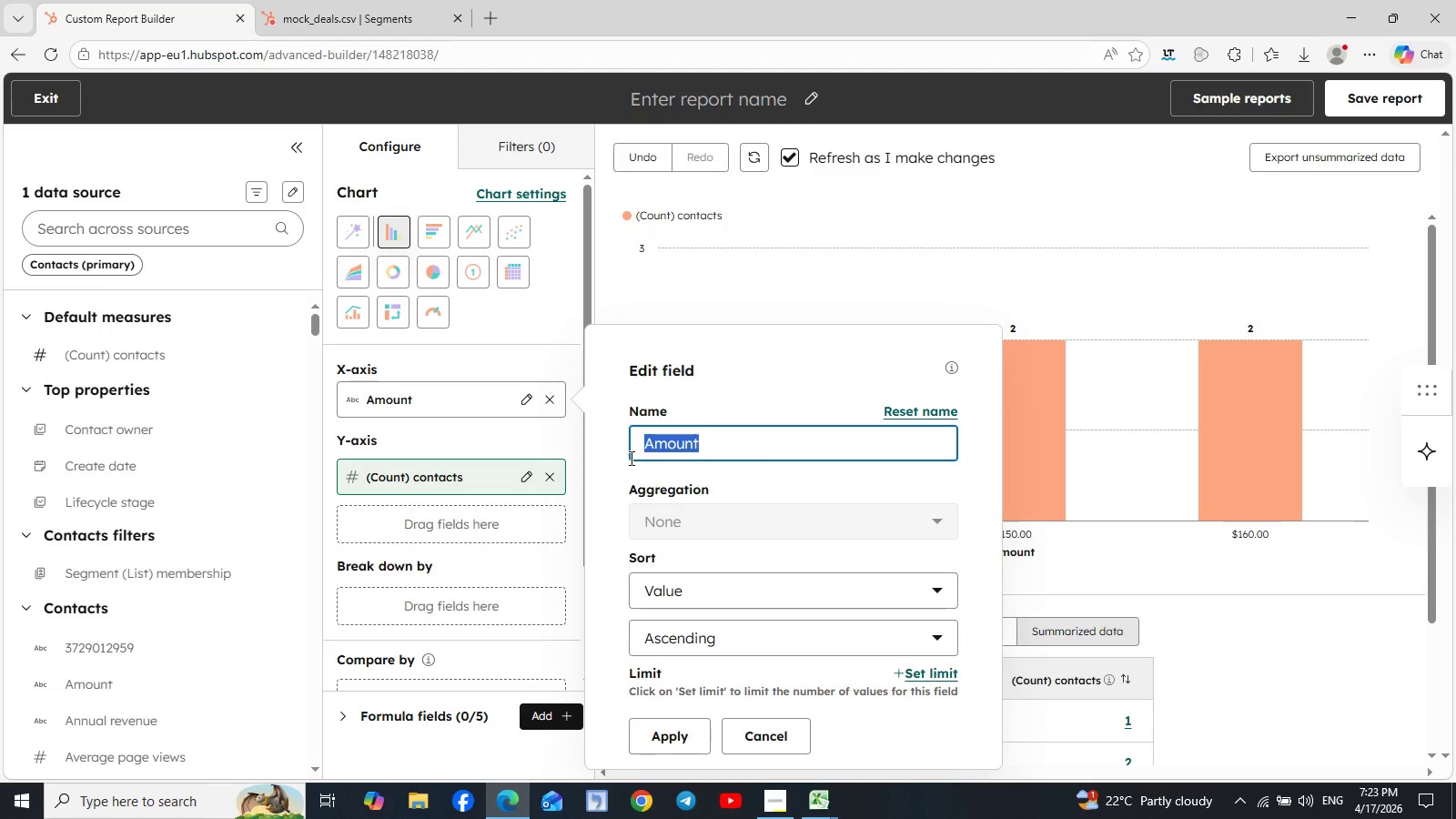 
type(Sum)
 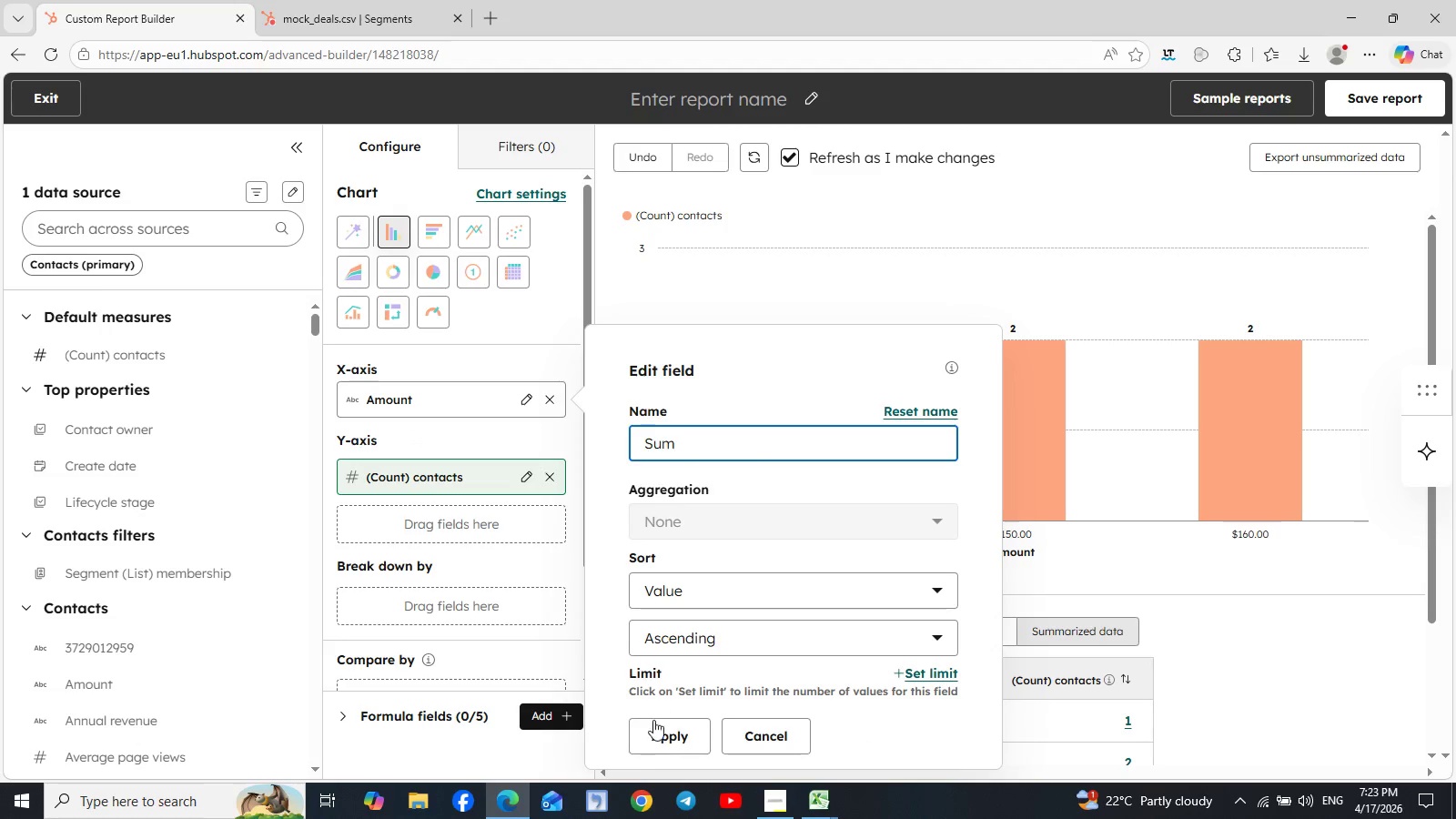 
left_click([659, 737])
 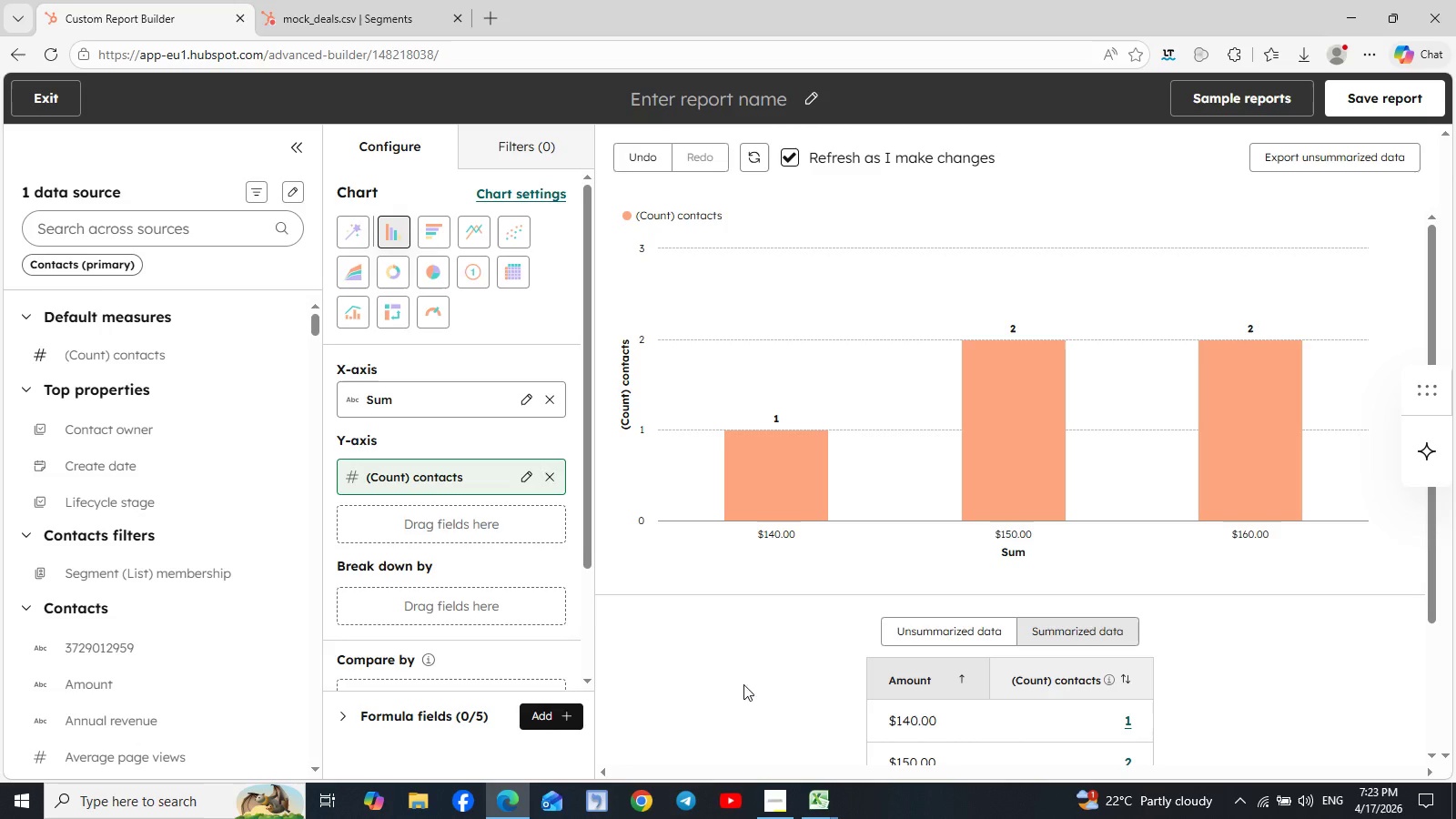 
scroll: coordinate [1033, 675], scroll_direction: none, amount: 0.0
 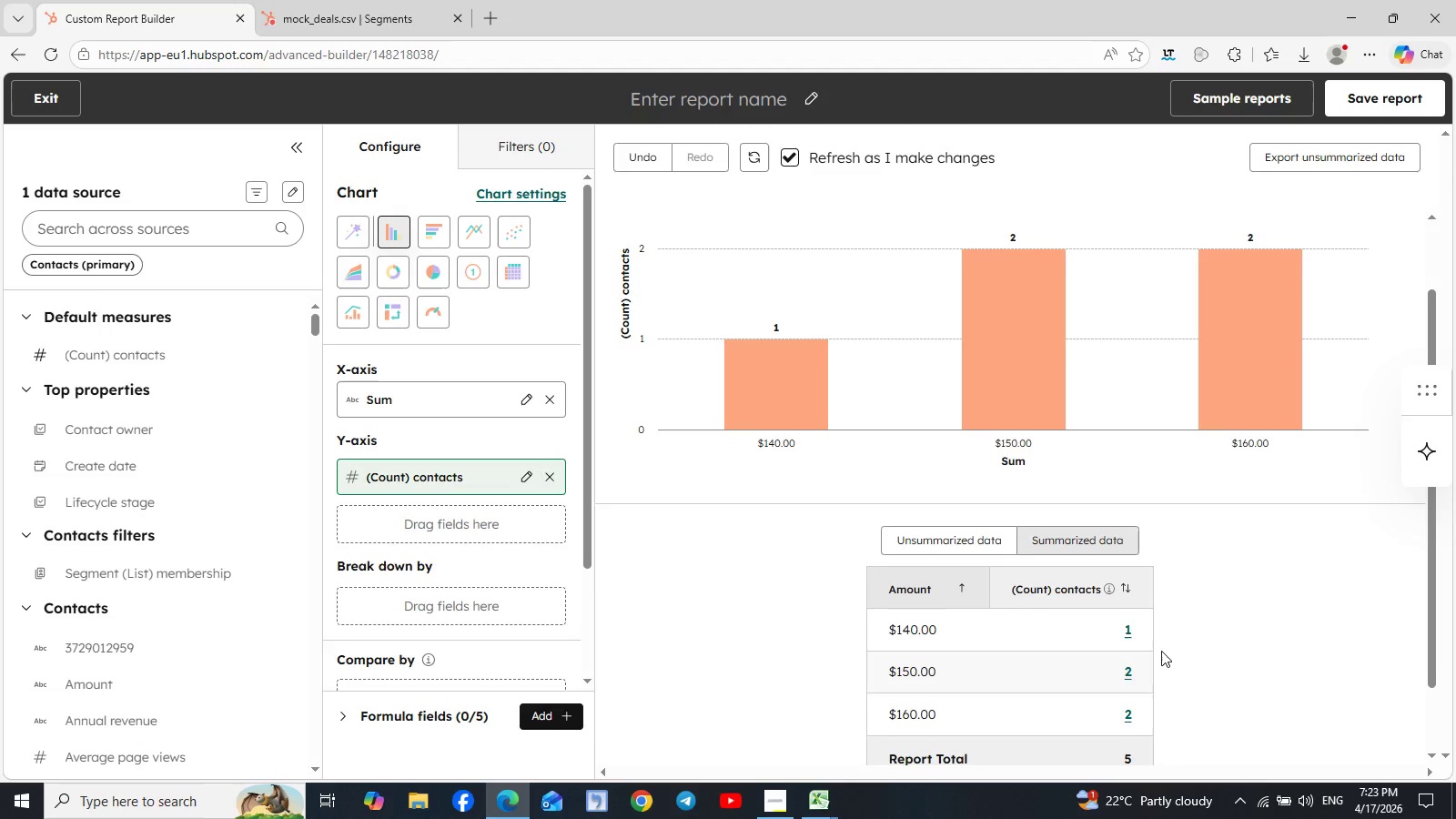 
scroll: coordinate [1162, 650], scroll_direction: down, amount: 4.0
 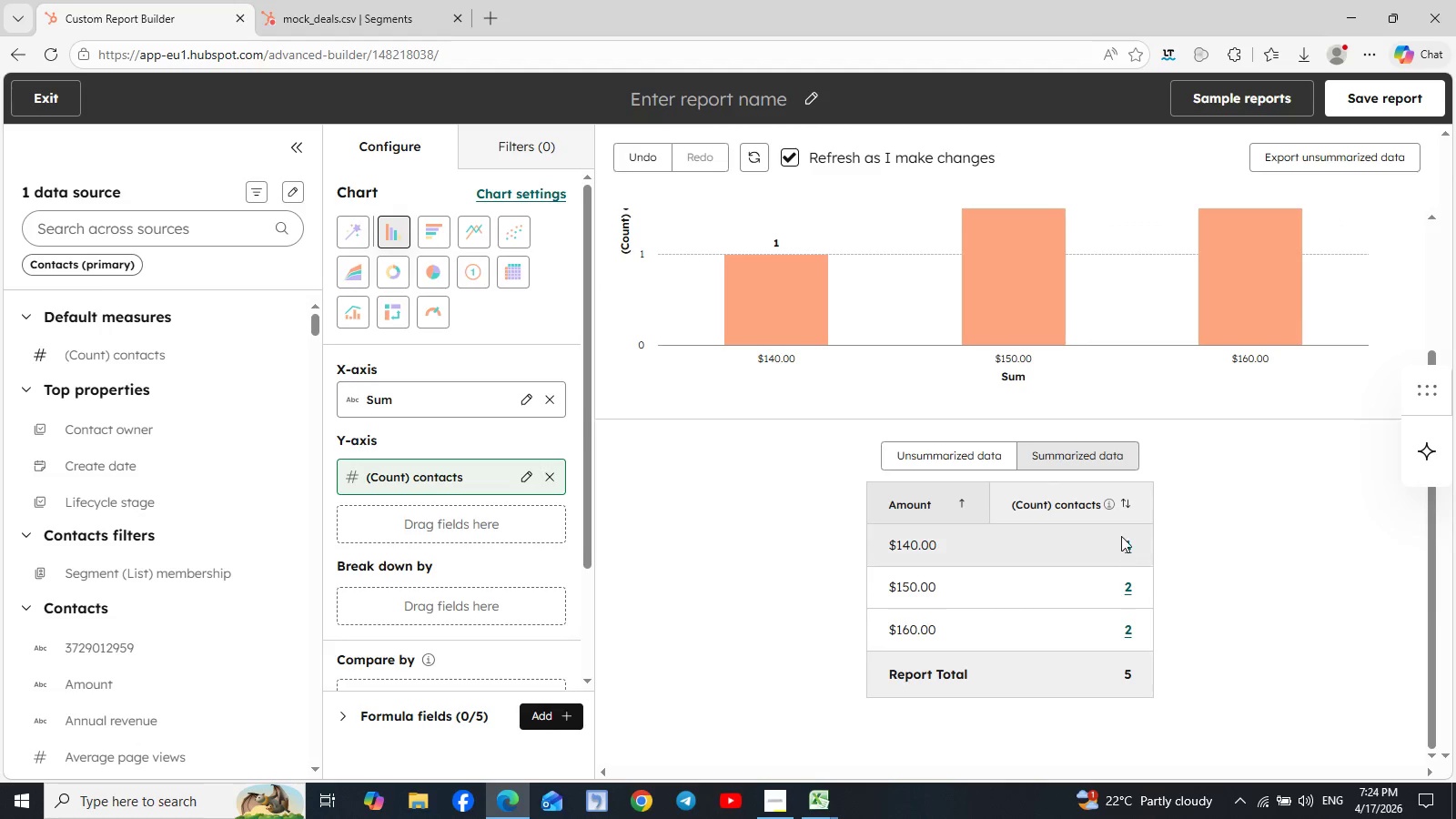 
wait(5.08)
 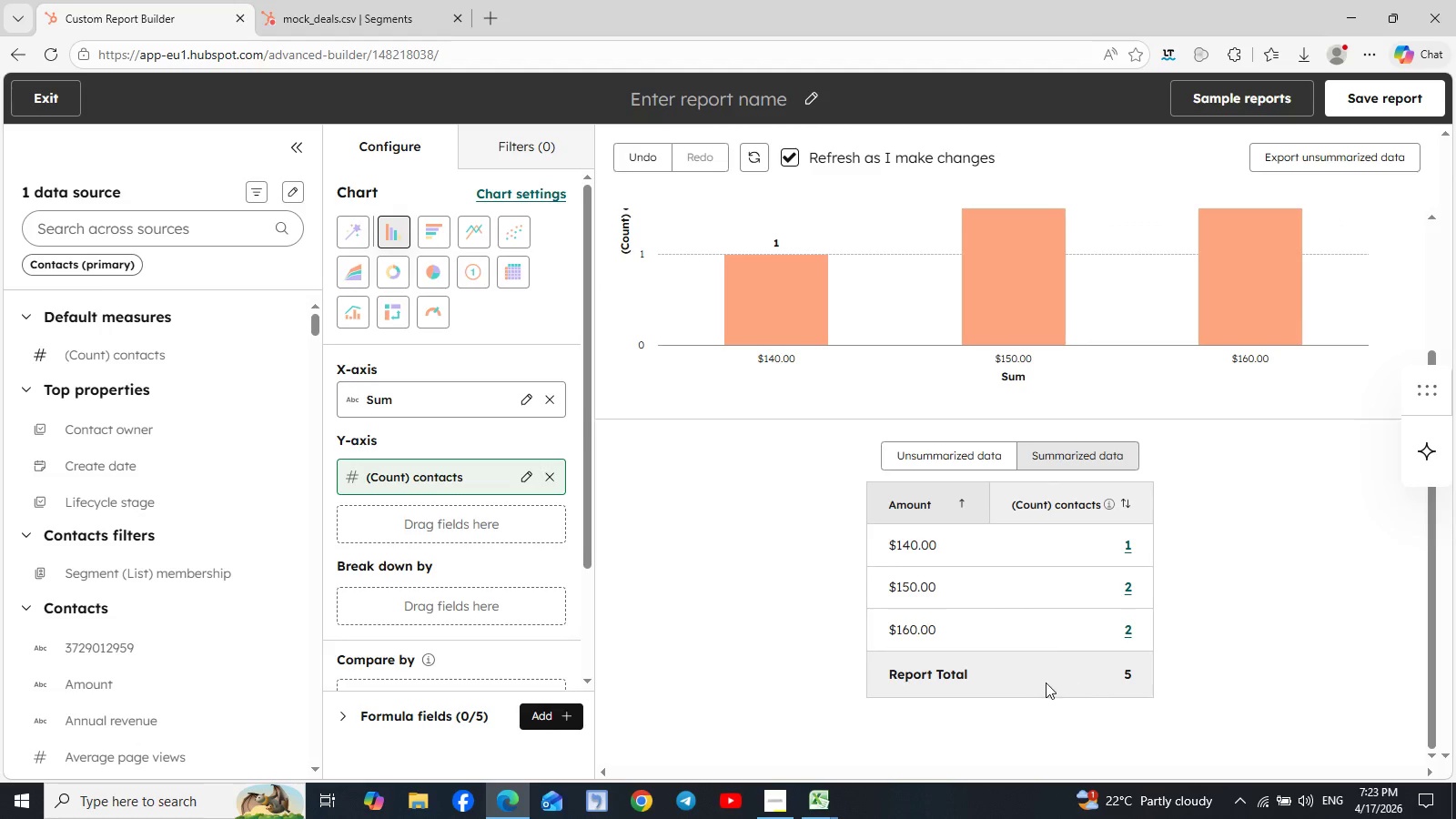 
scroll: coordinate [672, 615], scroll_direction: none, amount: 0.0
 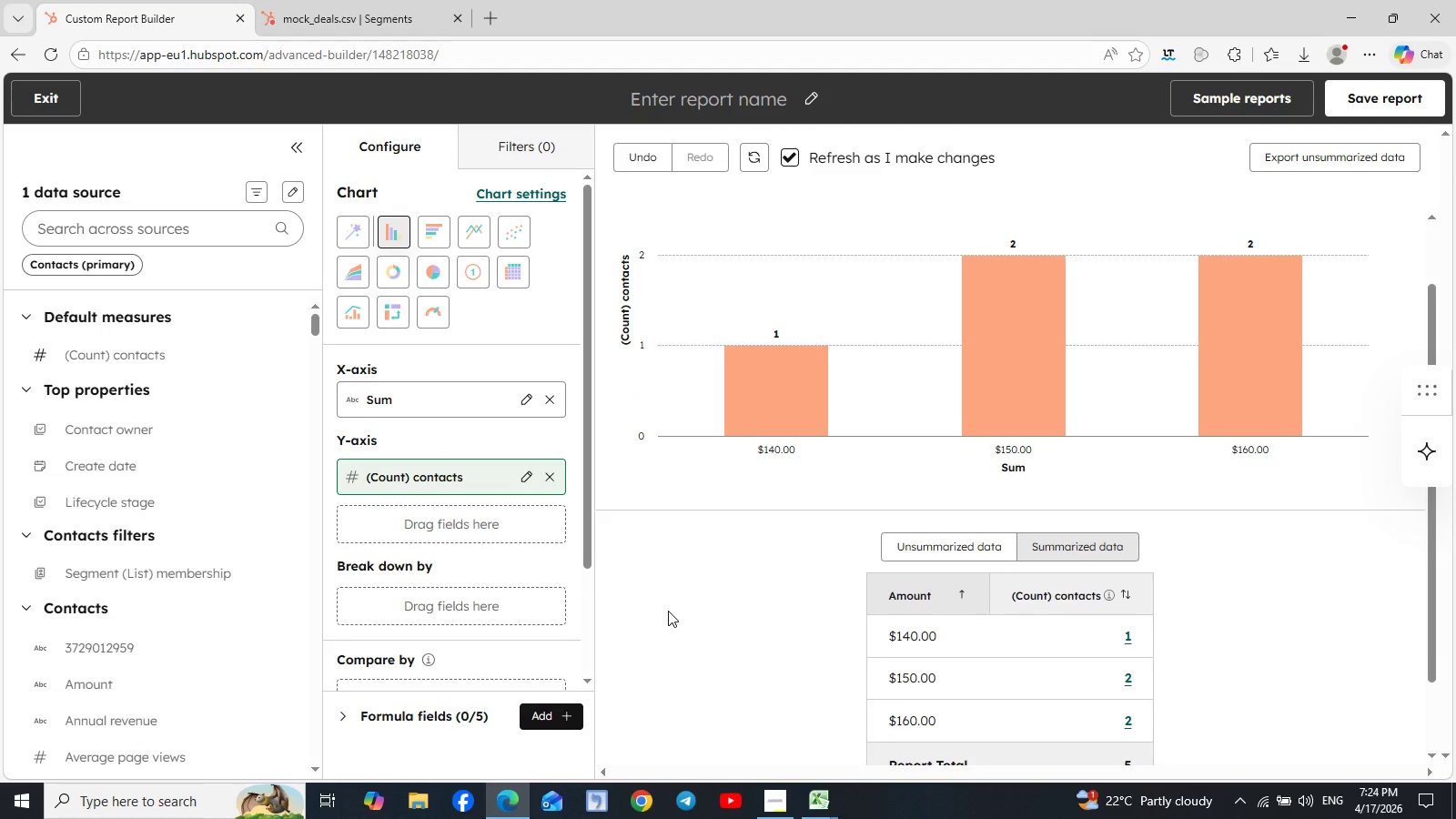 
scroll: coordinate [668, 611], scroll_direction: up, amount: 1.0
 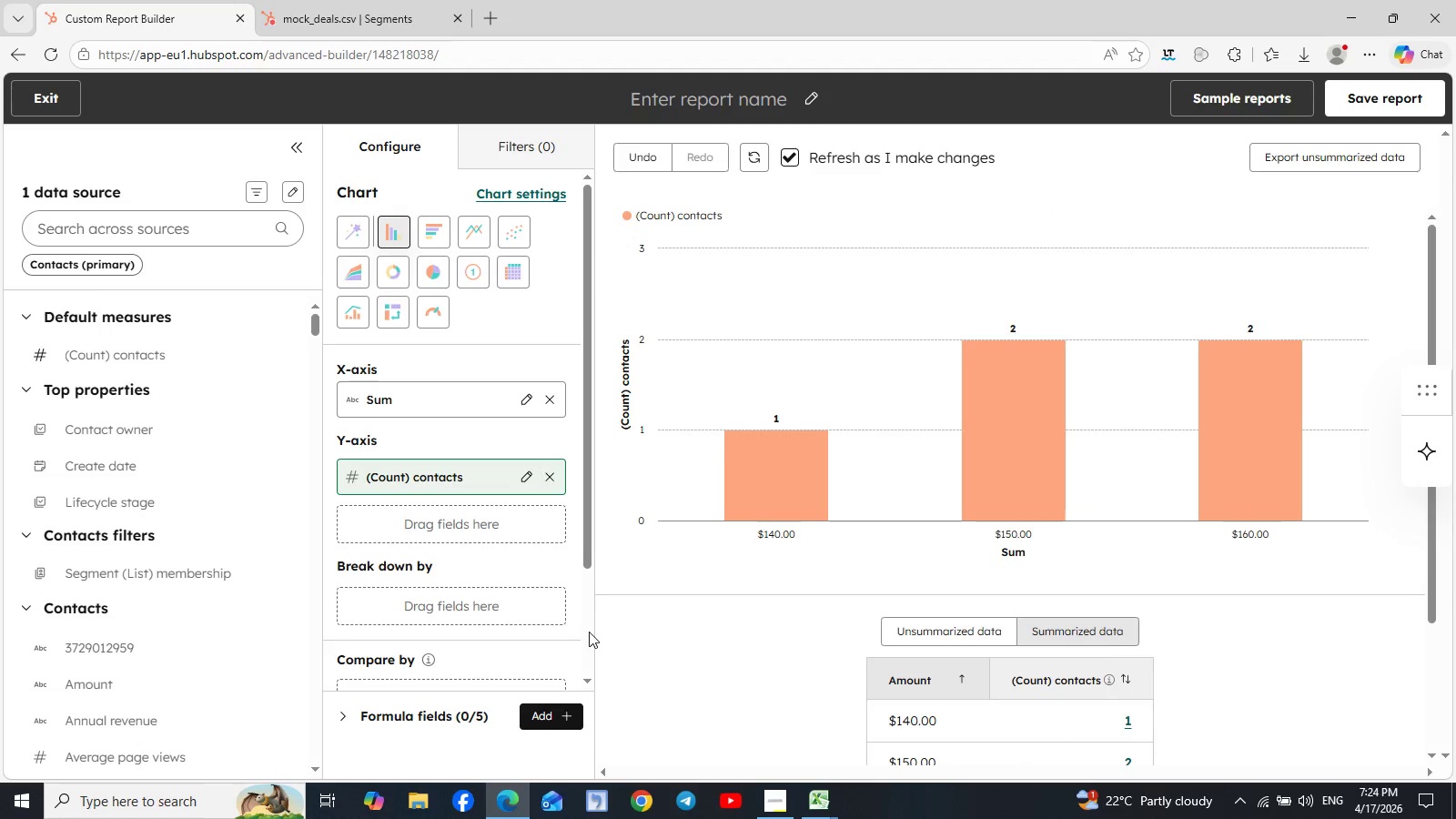 
scroll: coordinate [585, 634], scroll_direction: down, amount: 2.0
 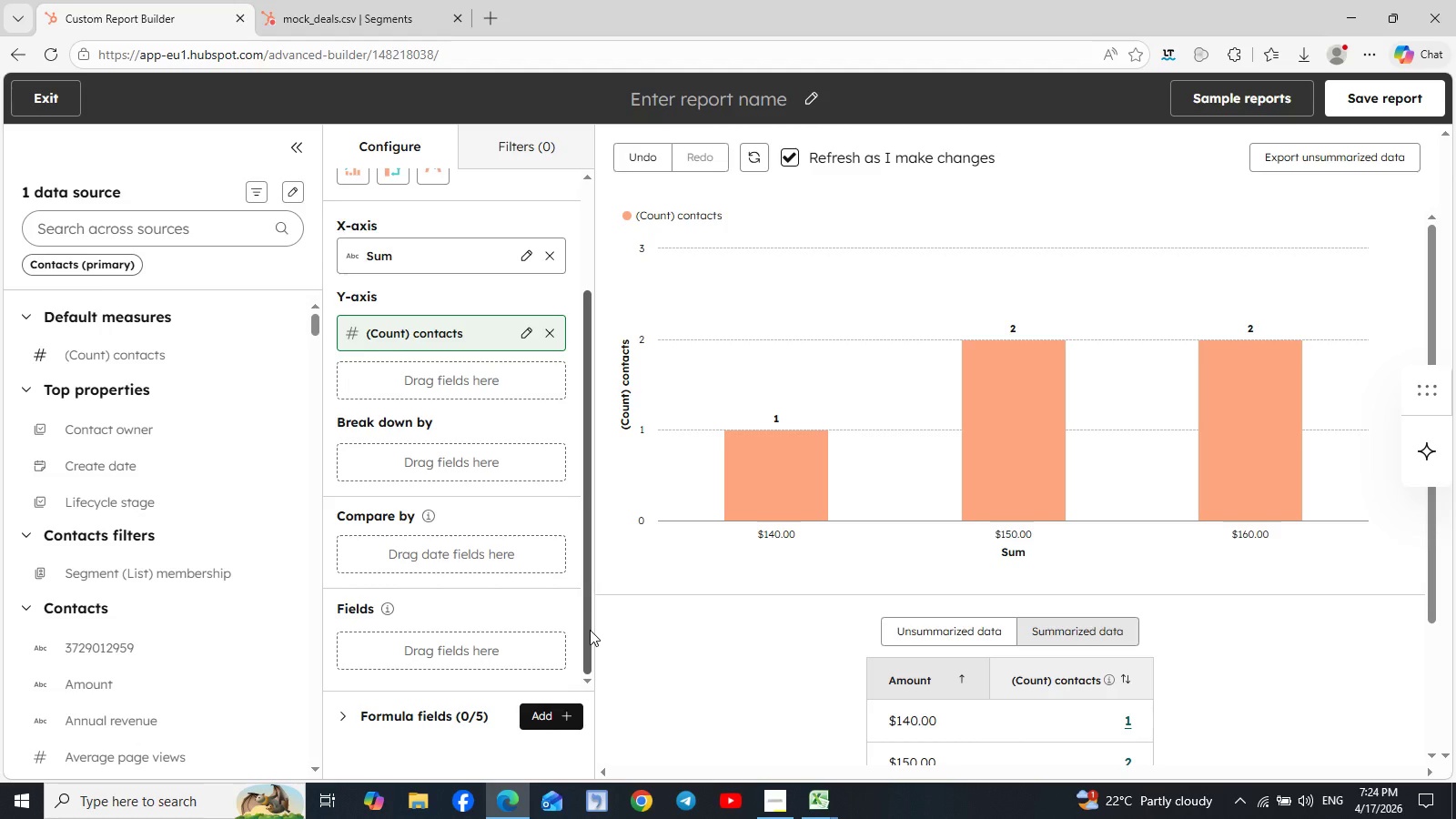 
wait(31.08)
 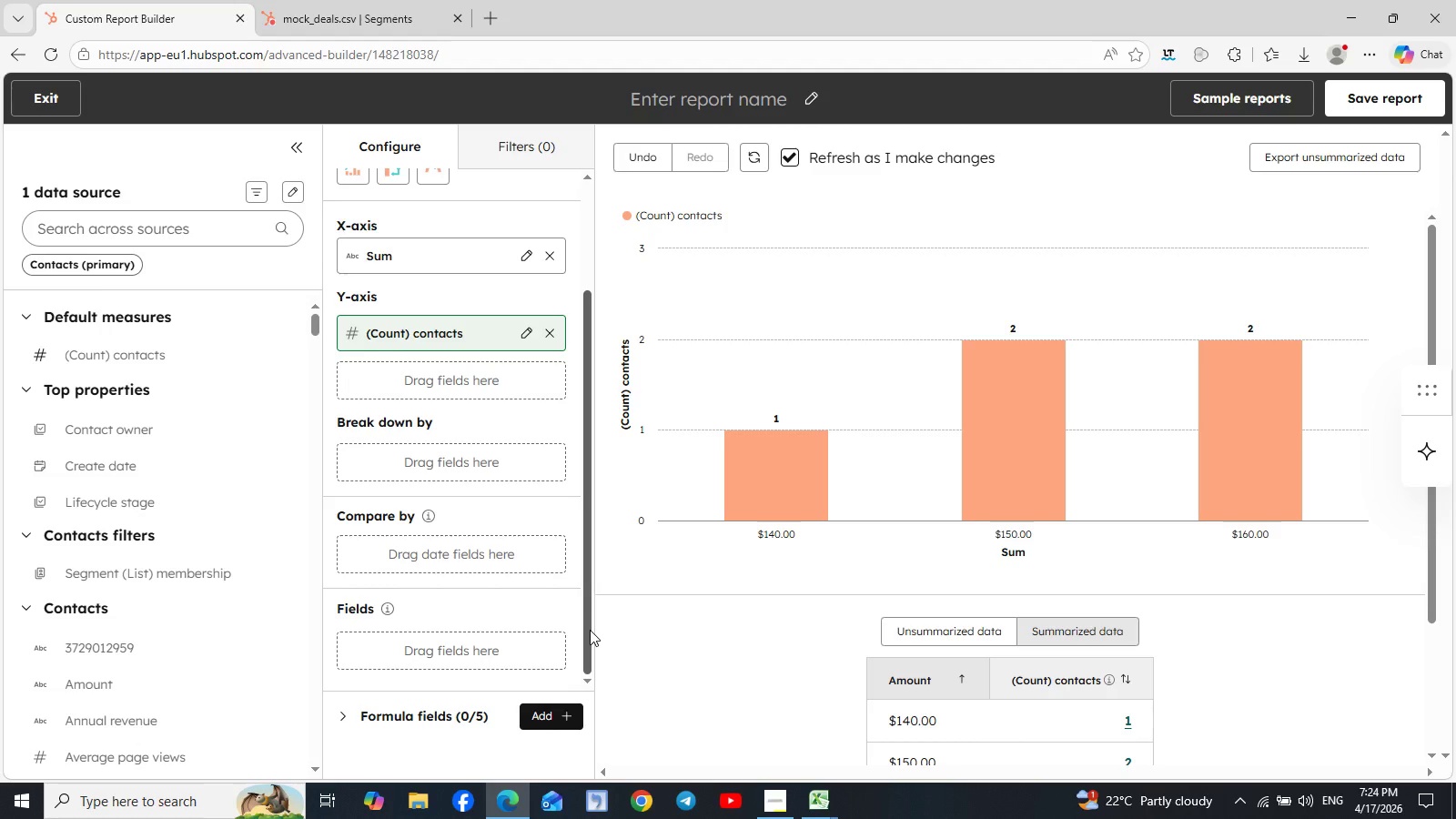 
left_click([347, 716])
 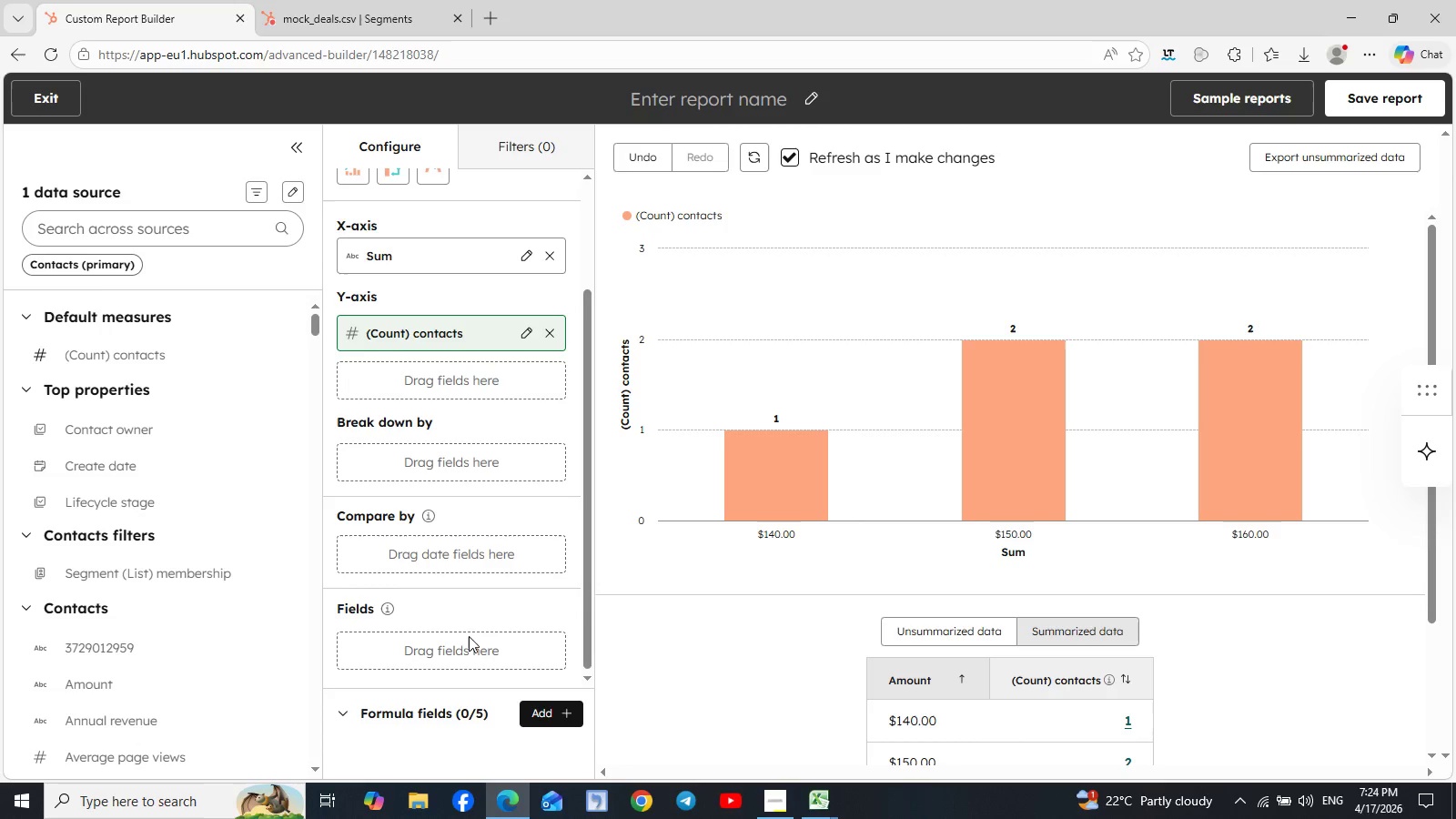 
scroll: coordinate [487, 638], scroll_direction: down, amount: 2.0
 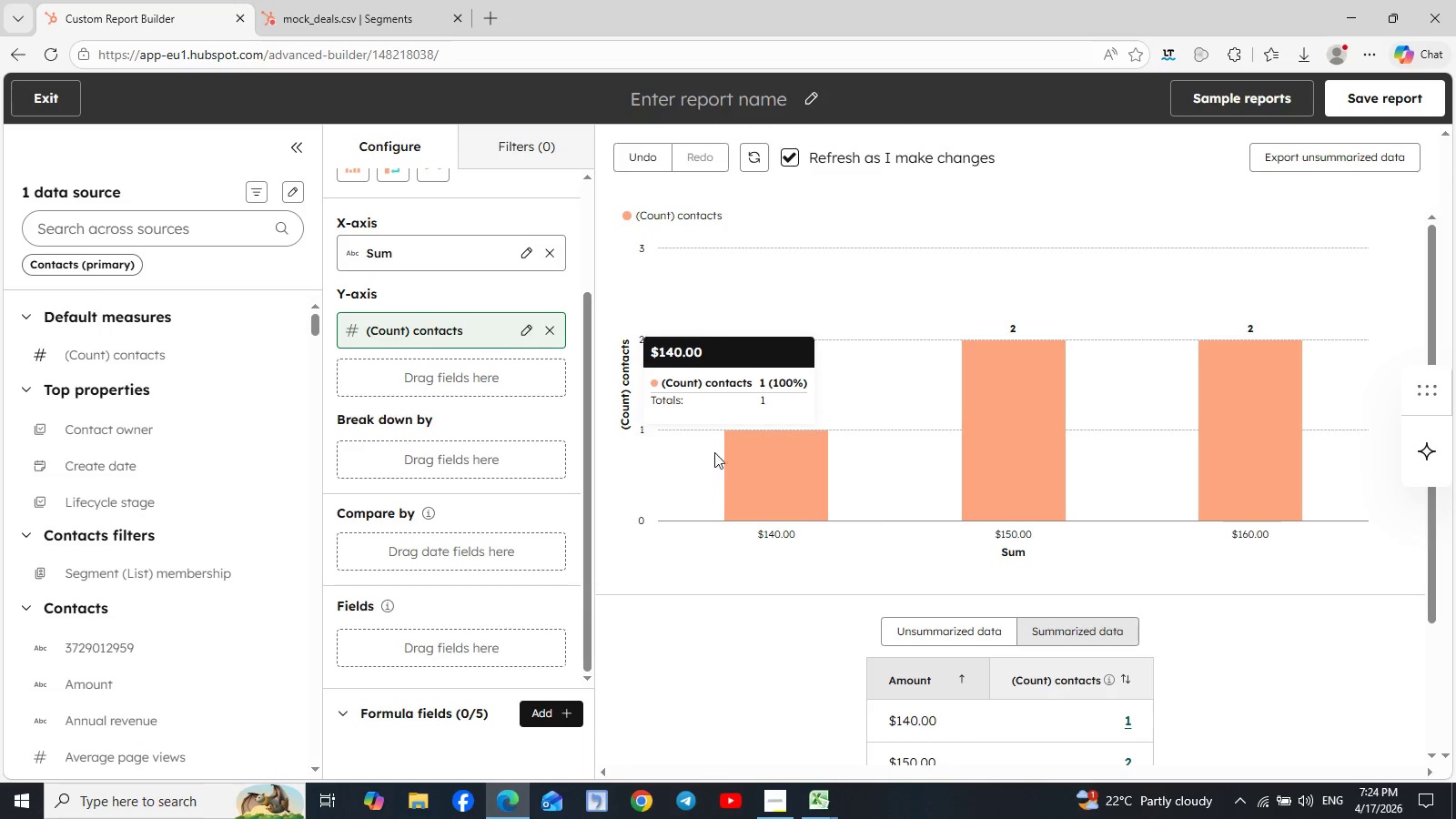 
wait(5.88)
 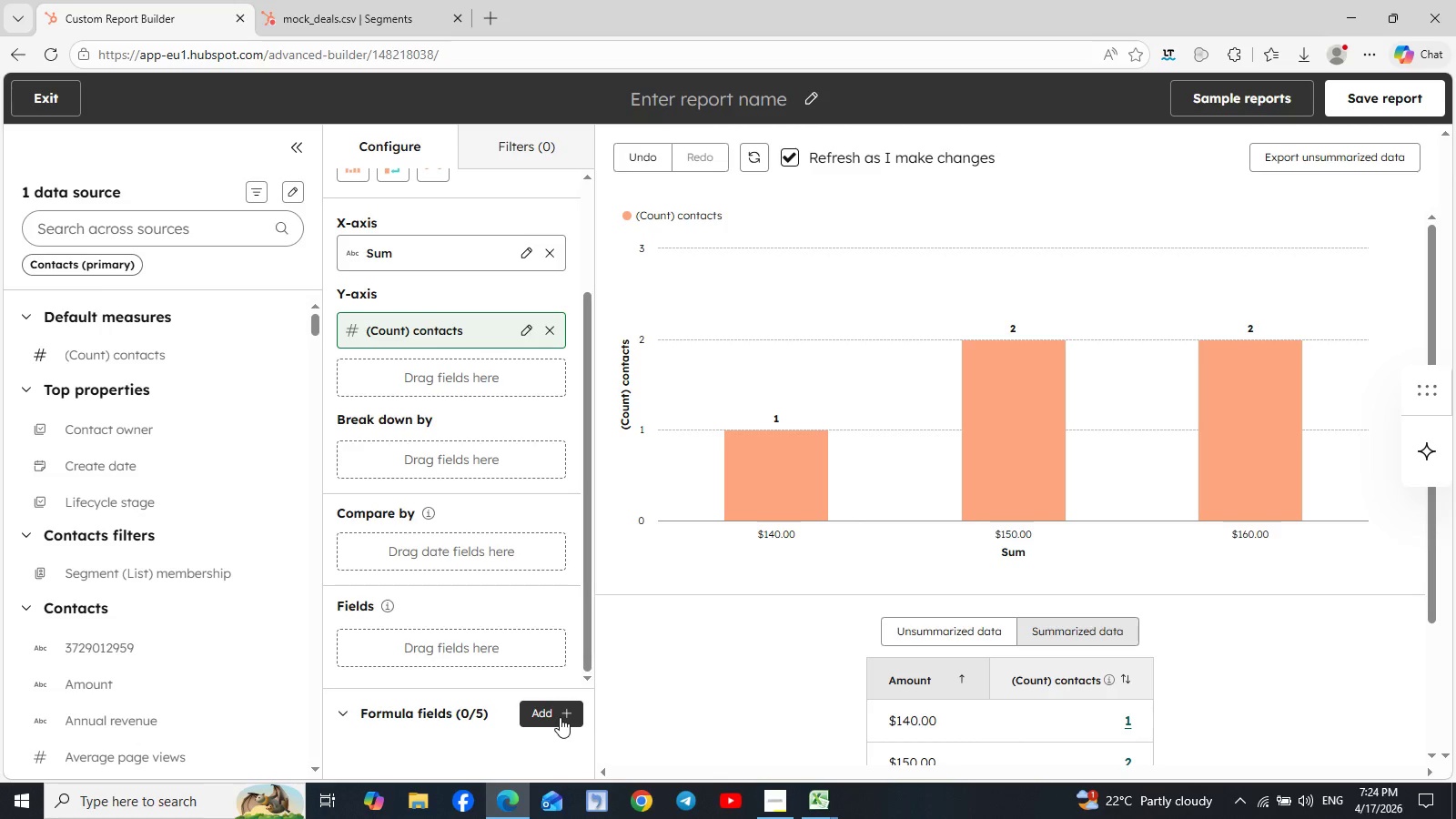 
scroll: coordinate [448, 491], scroll_direction: up, amount: 1.0
 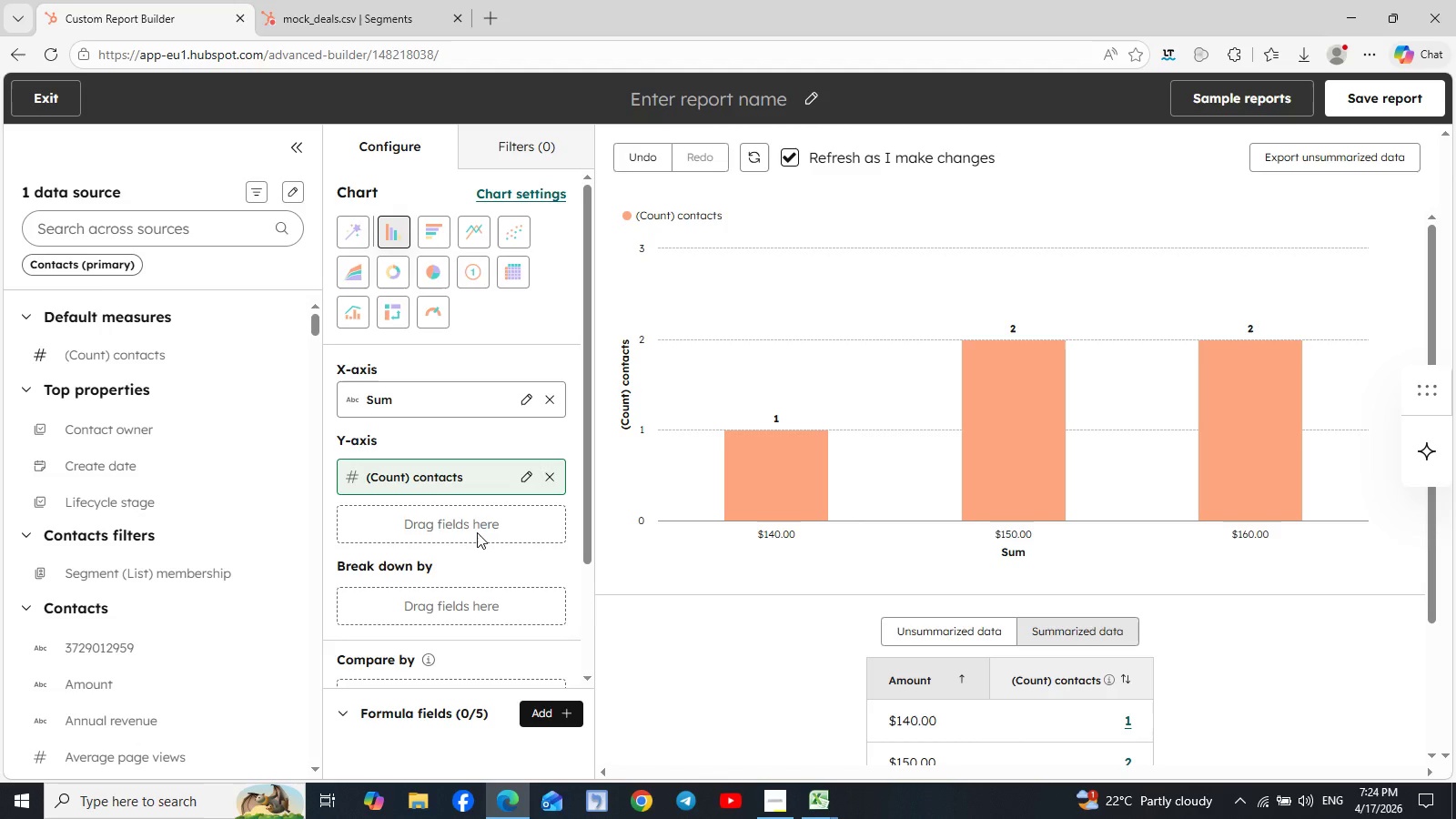 
wait(11.28)
 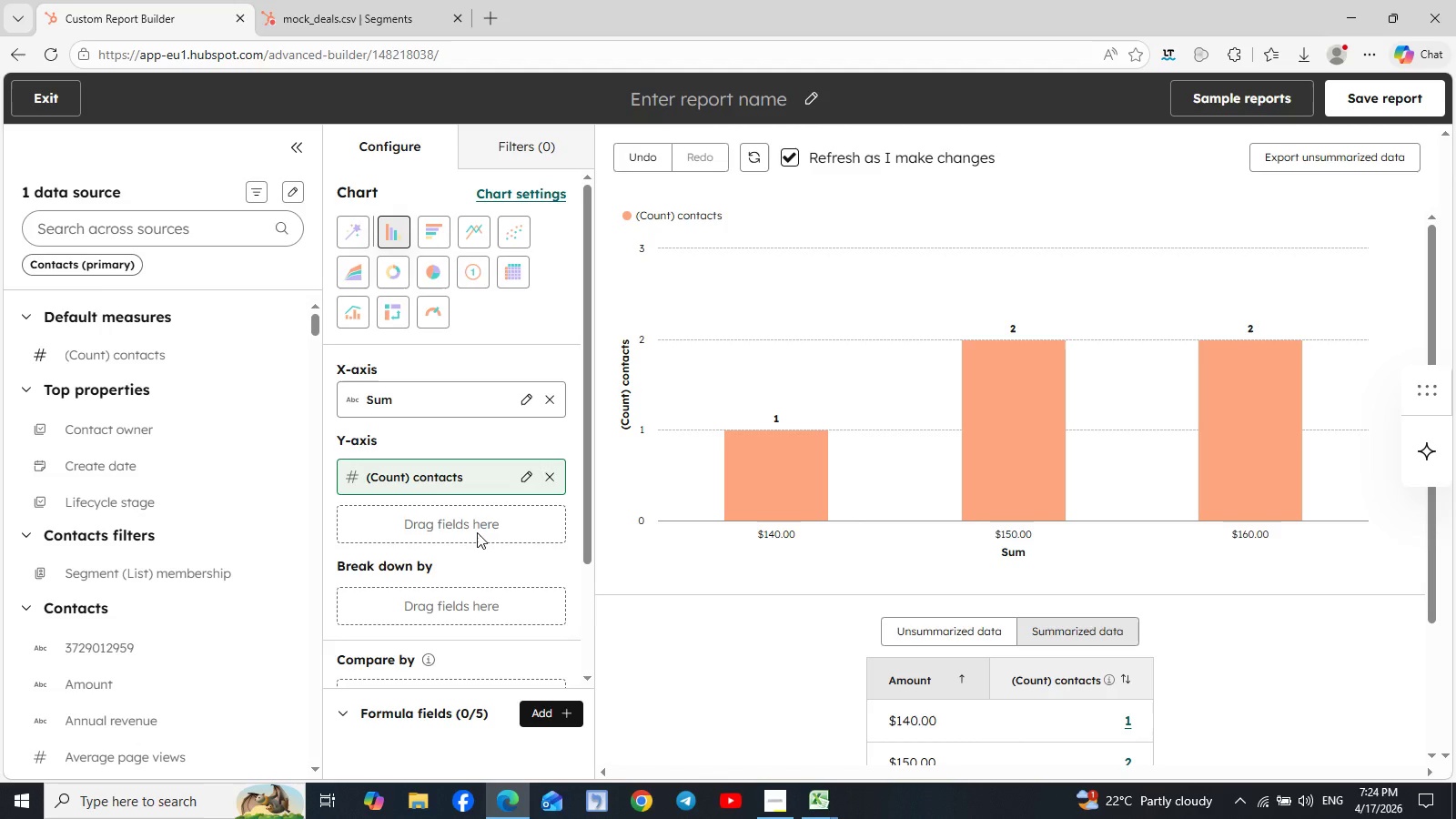 
left_click_drag(start_coordinate=[132, 470], to_coordinate=[348, 512])
 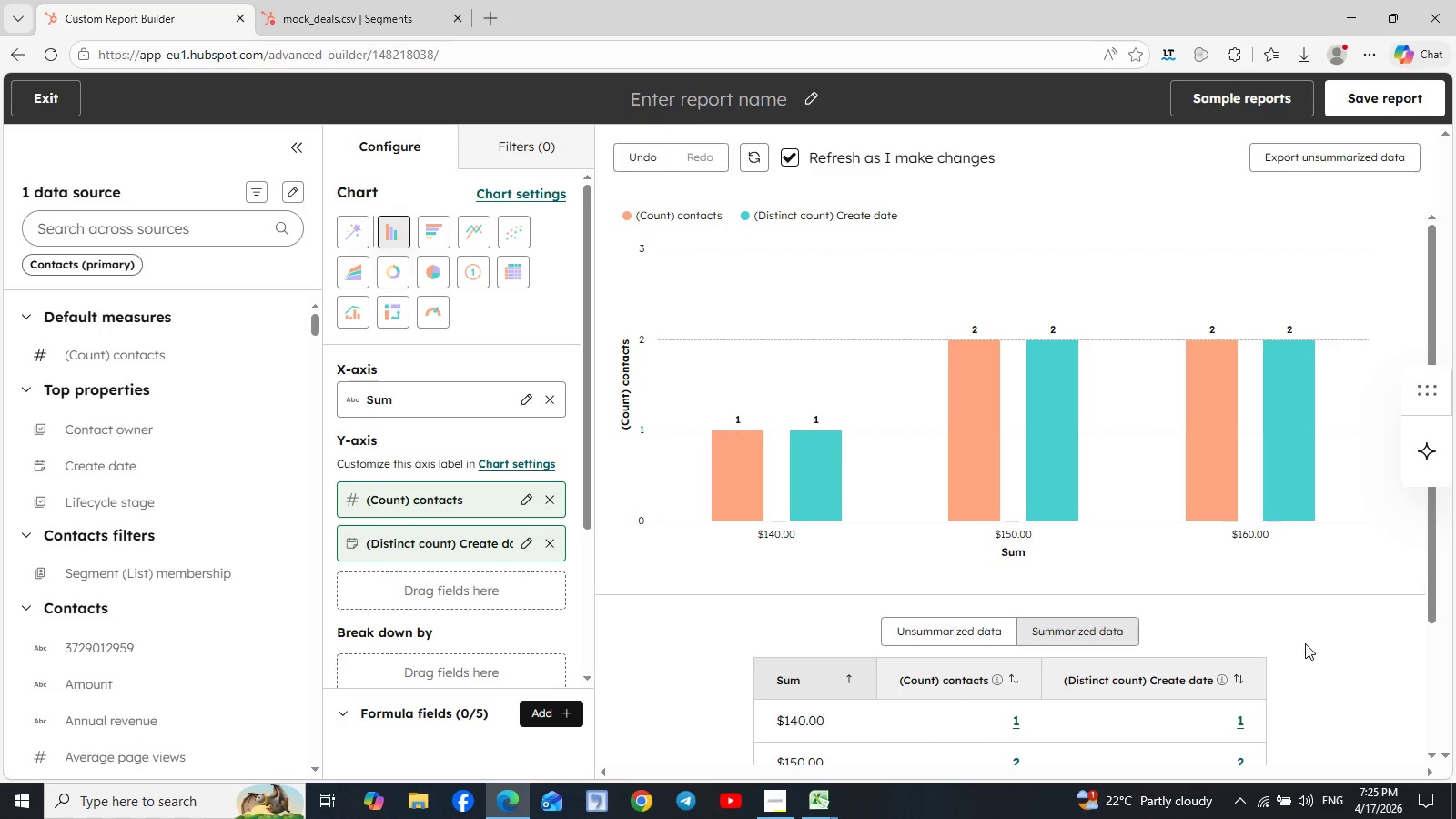 
wait(34.38)
 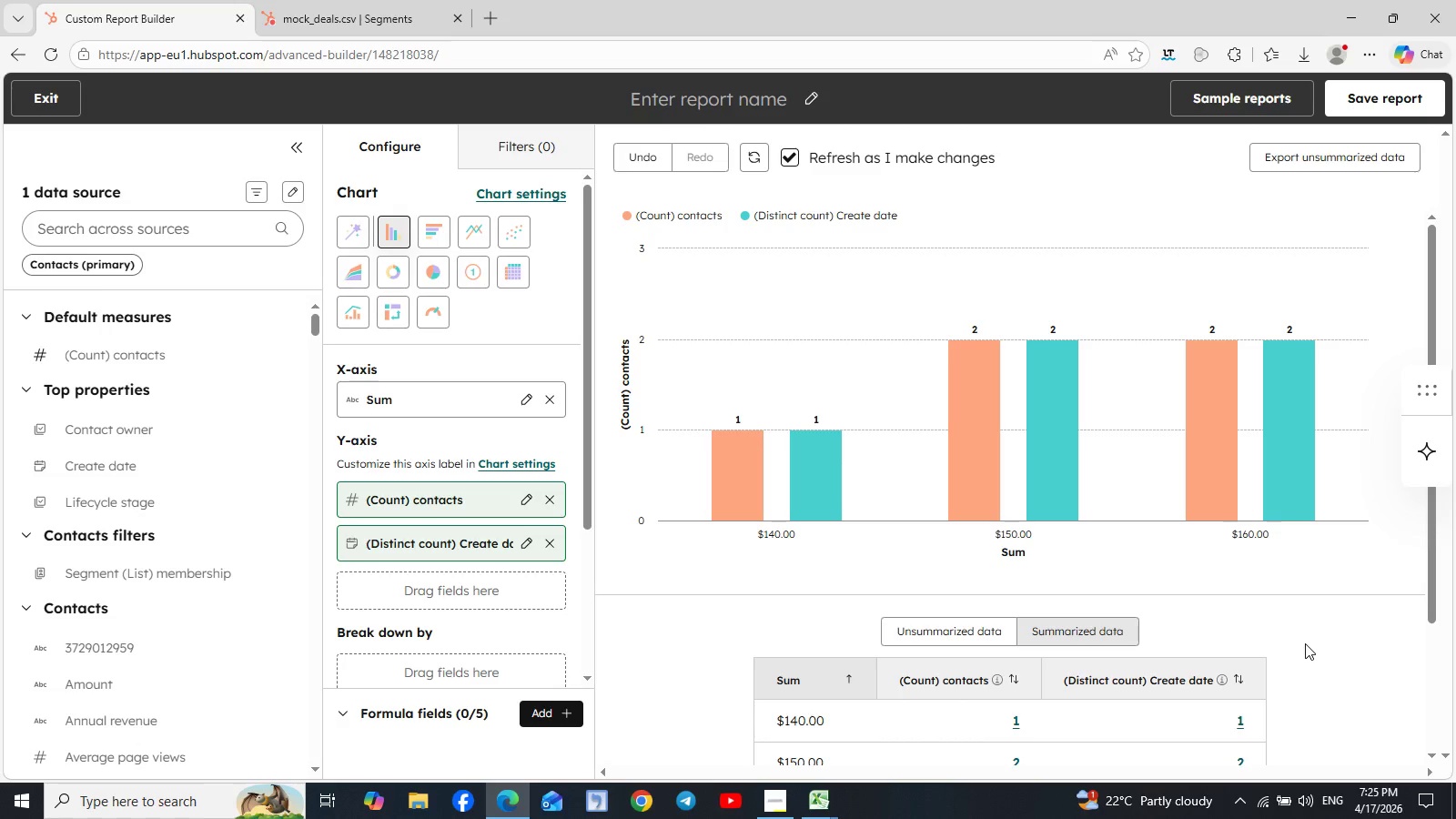 
scroll: coordinate [1118, 579], scroll_direction: down, amount: 1.0
 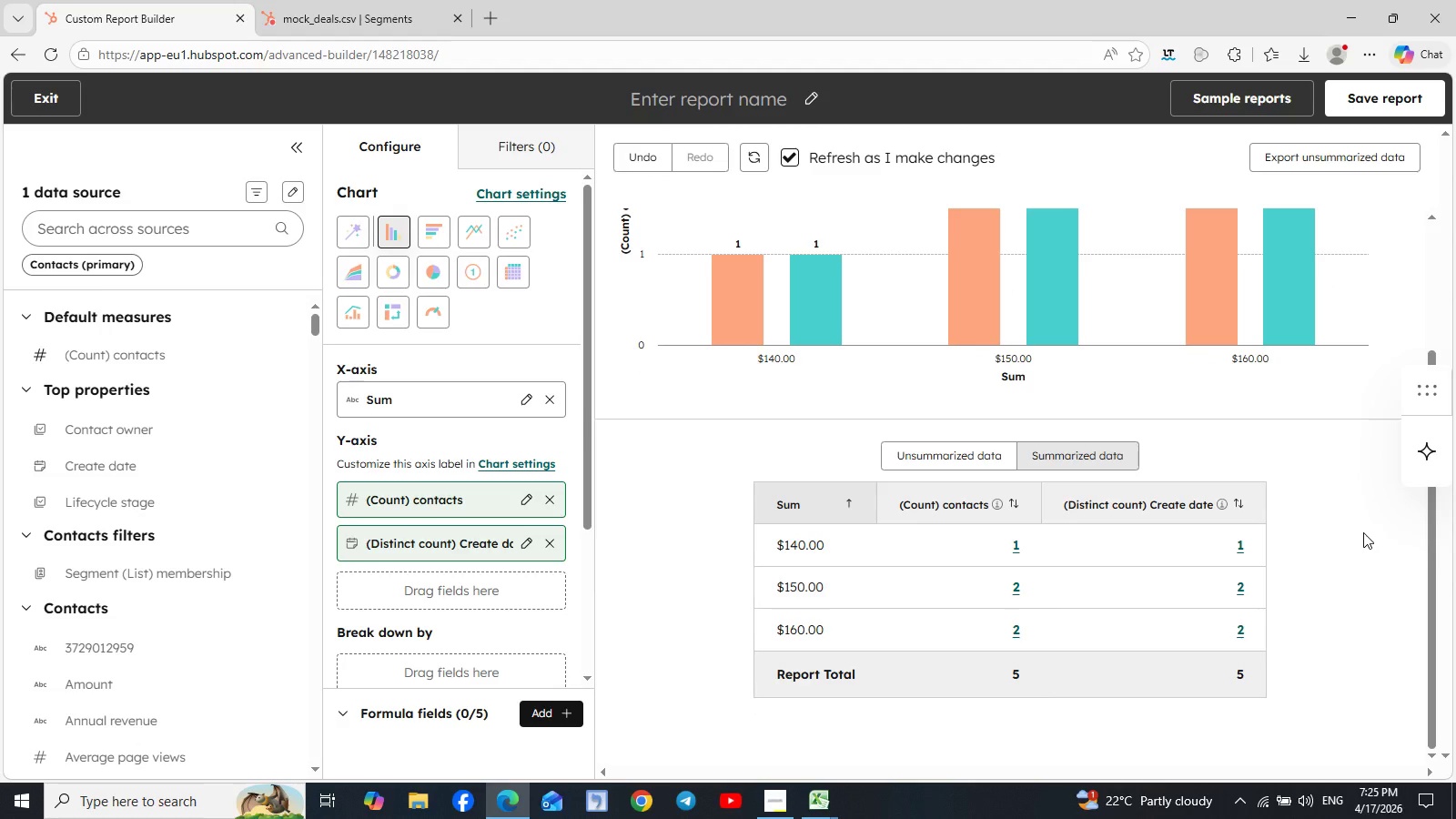 
wait(9.33)
 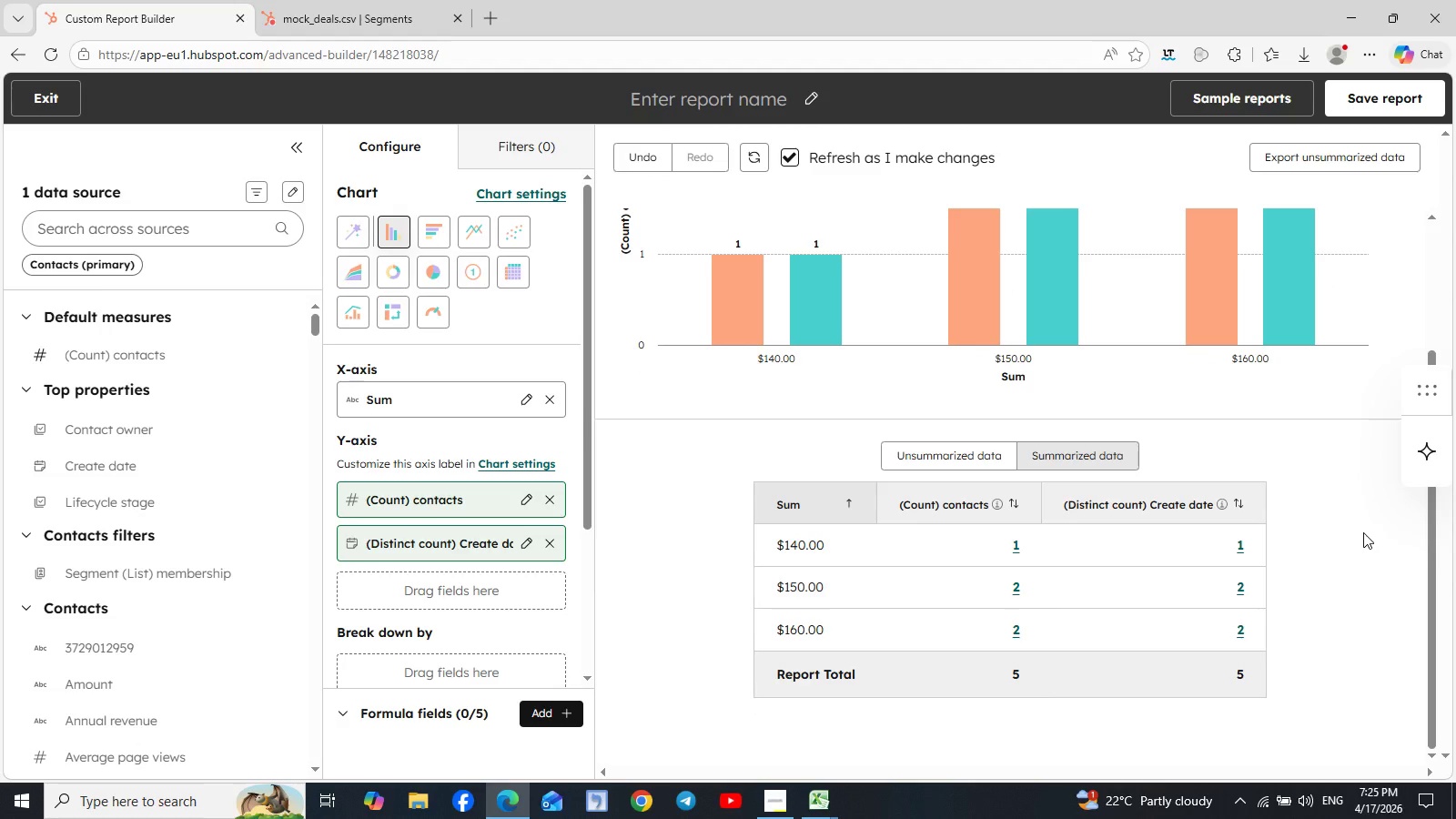 
left_click([819, 798])
 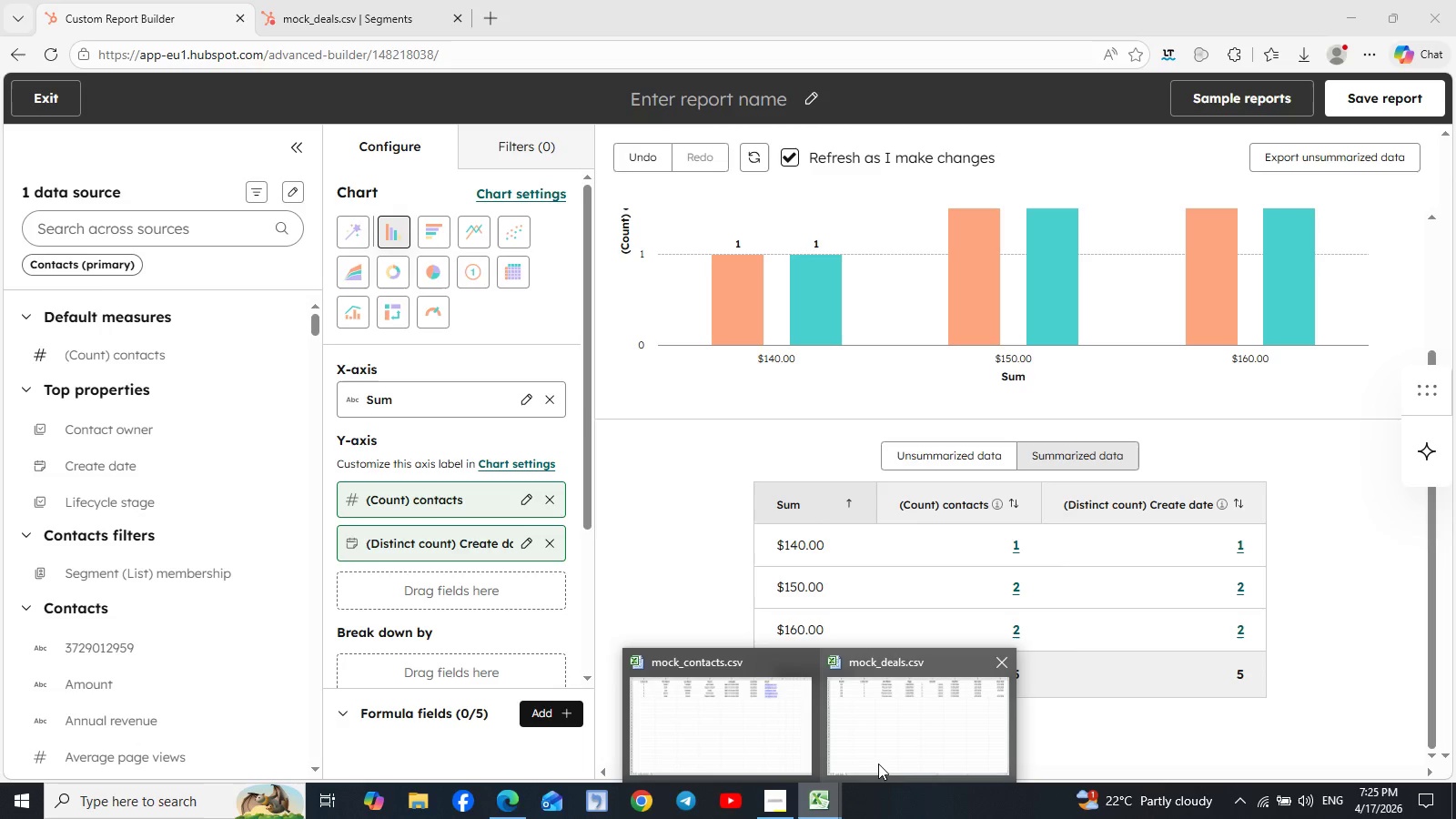 
left_click([883, 762])
 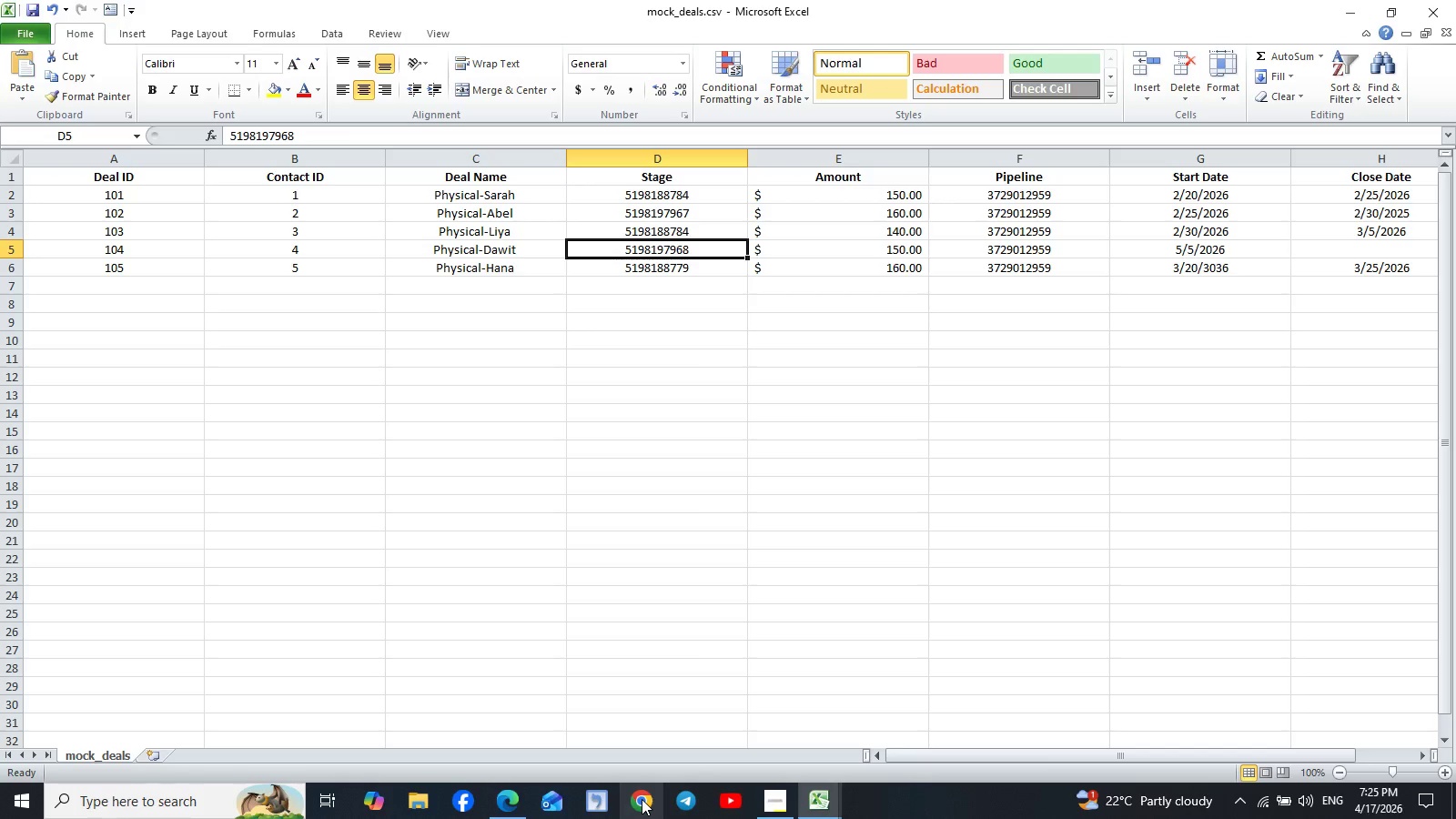 
wait(6.8)
 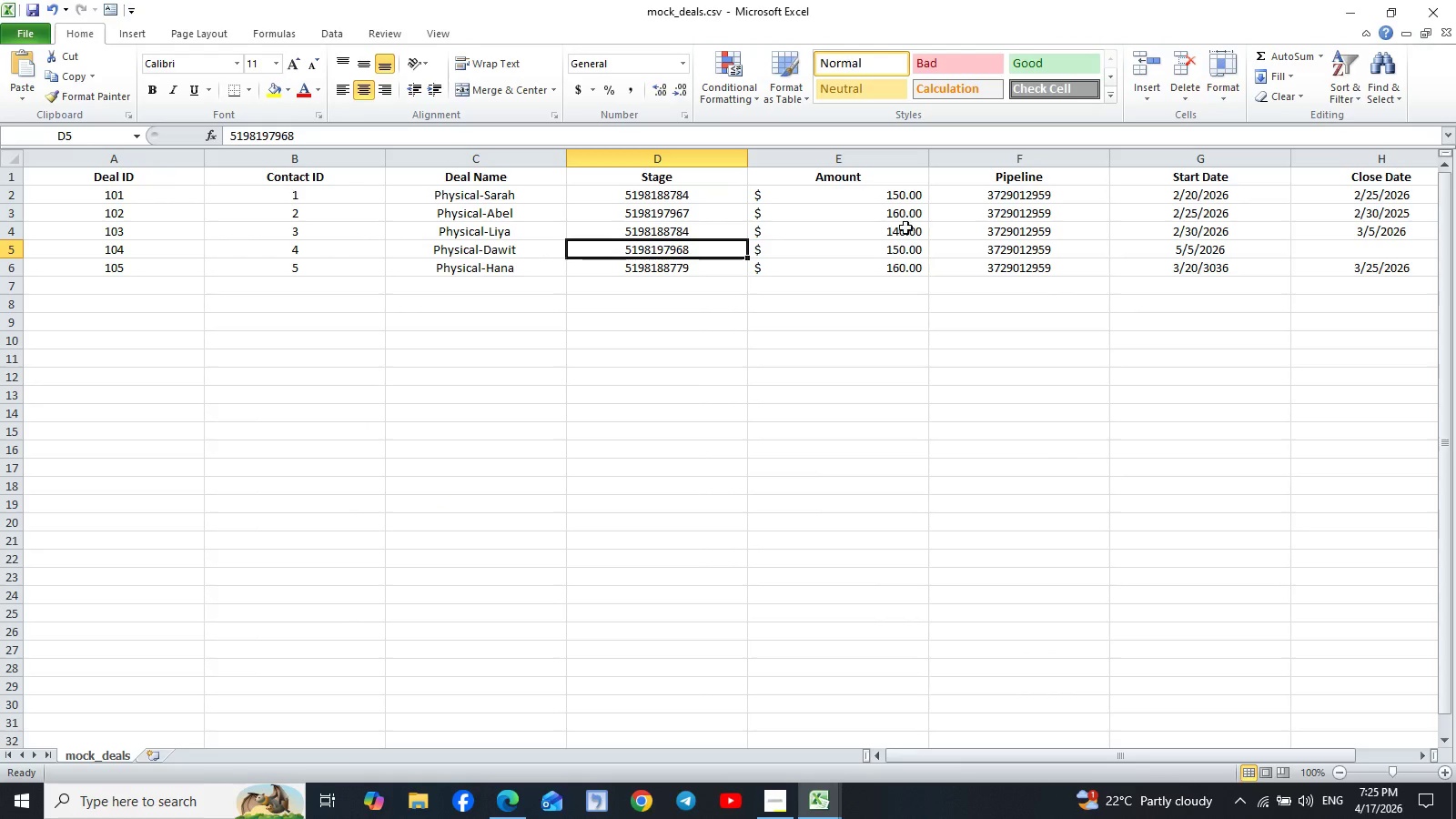 
left_click([513, 799])
 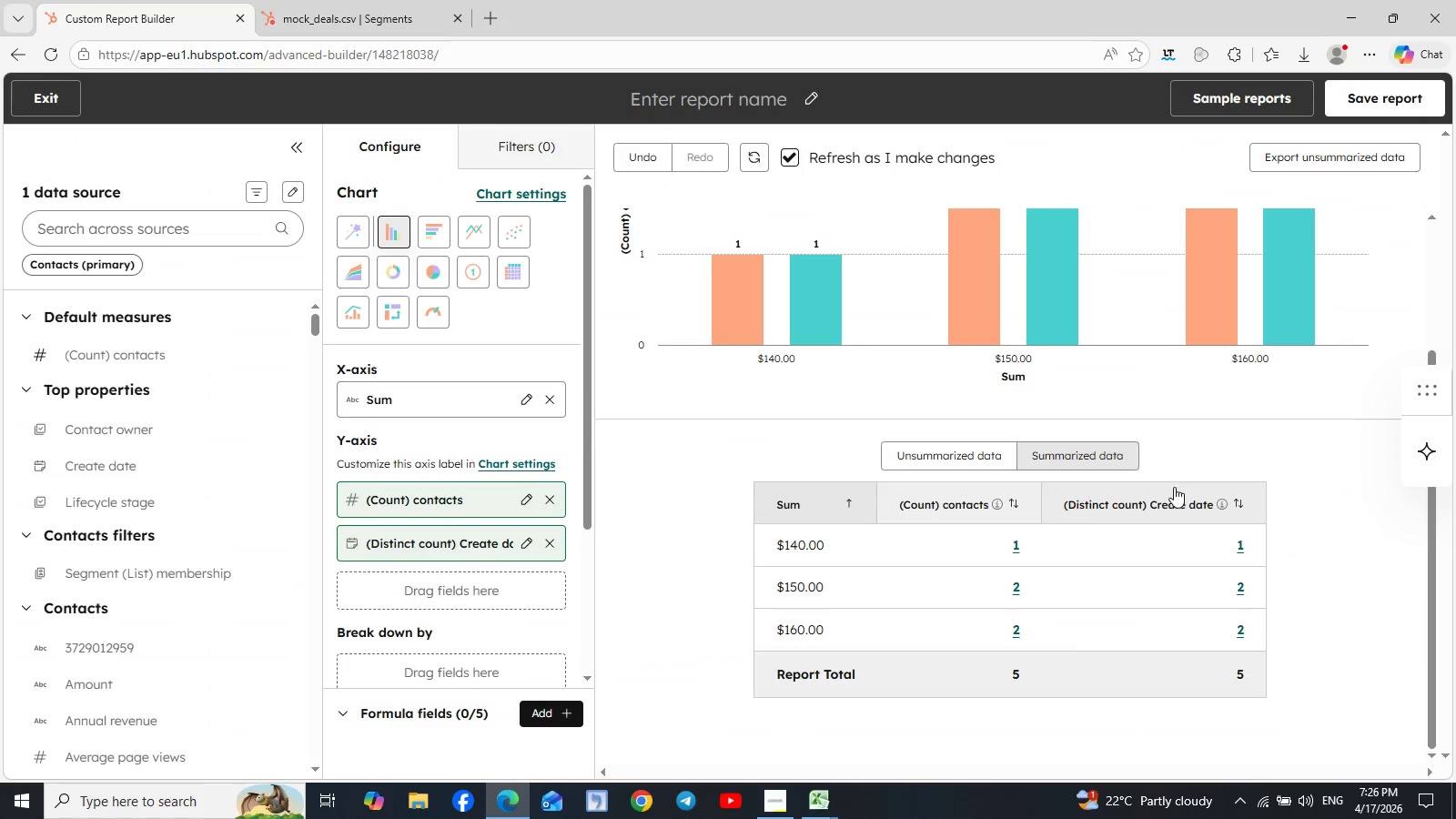 
wait(14.39)
 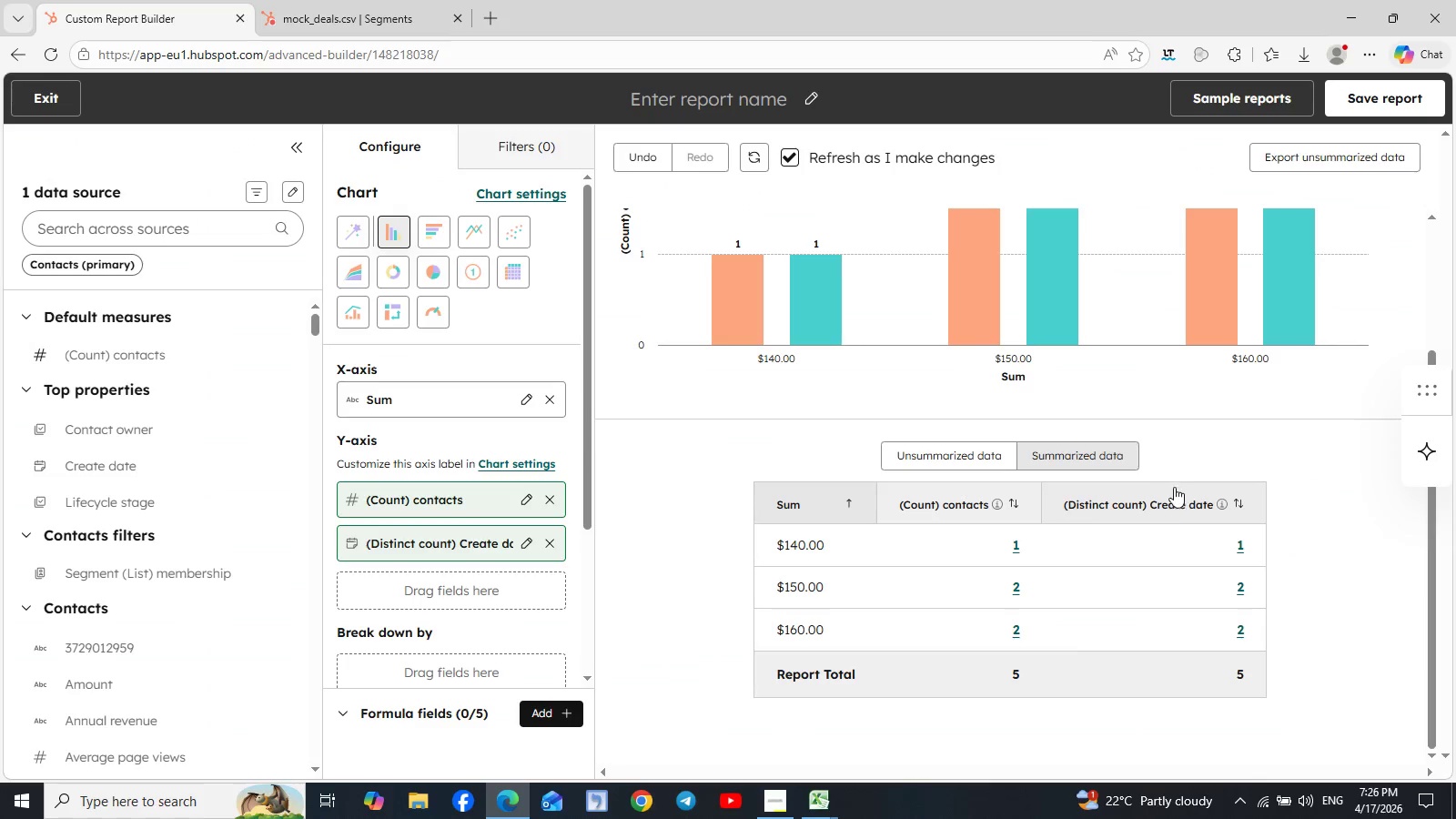 
left_click([548, 496])
 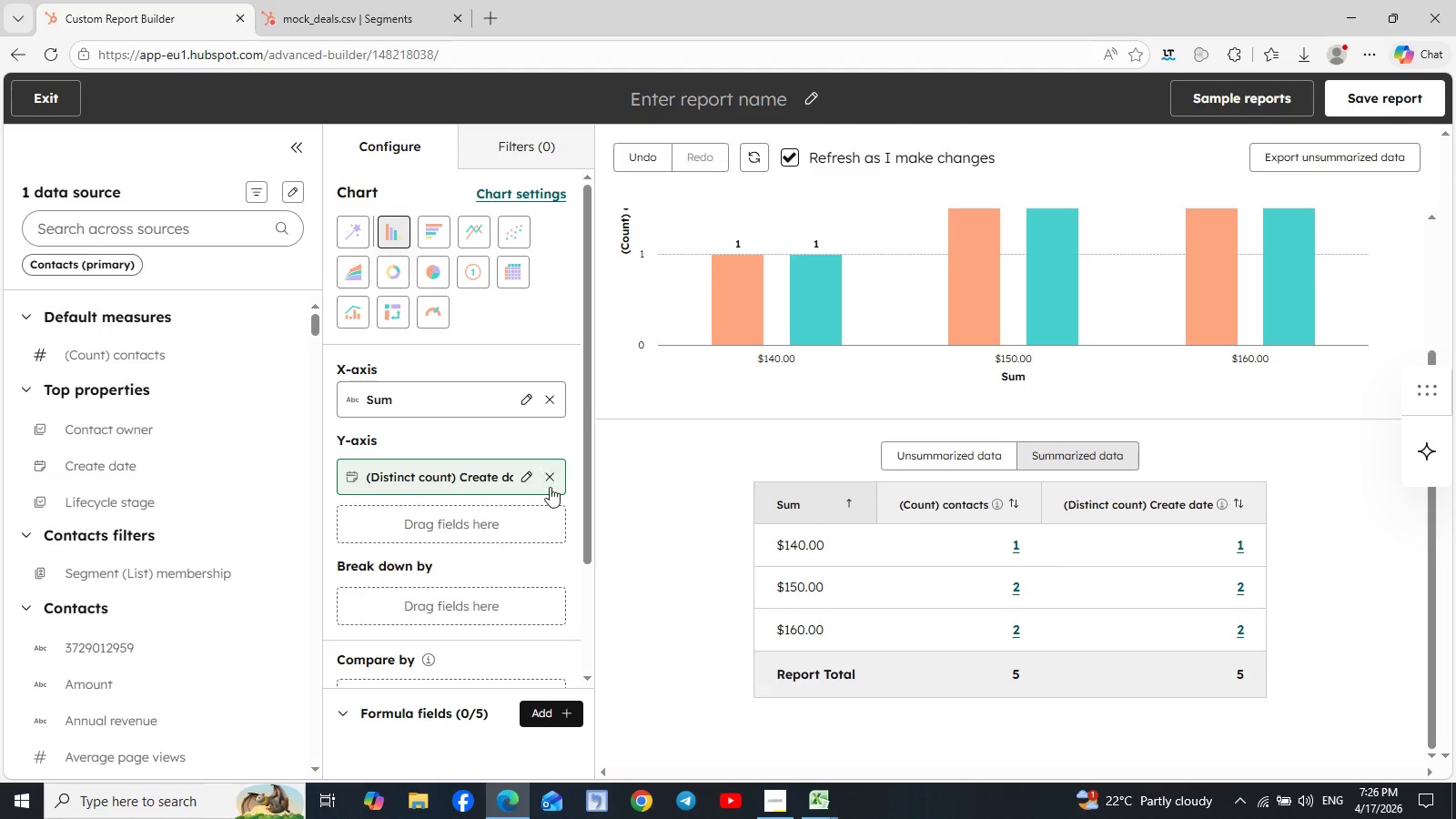 
left_click([550, 476])
 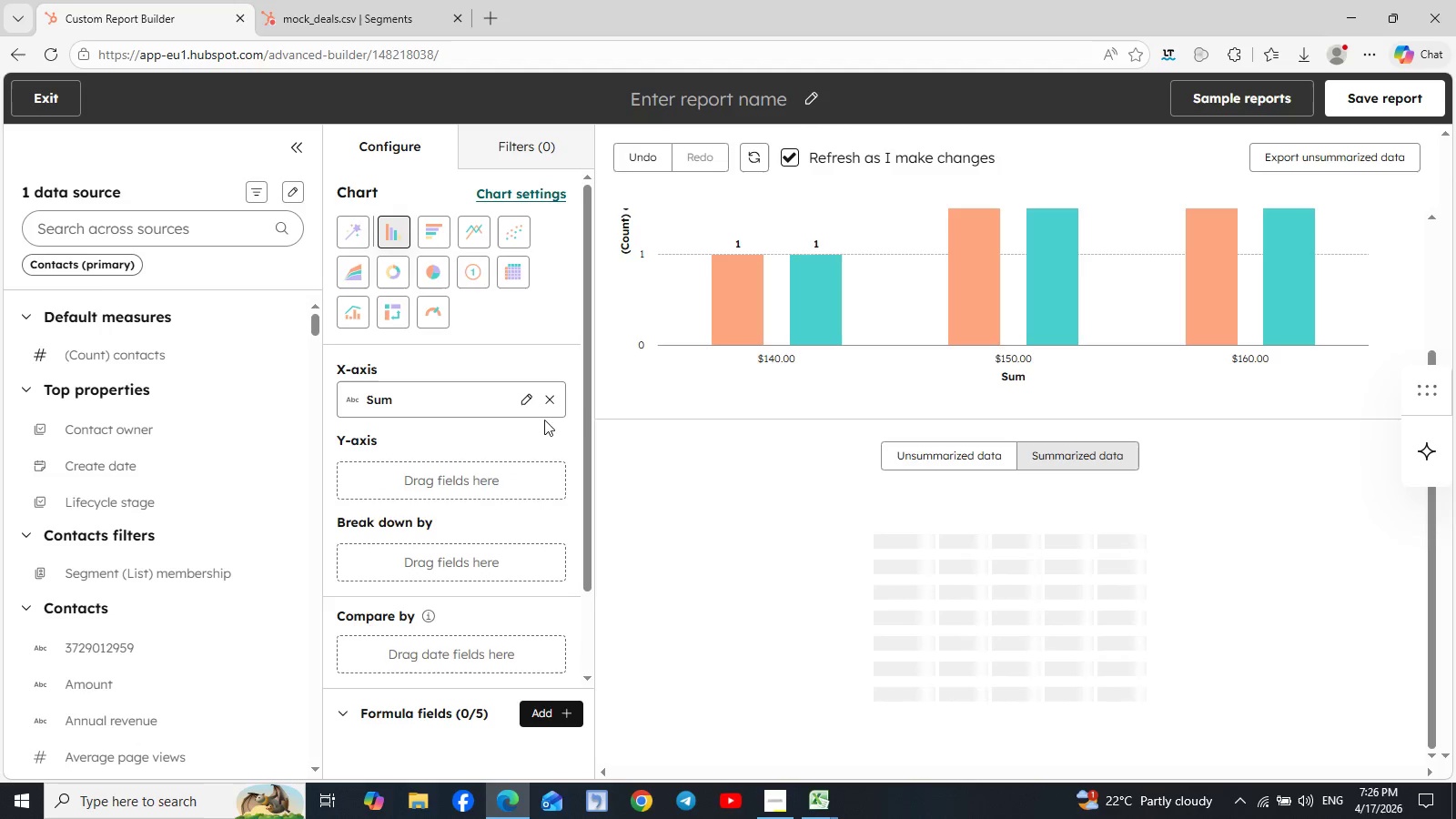 
left_click([551, 402])
 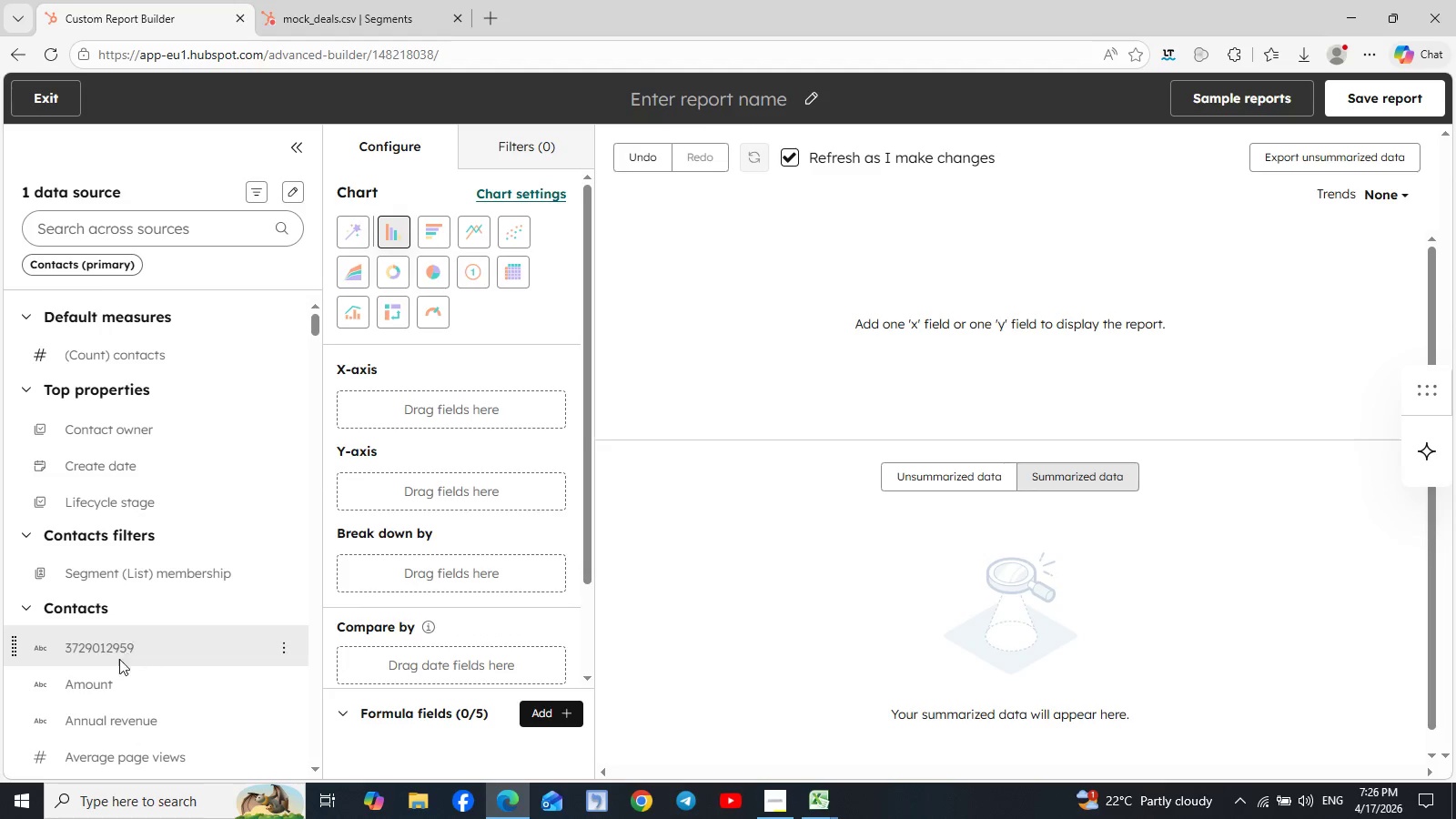 
left_click_drag(start_coordinate=[74, 686], to_coordinate=[360, 396])
 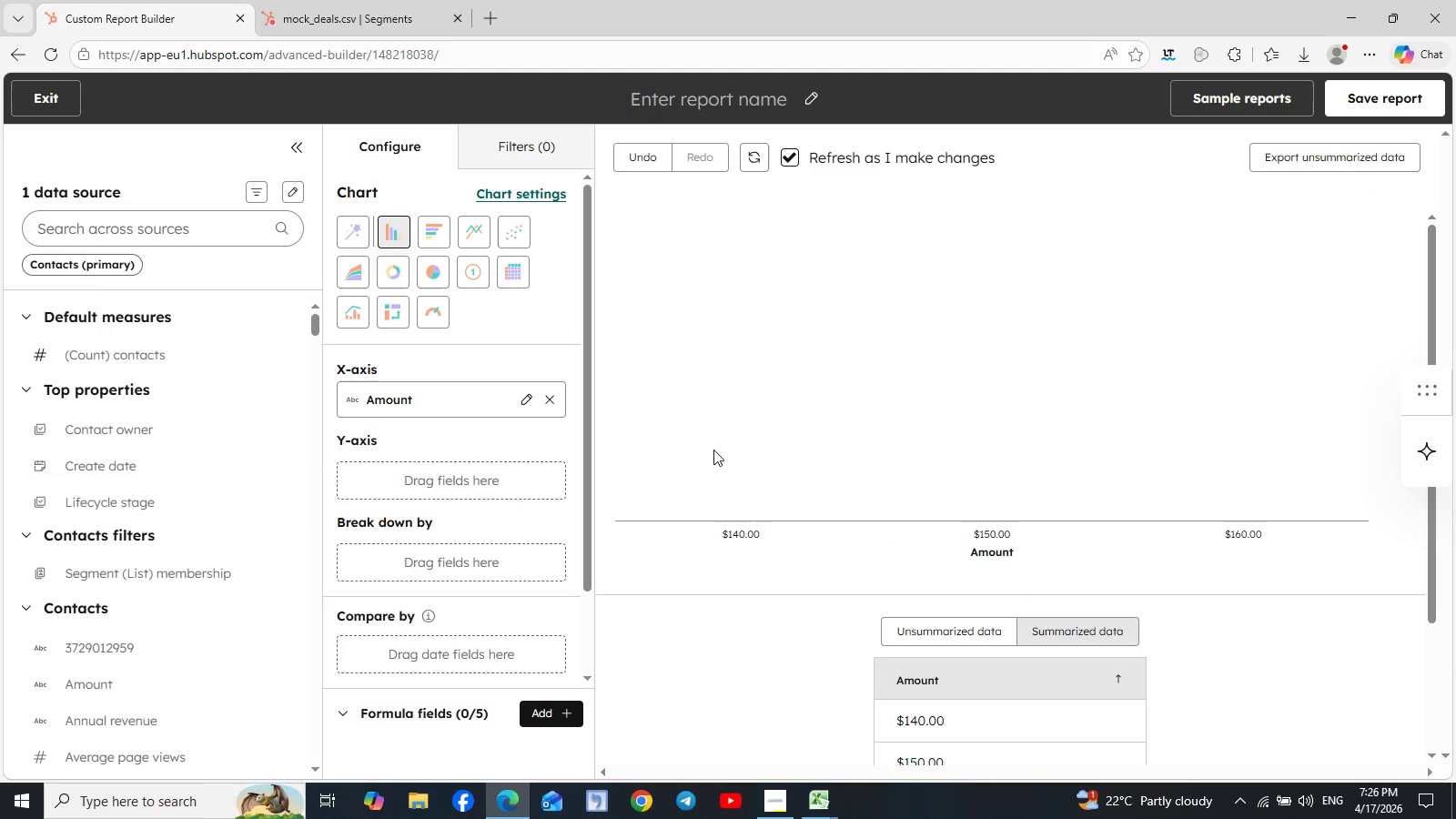 
wait(7.73)
 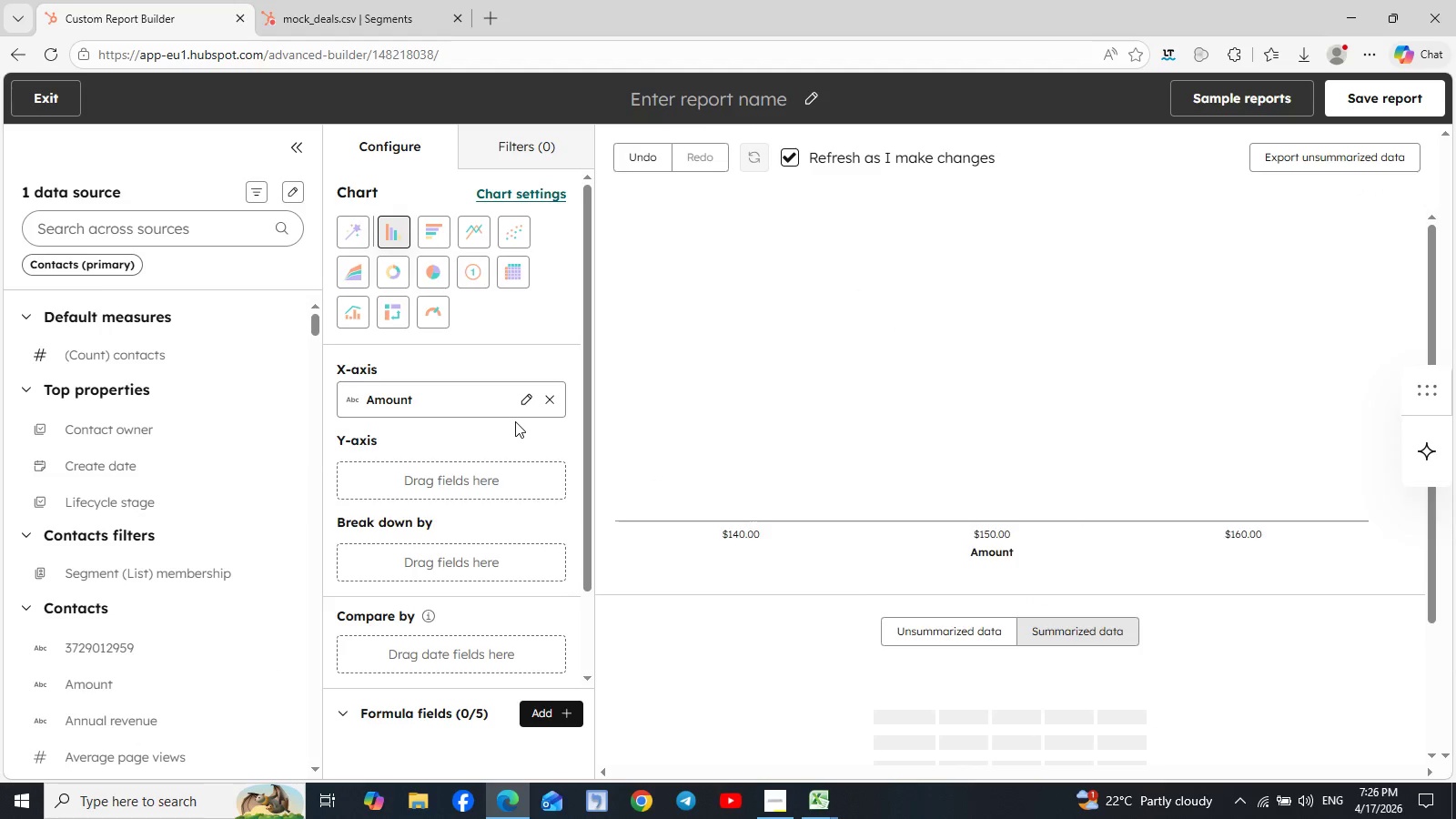 
scroll: coordinate [944, 407], scroll_direction: down, amount: 2.0
 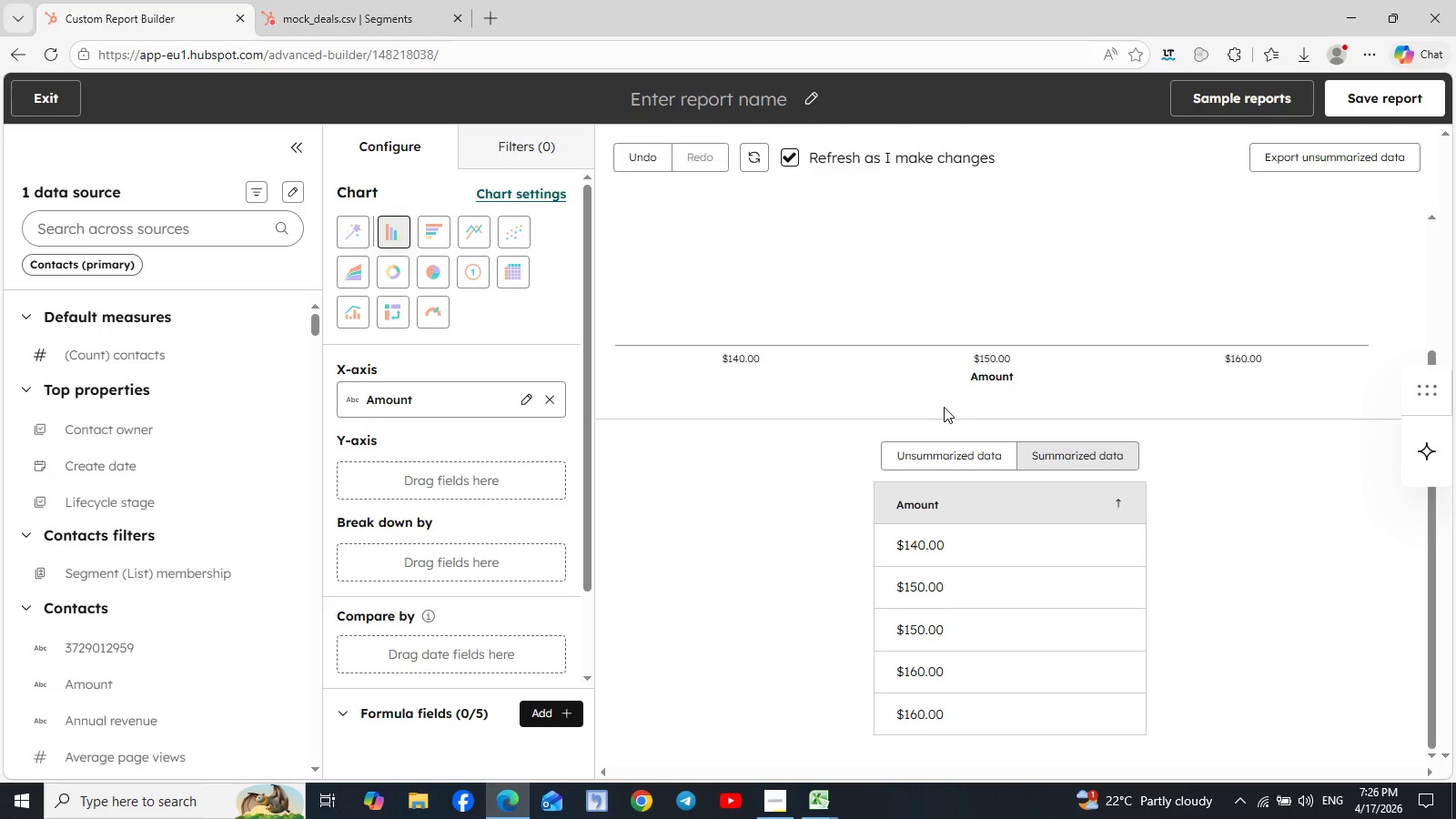 
scroll: coordinate [944, 407], scroll_direction: none, amount: 0.0
 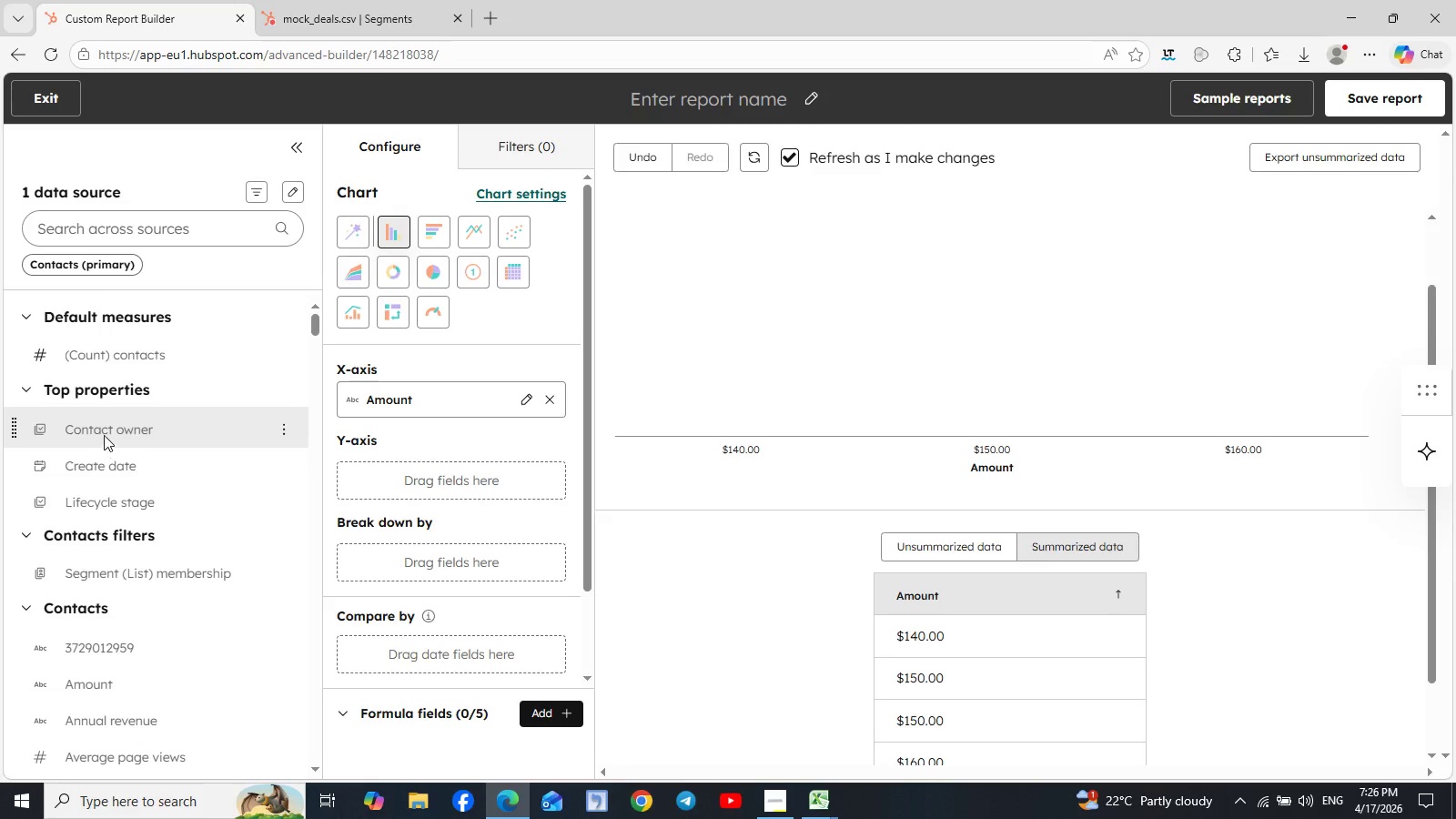 
wait(5.37)
 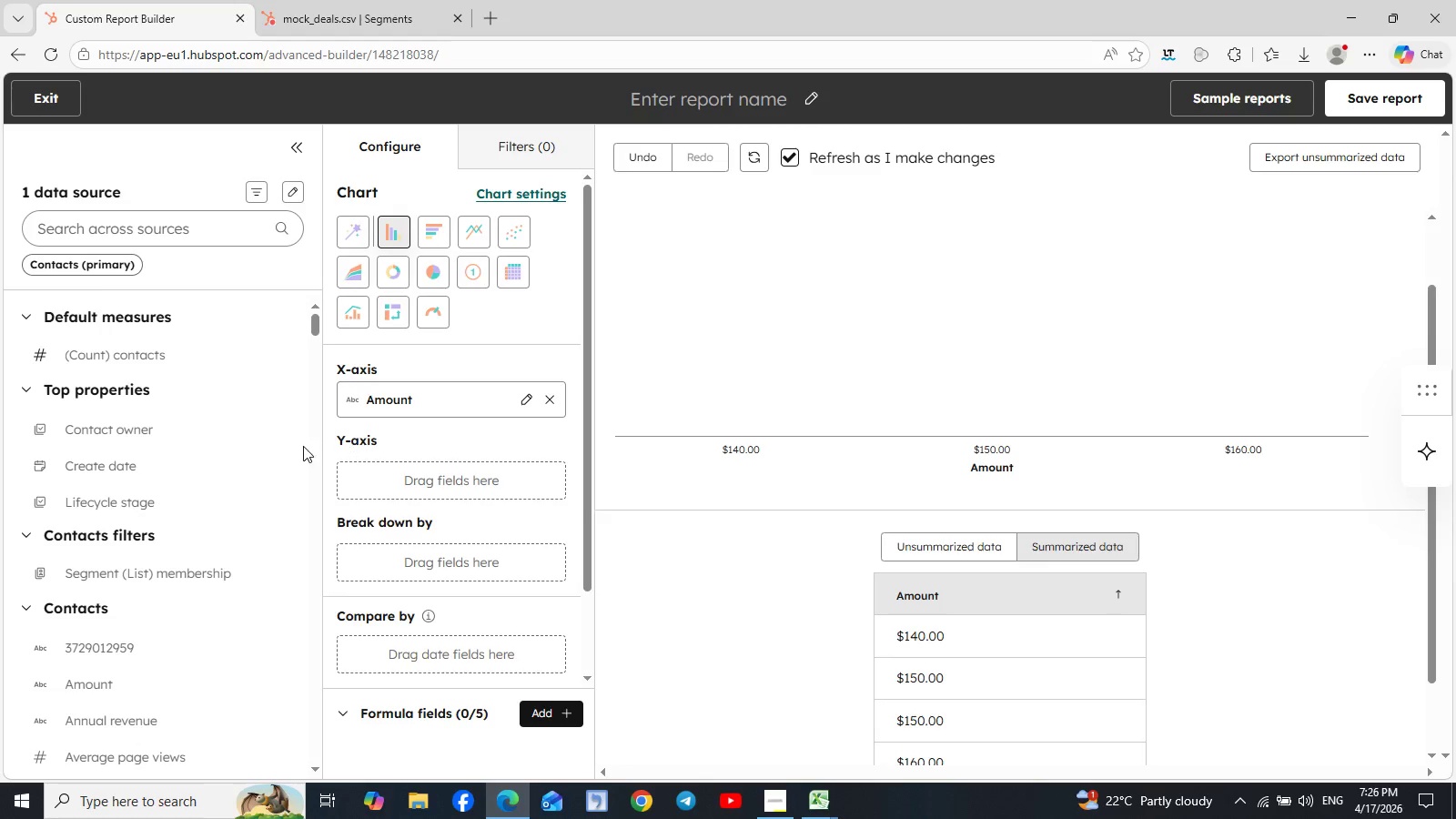 
left_click_drag(start_coordinate=[80, 350], to_coordinate=[360, 470])
 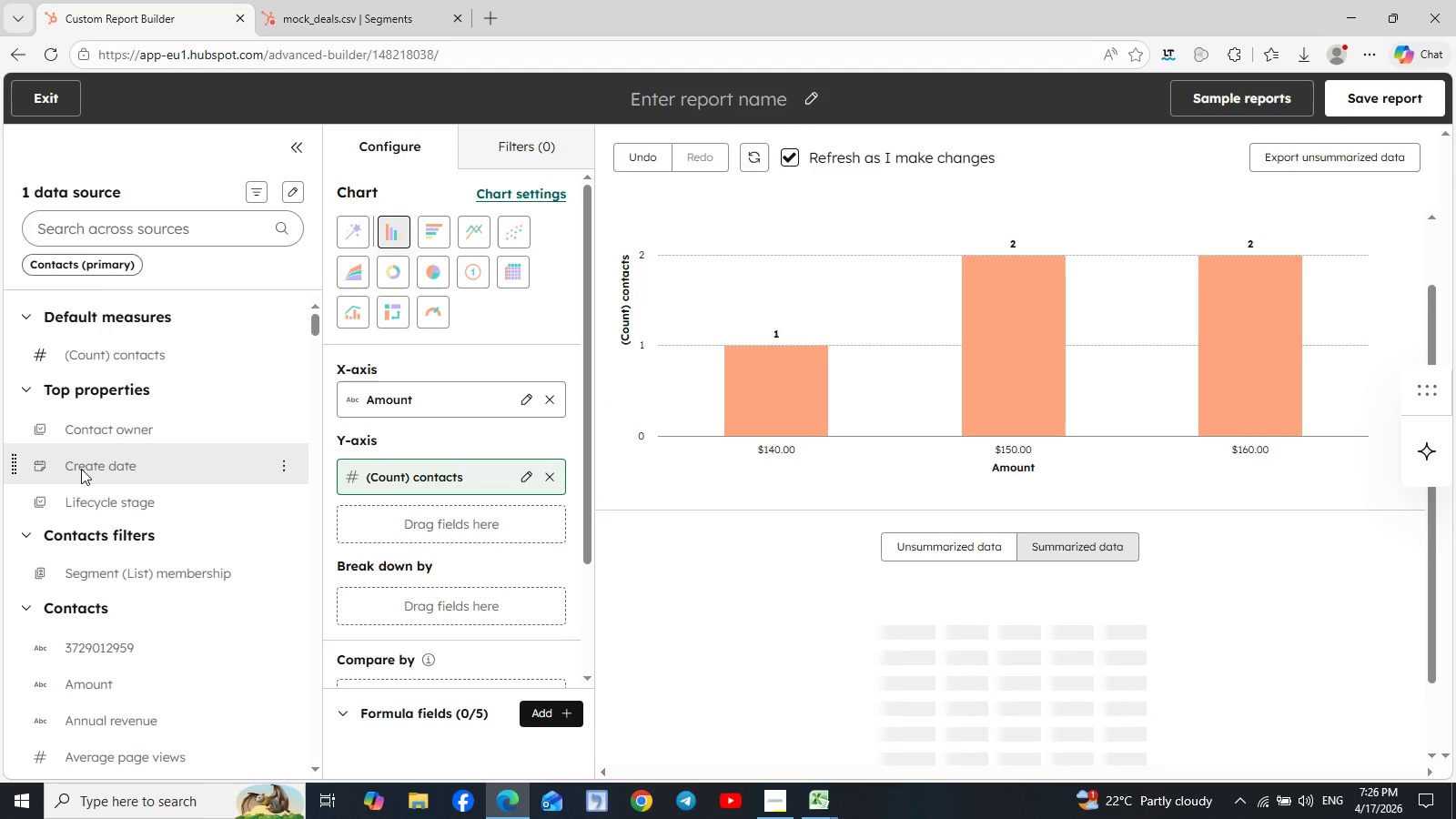 
left_click_drag(start_coordinate=[81, 465], to_coordinate=[41, 396])
 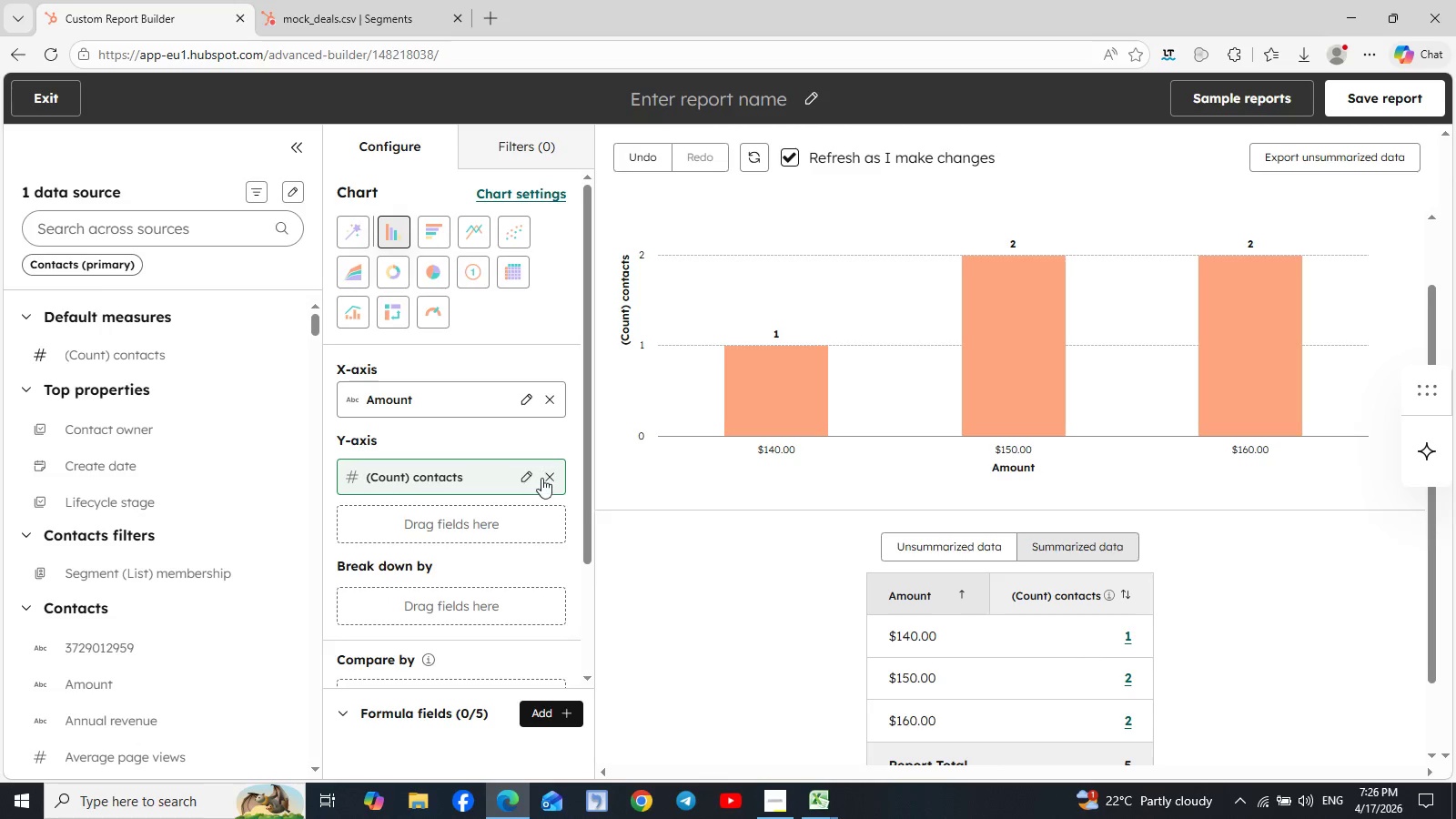 
left_click([544, 478])
 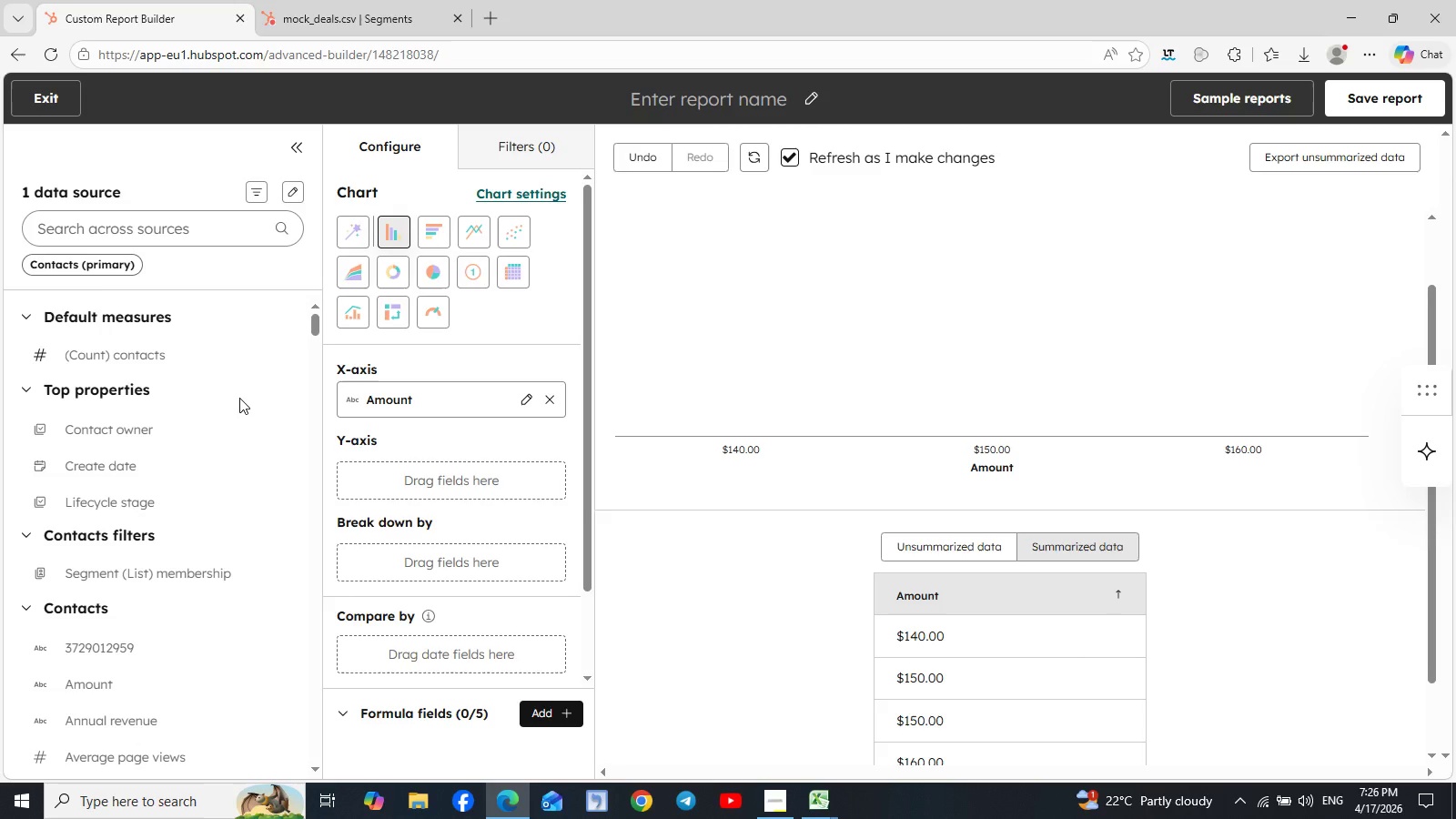 
wait(13.66)
 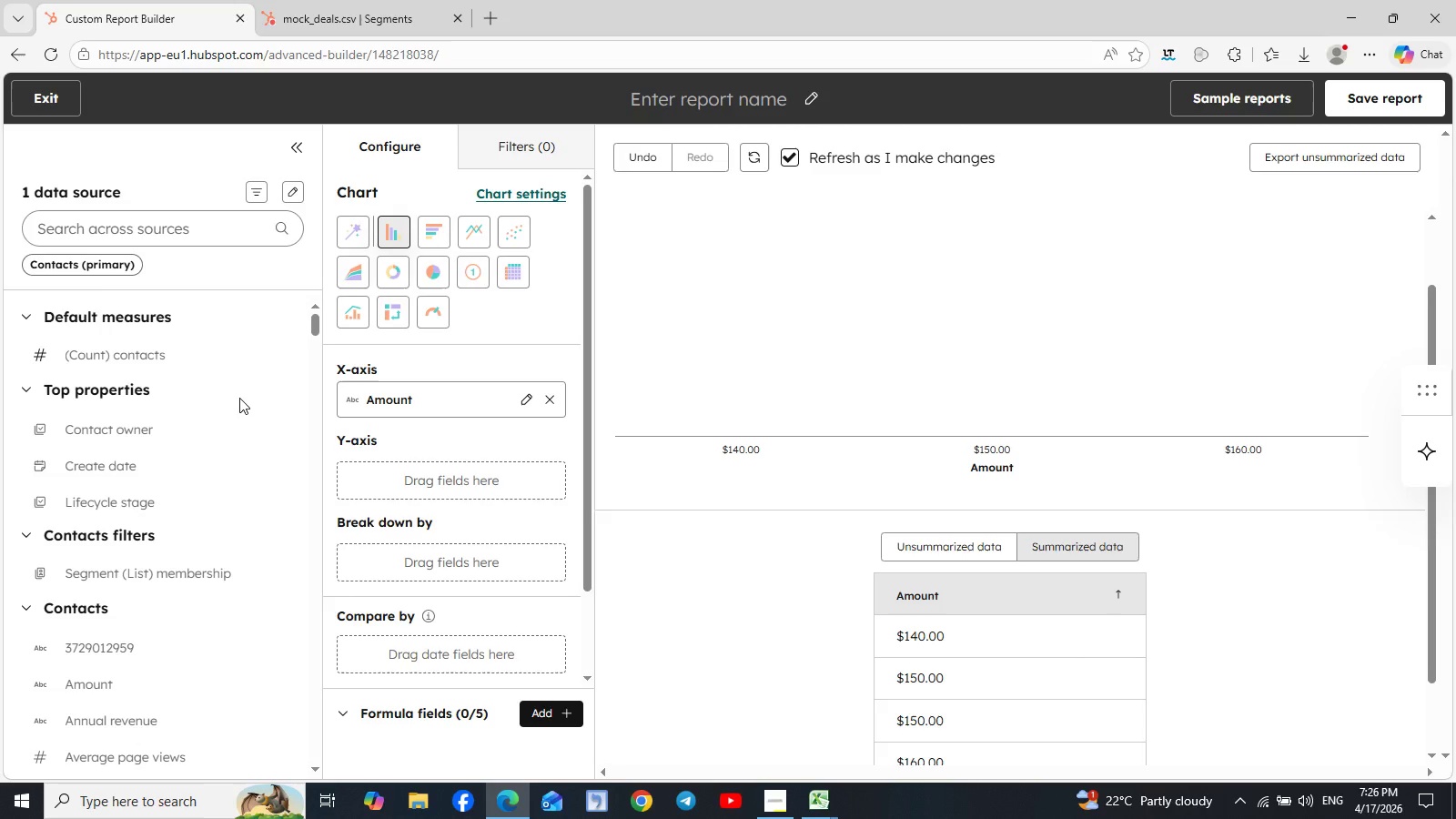 
left_click_drag(start_coordinate=[96, 675], to_coordinate=[375, 461])
 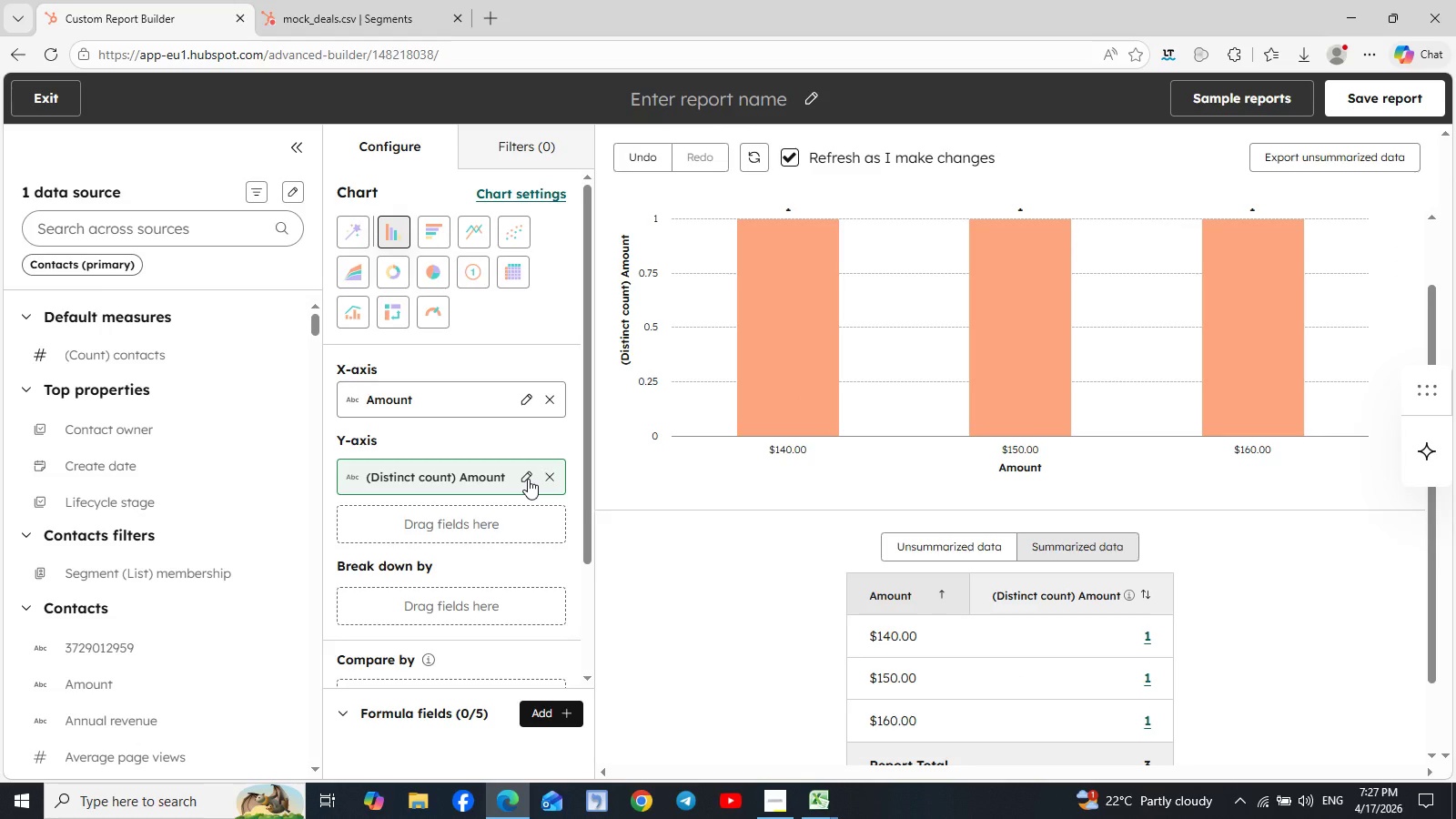 
wait(6.91)
 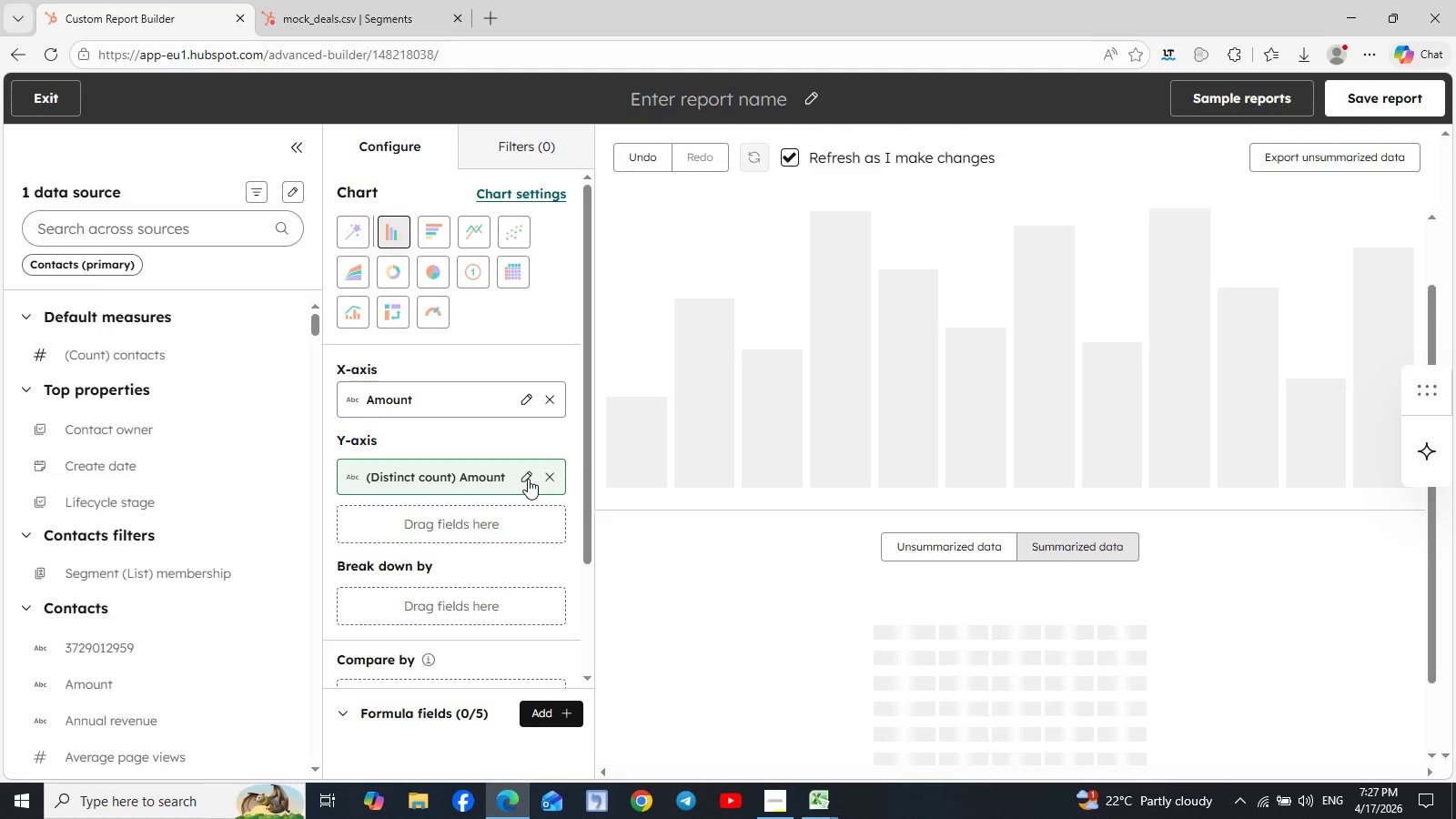 
left_click([528, 479])
 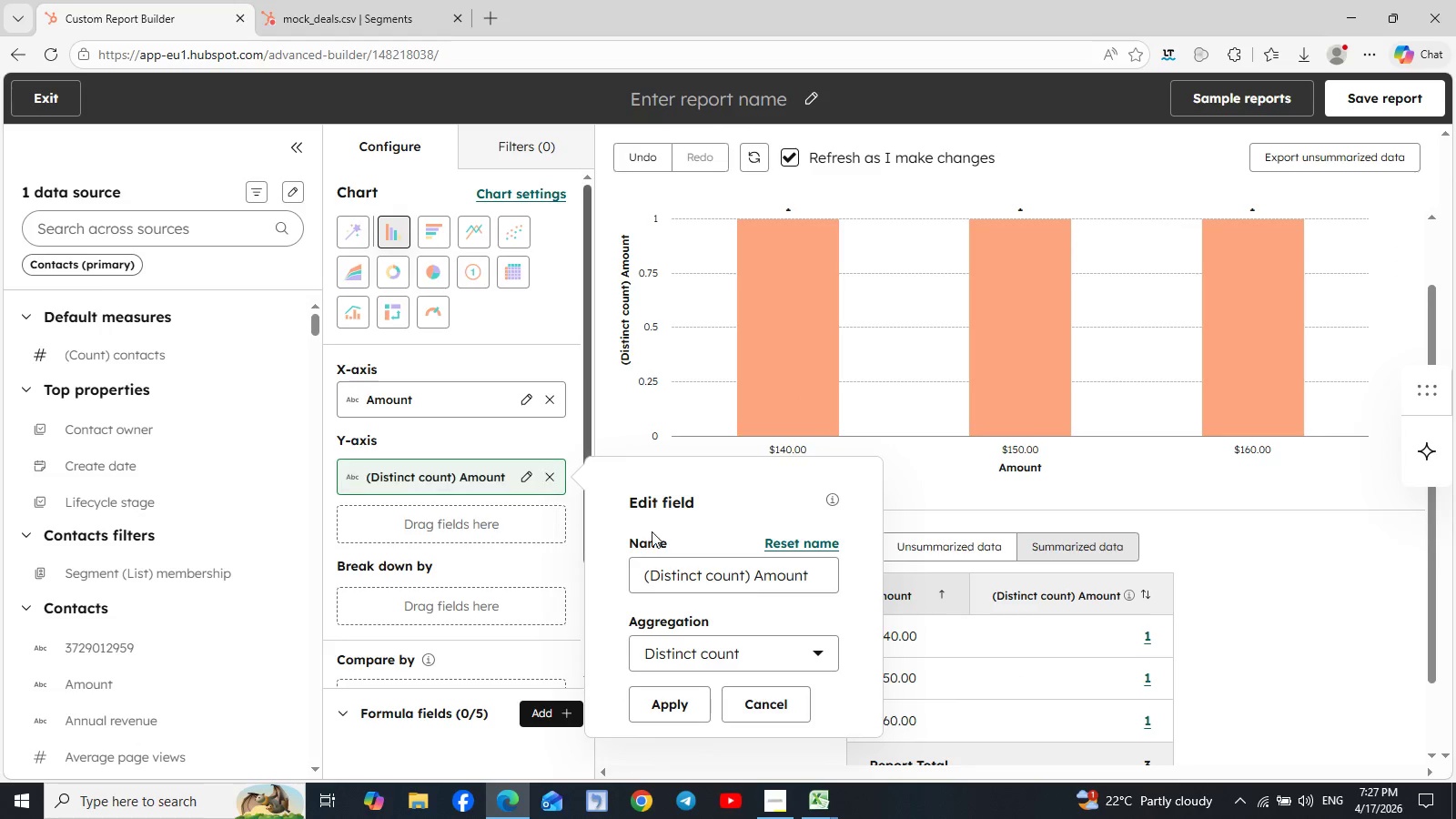 
wait(5.67)
 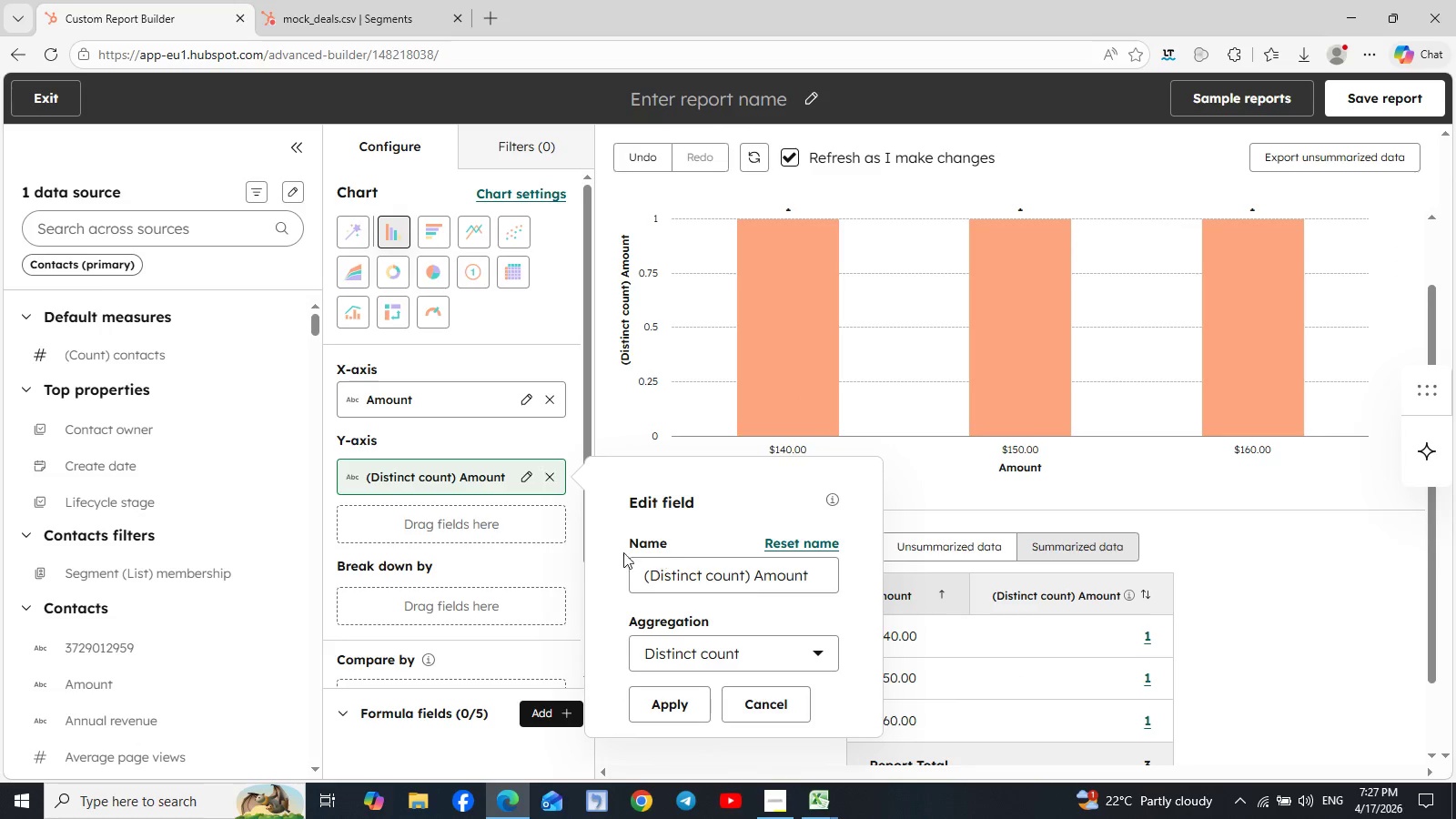 
left_click_drag(start_coordinate=[811, 577], to_coordinate=[606, 571])
 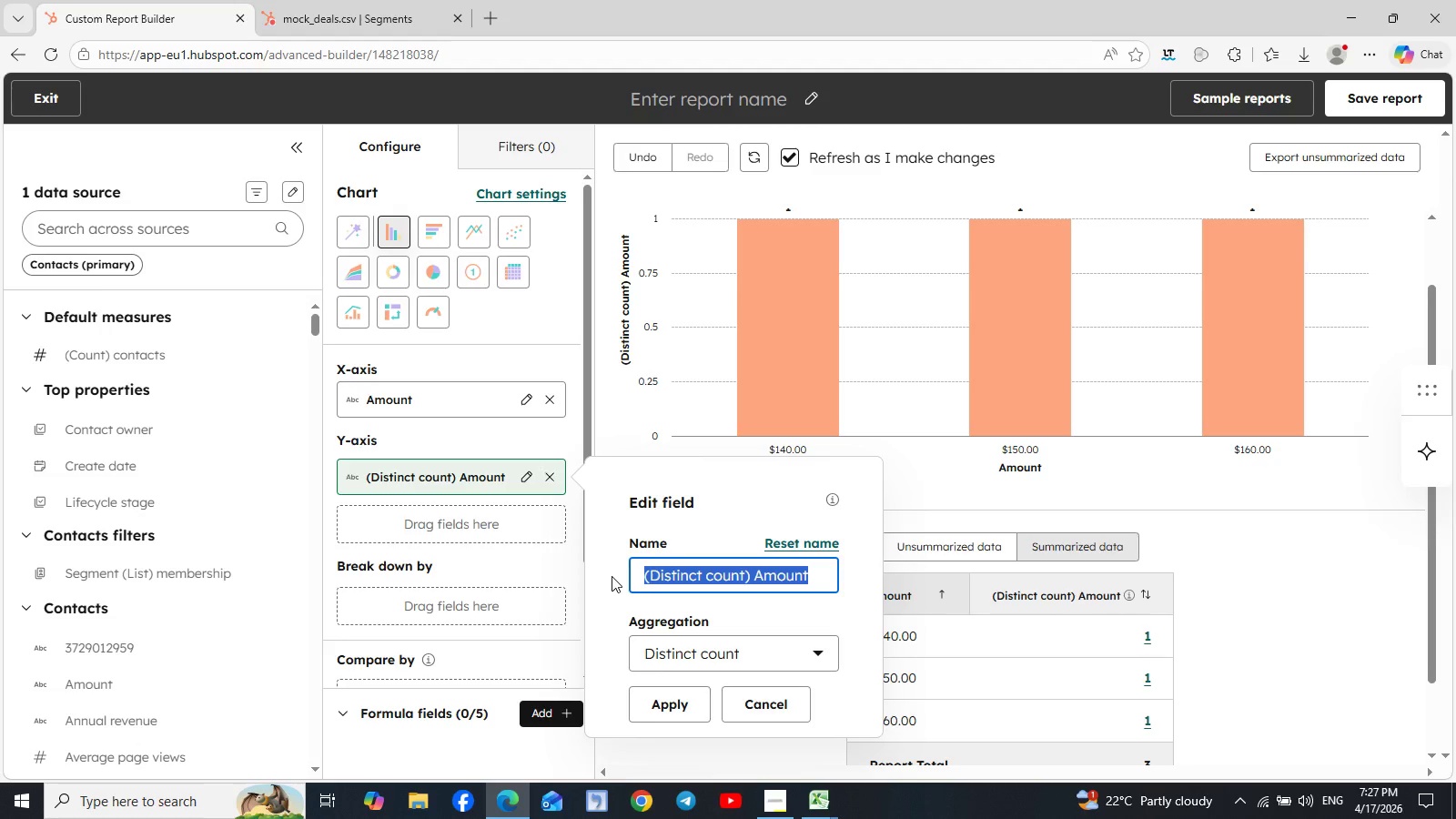 
type(Sum)
 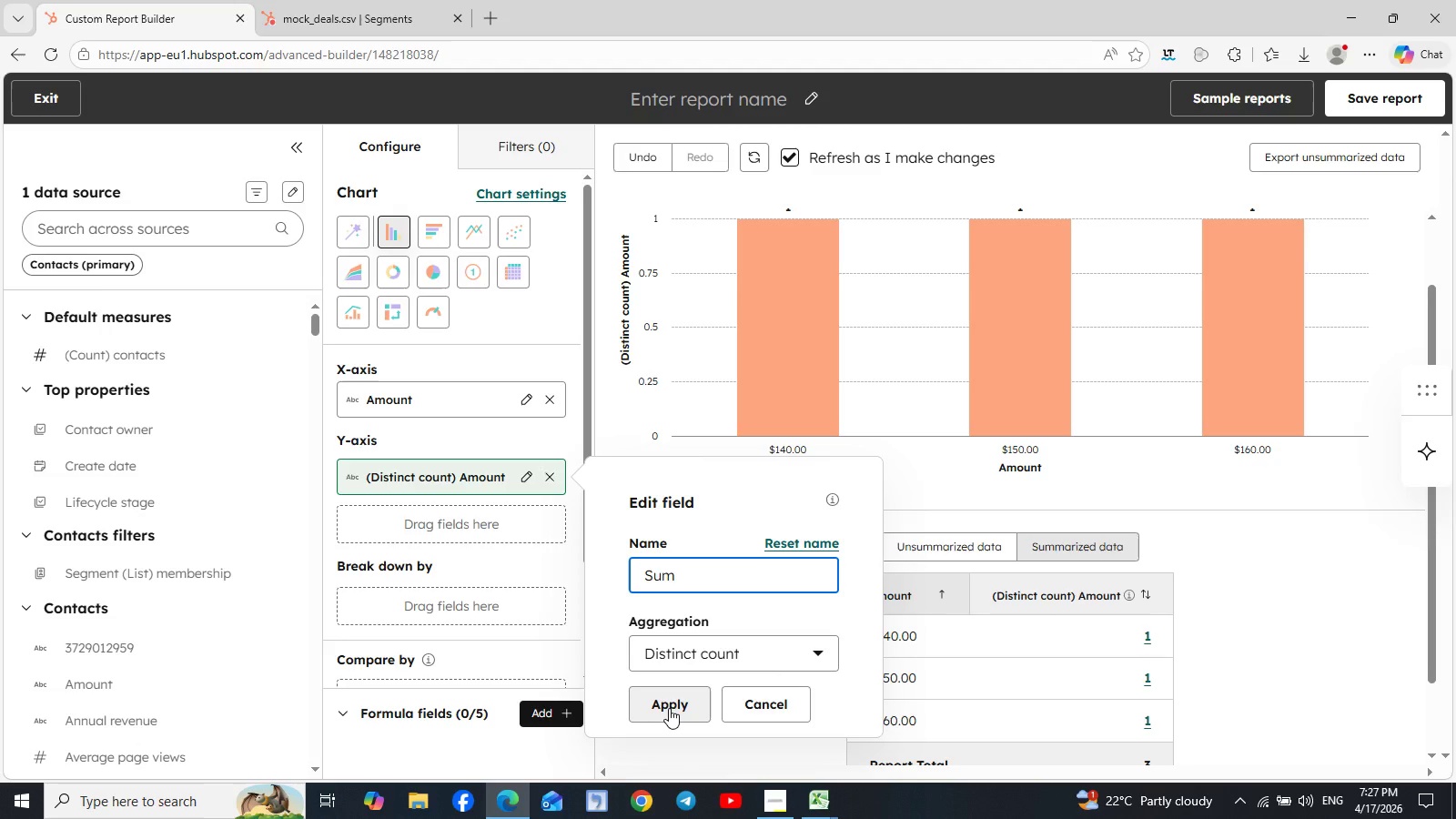 
left_click([669, 708])
 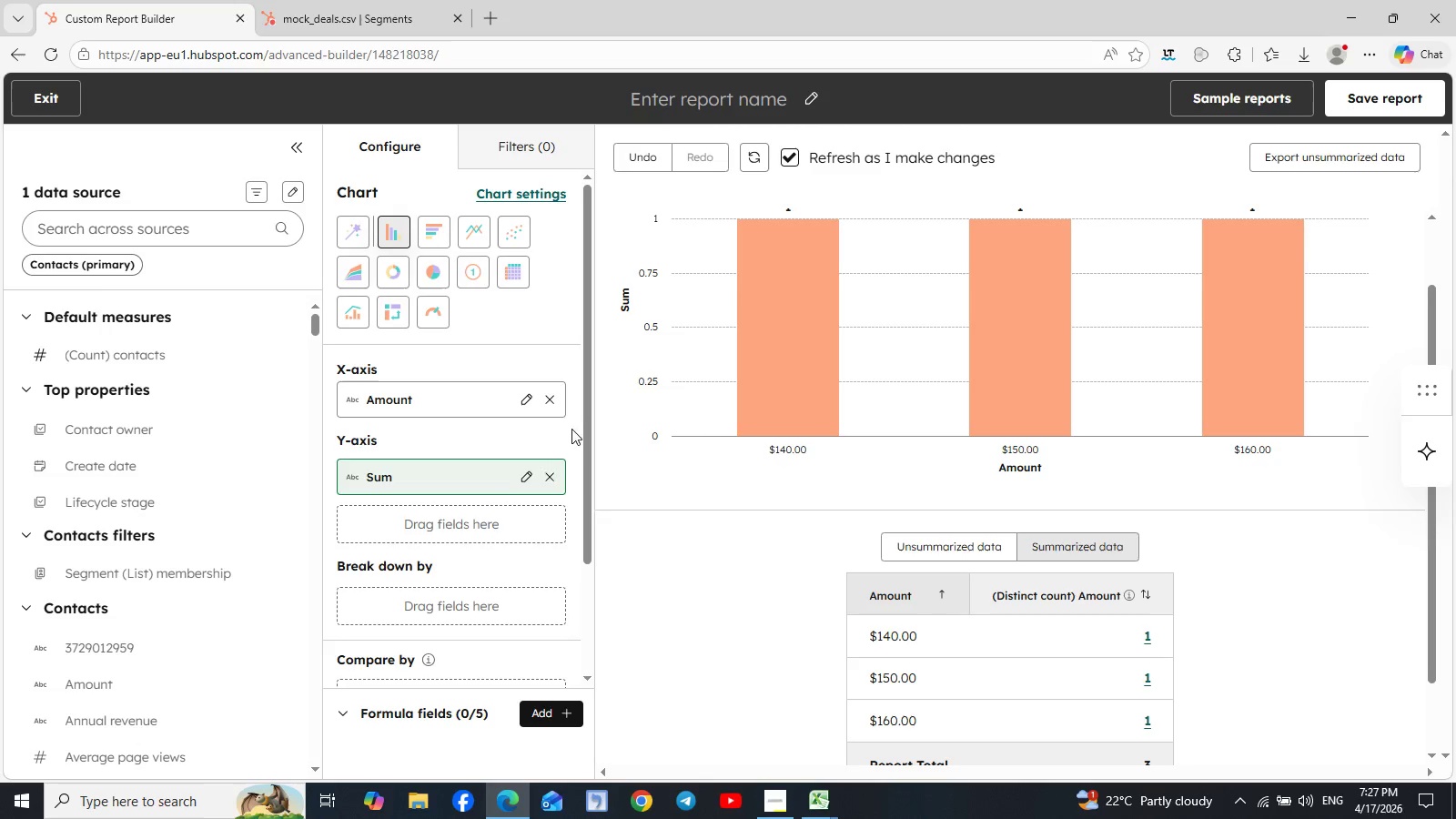 
wait(10.92)
 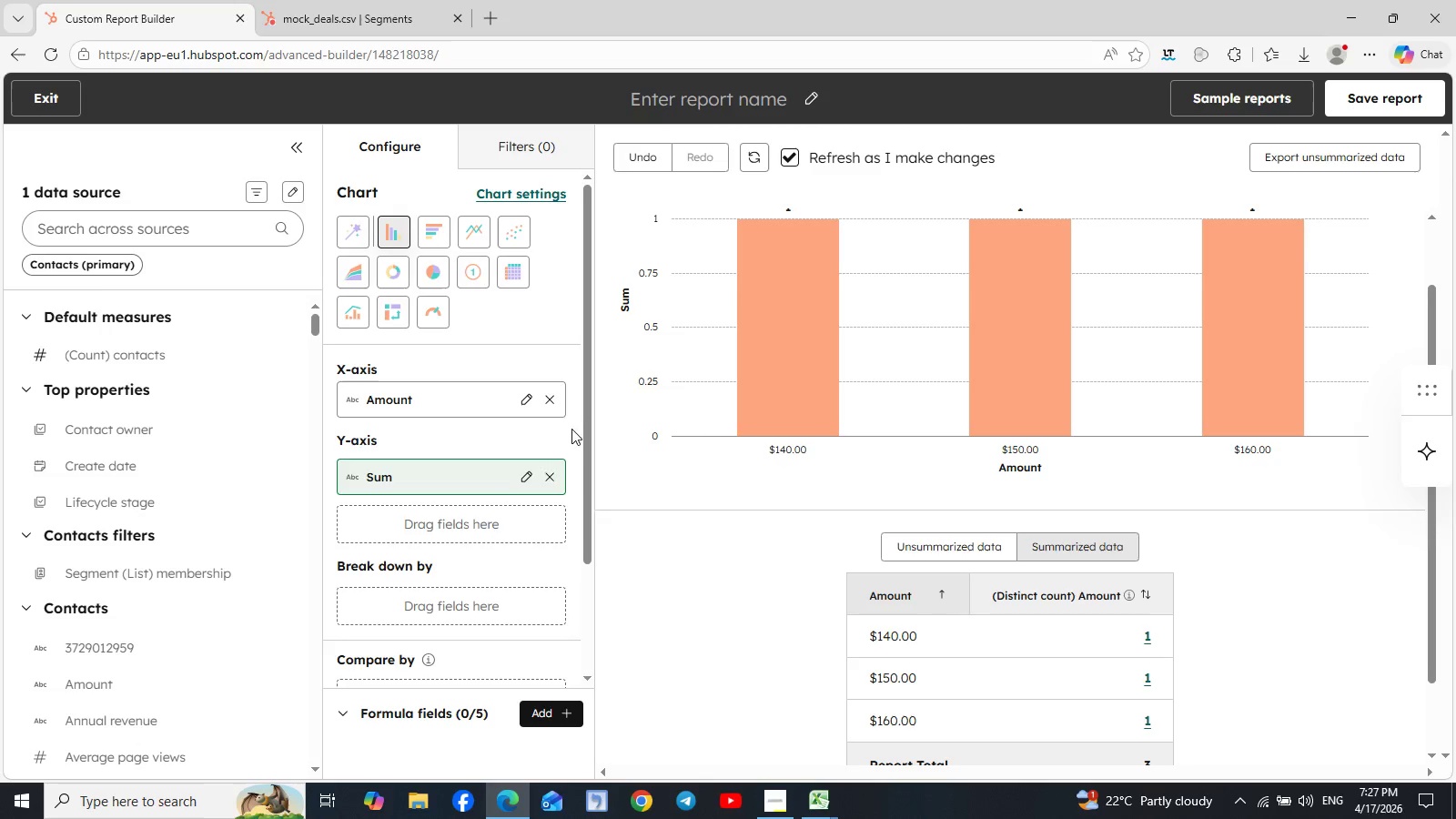 
left_click([552, 403])
 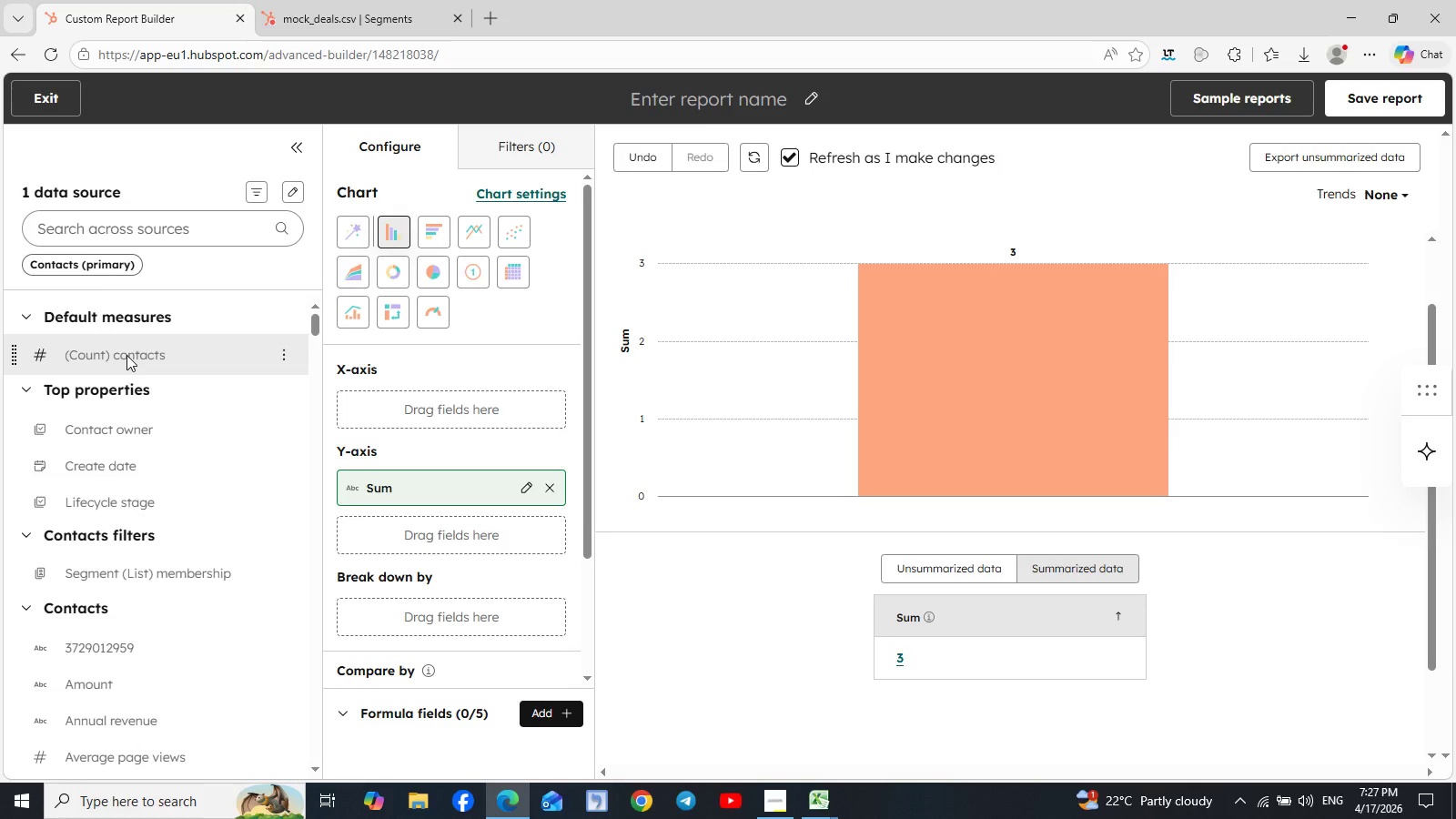 
wait(19.89)
 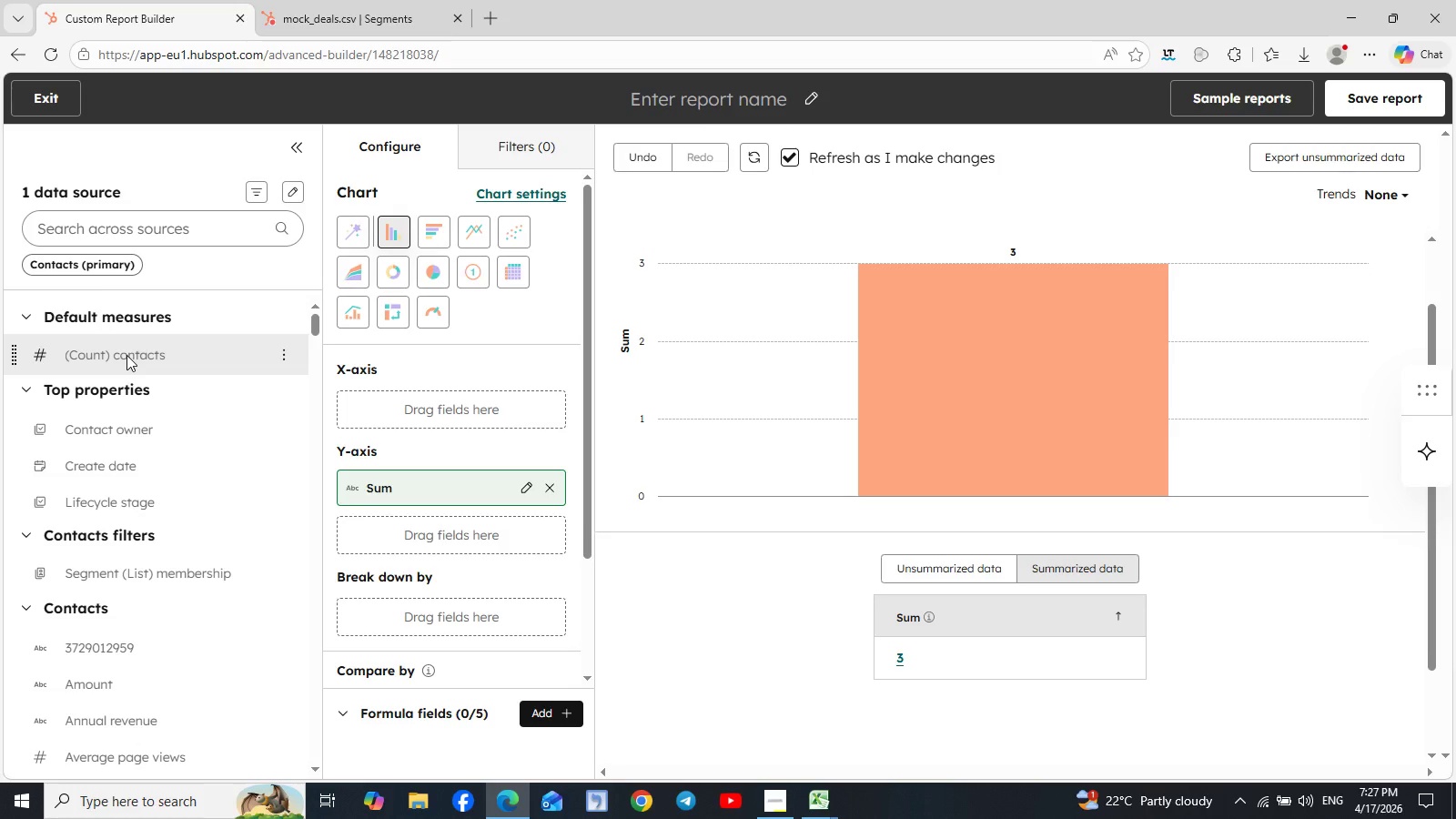 
left_click_drag(start_coordinate=[126, 355], to_coordinate=[369, 530])
 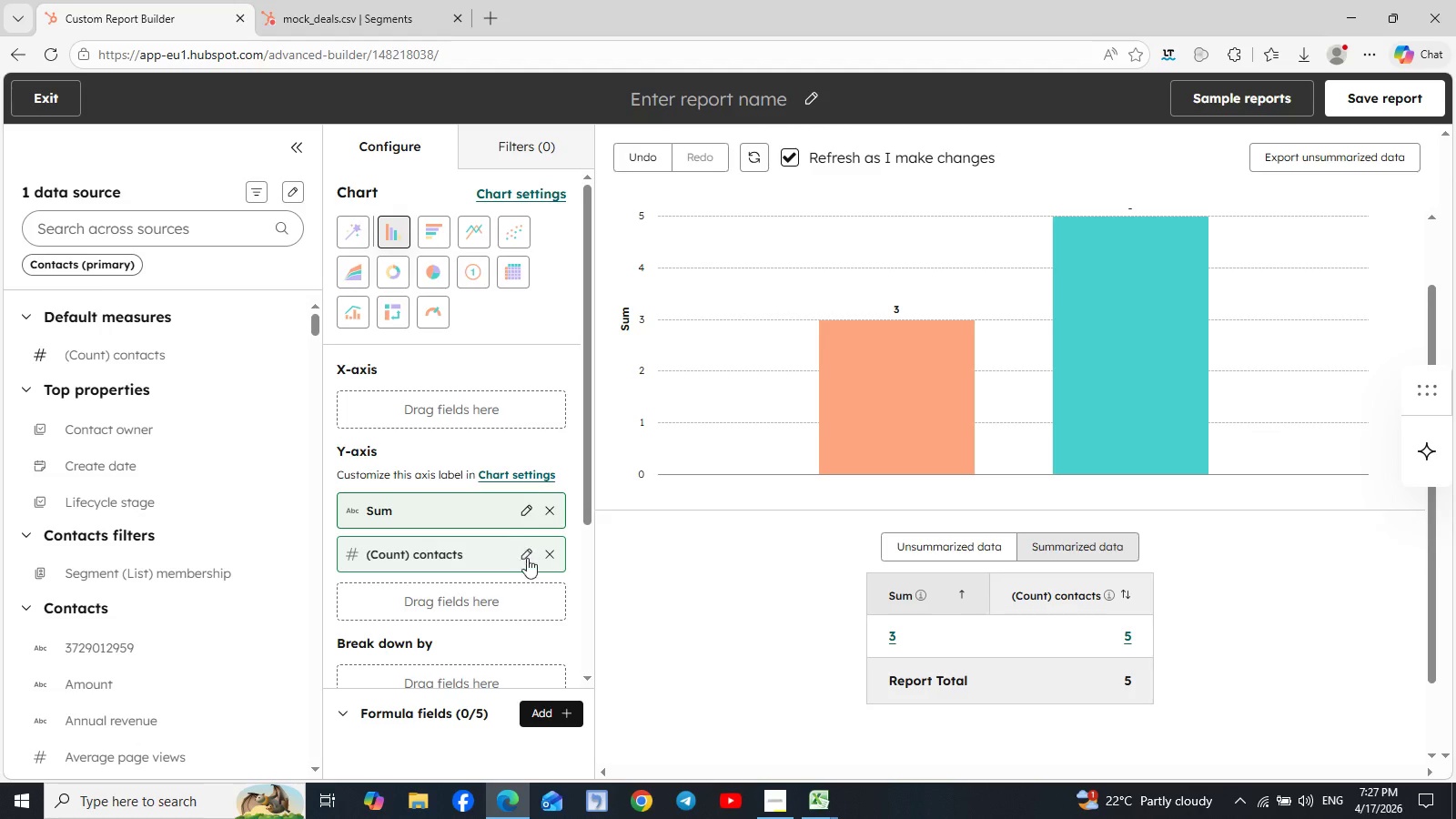 
wait(13.55)
 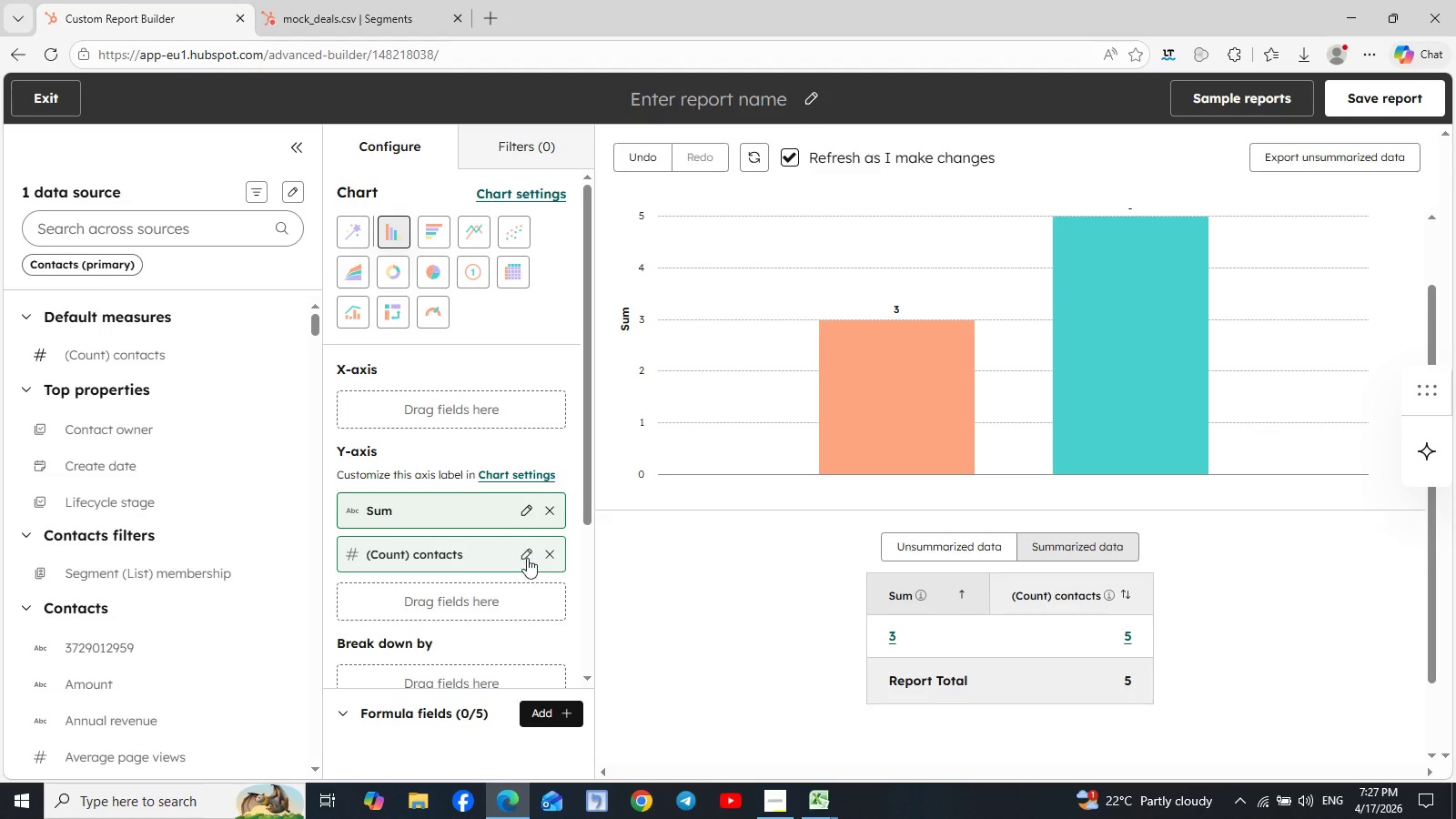 
left_click_drag(start_coordinate=[80, 469], to_coordinate=[380, 401])
 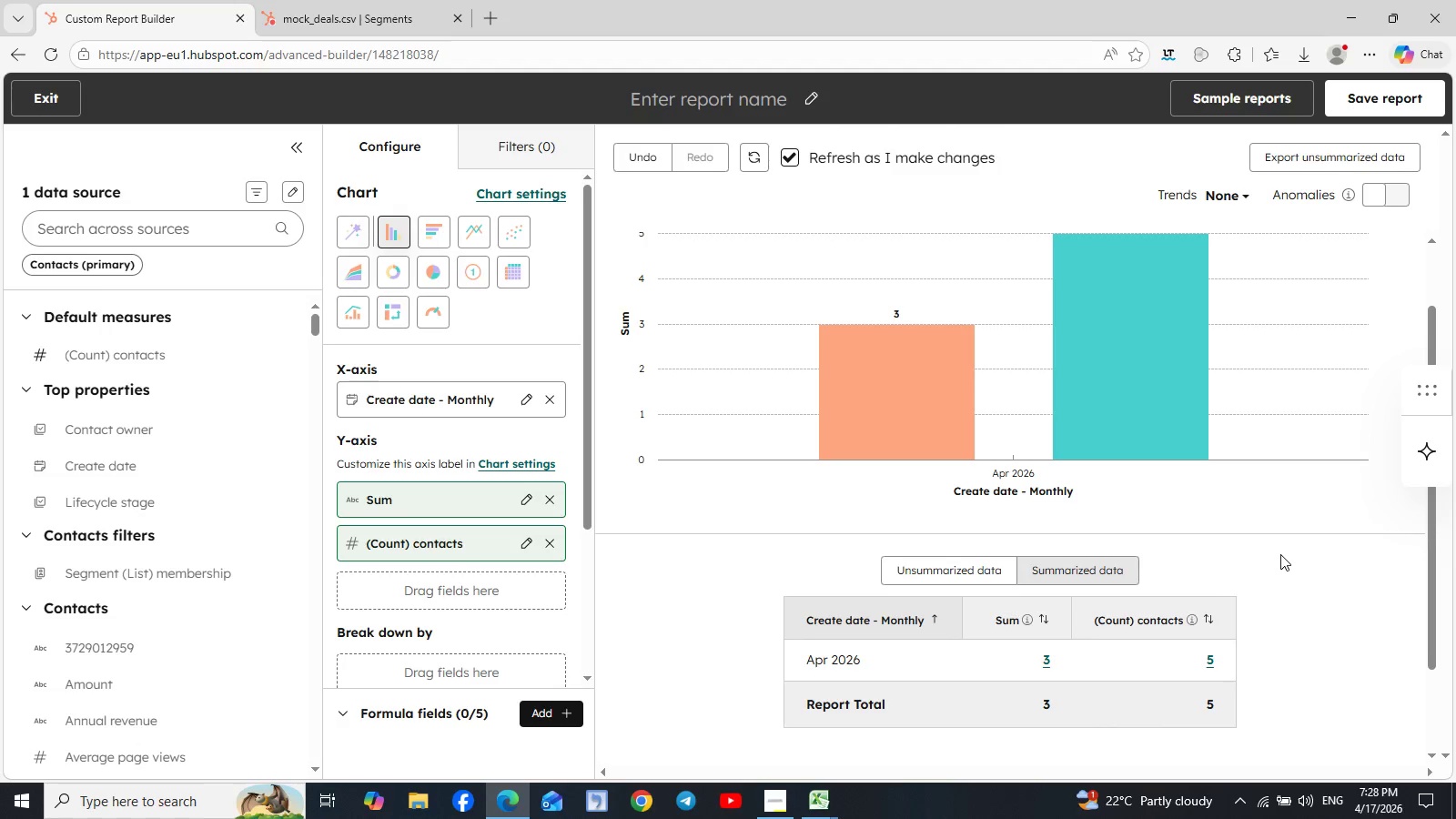 
wait(37.41)
 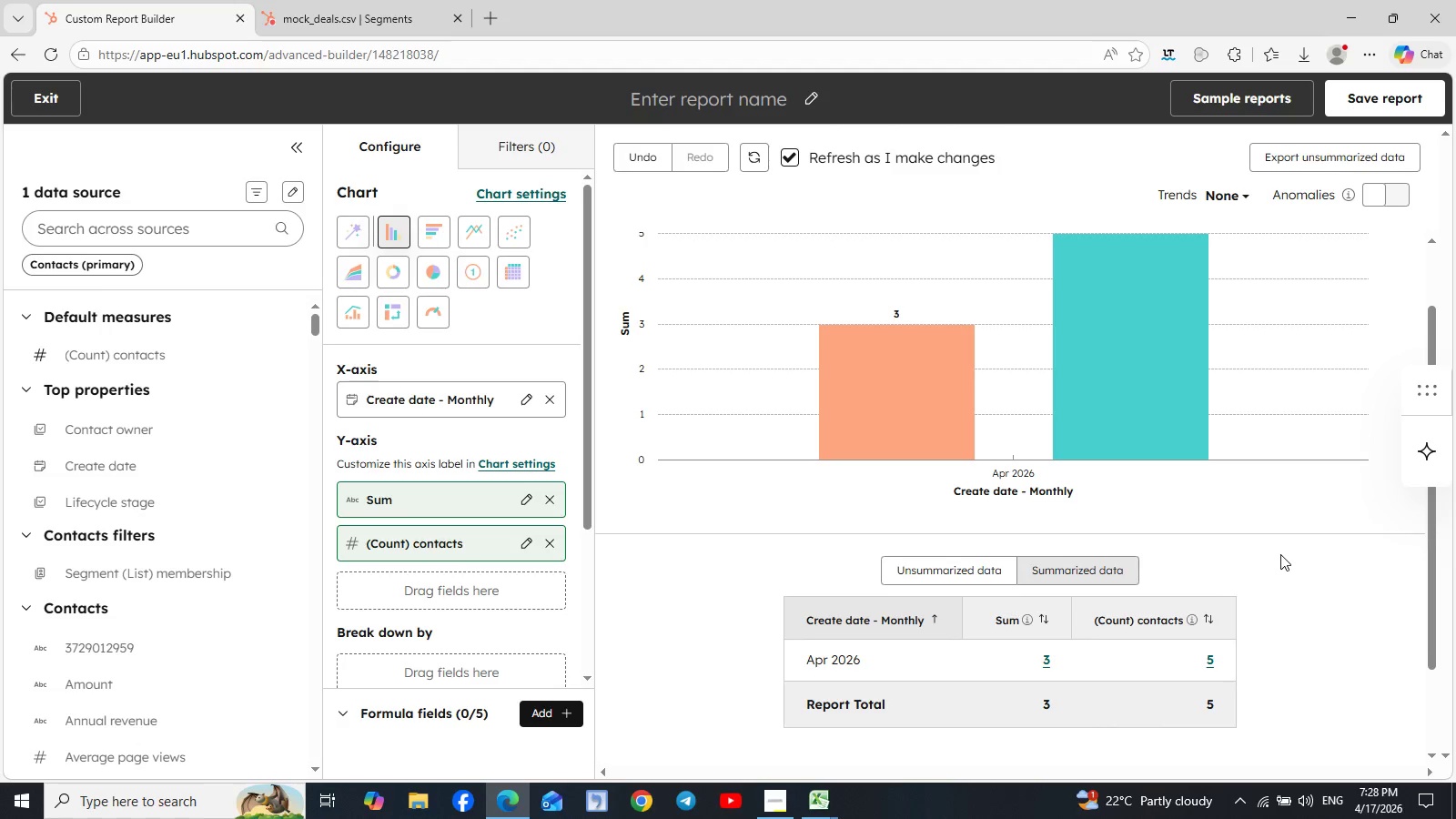 
left_click([519, 145])
 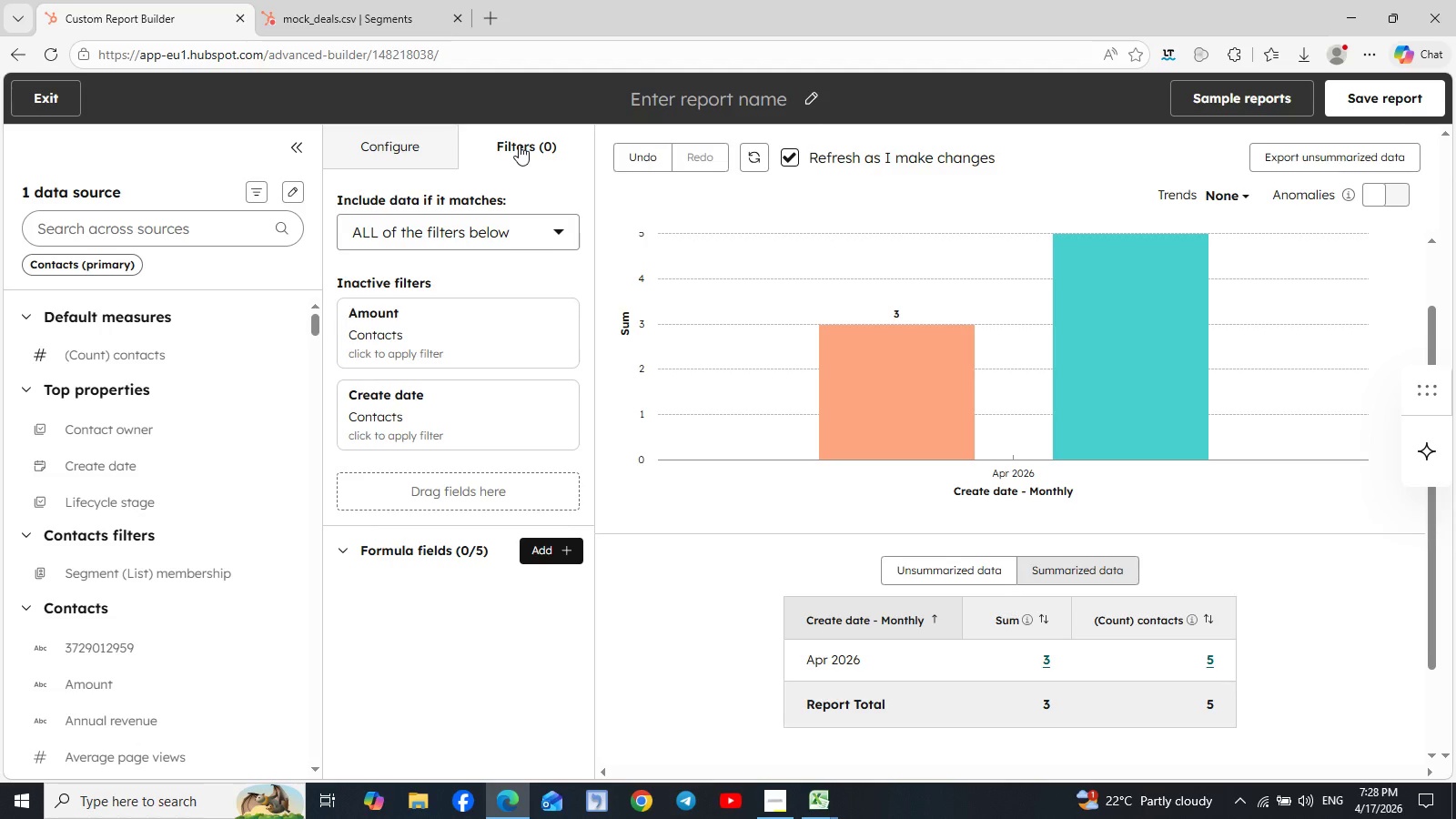 
wait(8.3)
 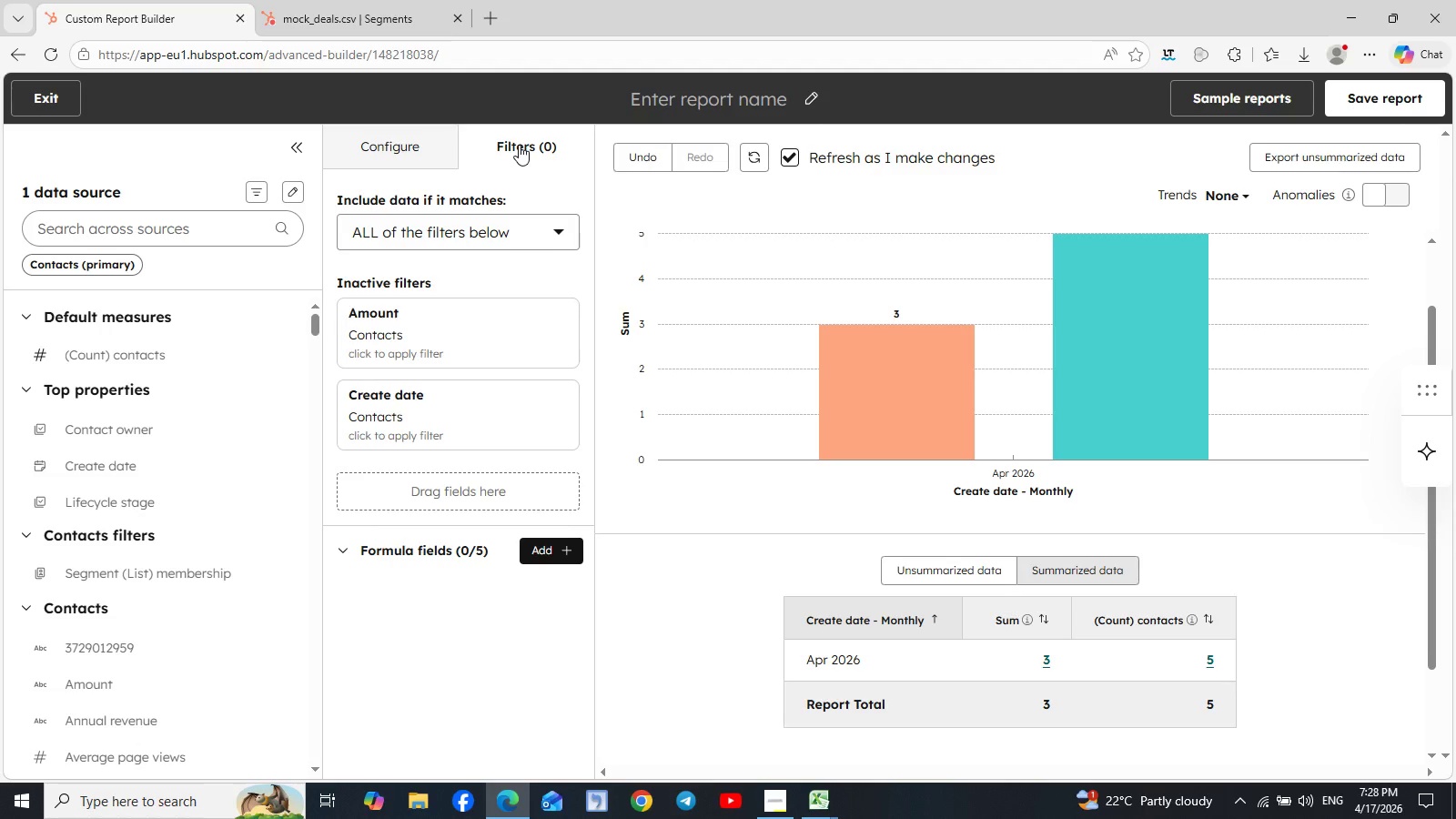 
left_click([551, 231])
 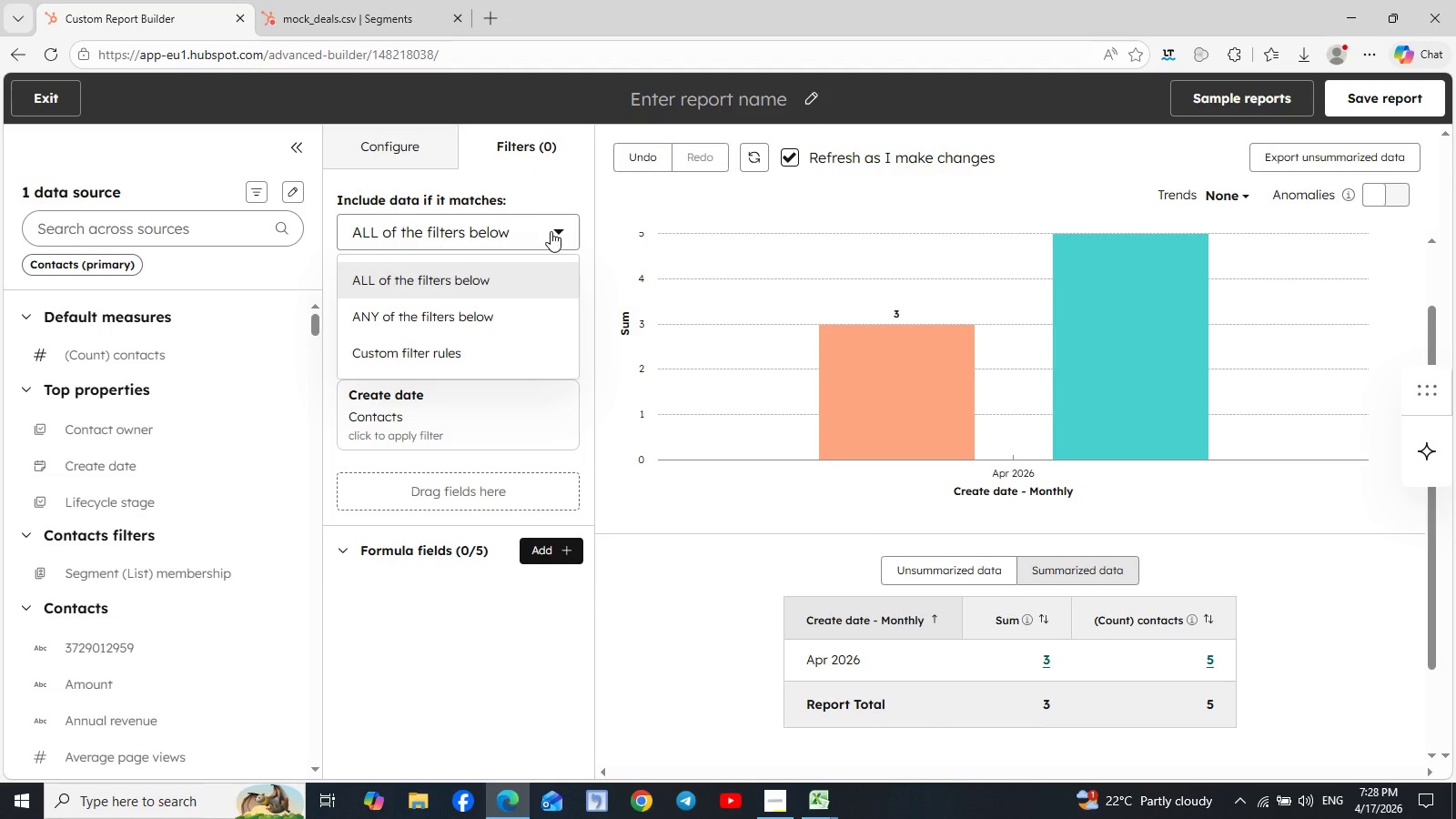 
left_click([551, 231])
 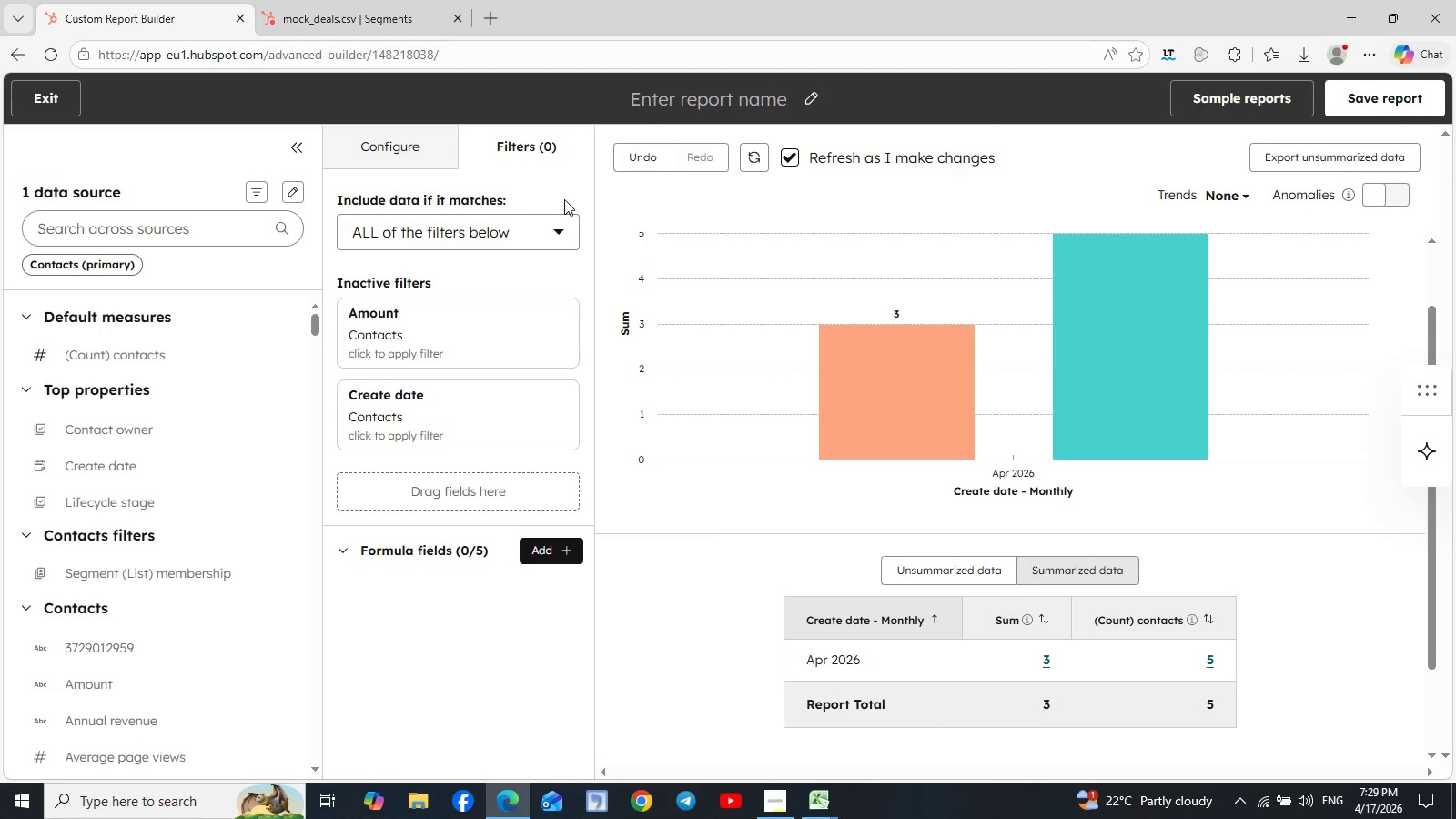 
wait(13.17)
 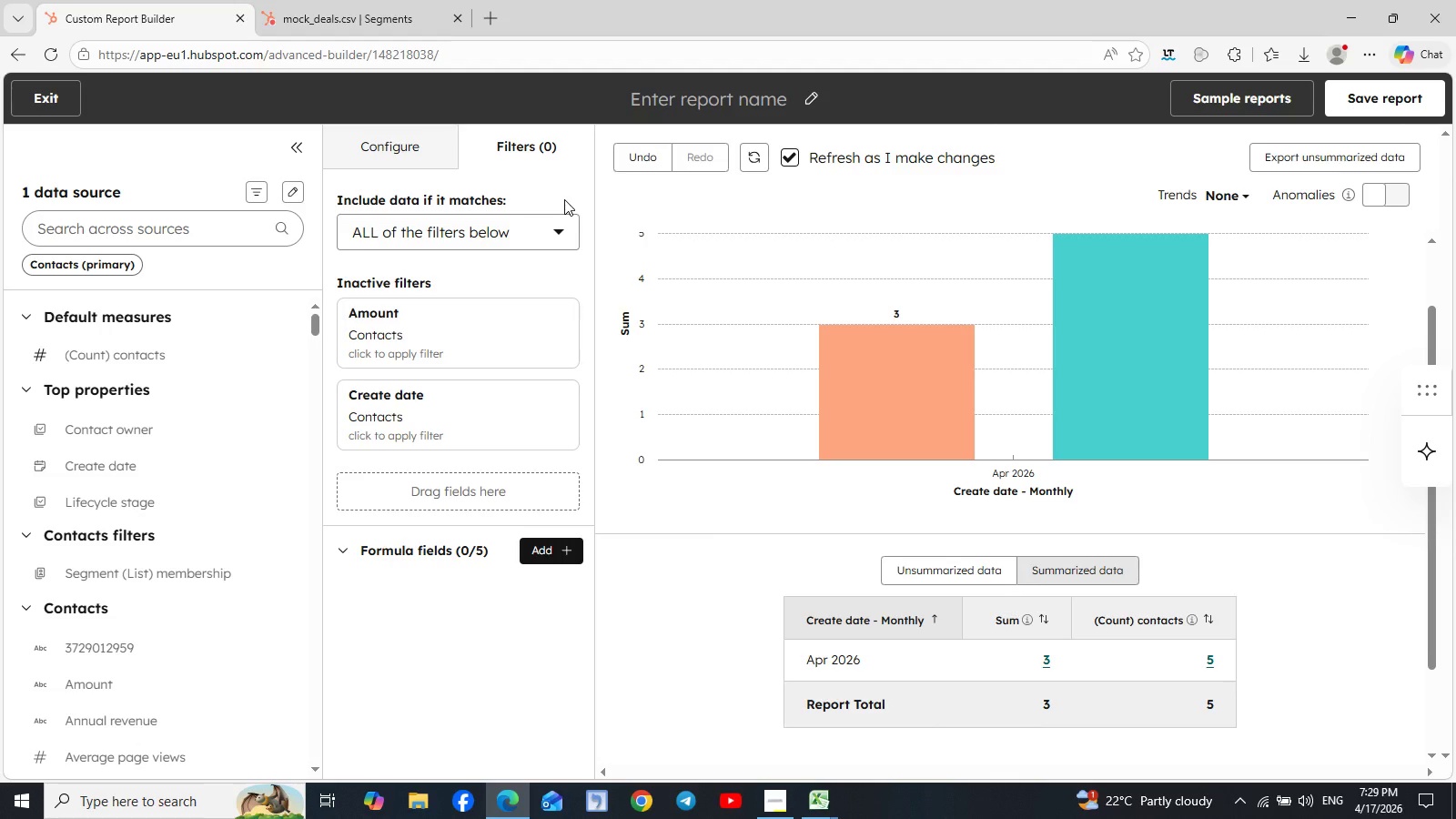 
left_click([559, 553])
 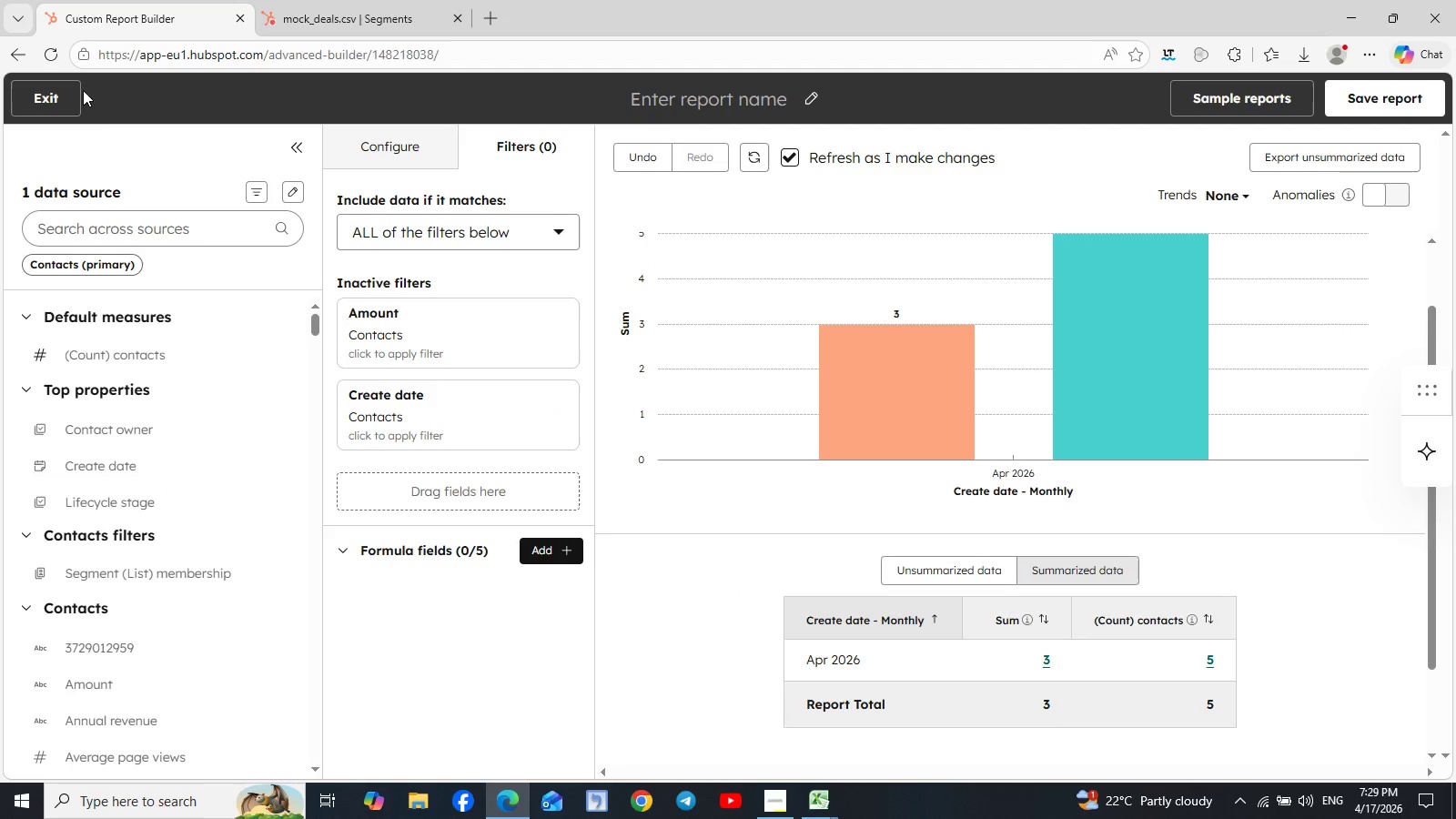 
wait(17.33)
 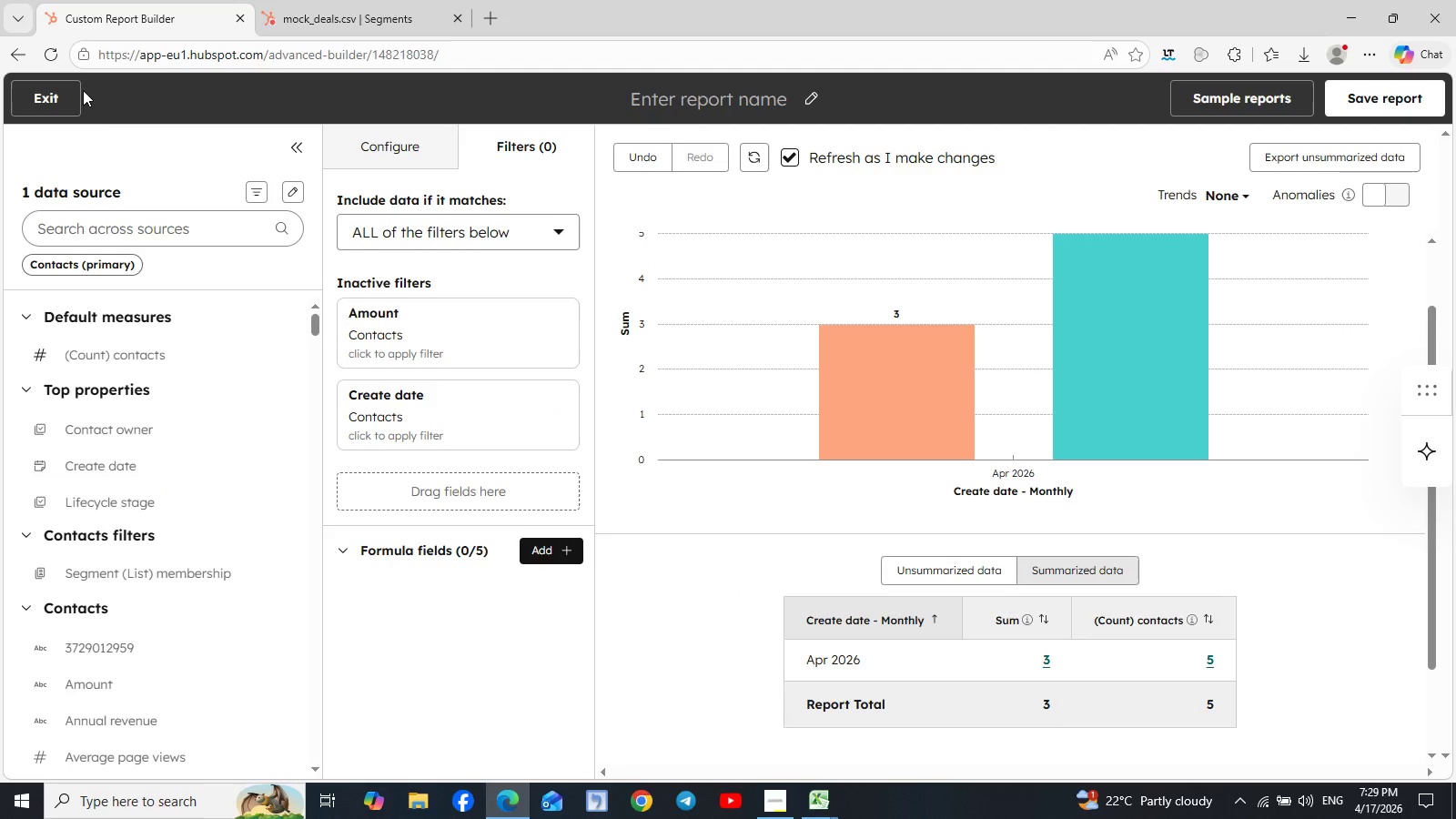 
left_click([565, 550])
 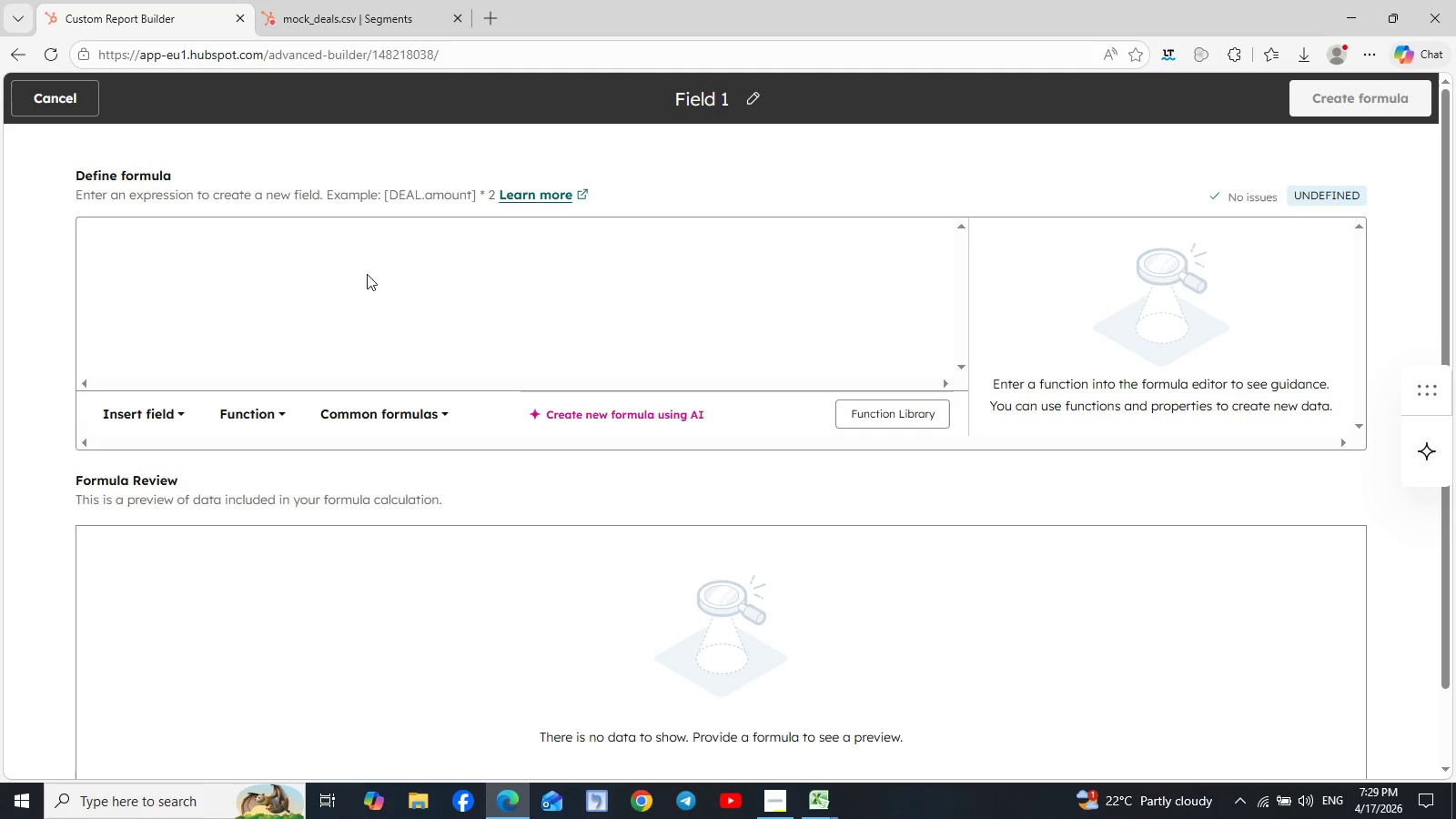 
wait(9.73)
 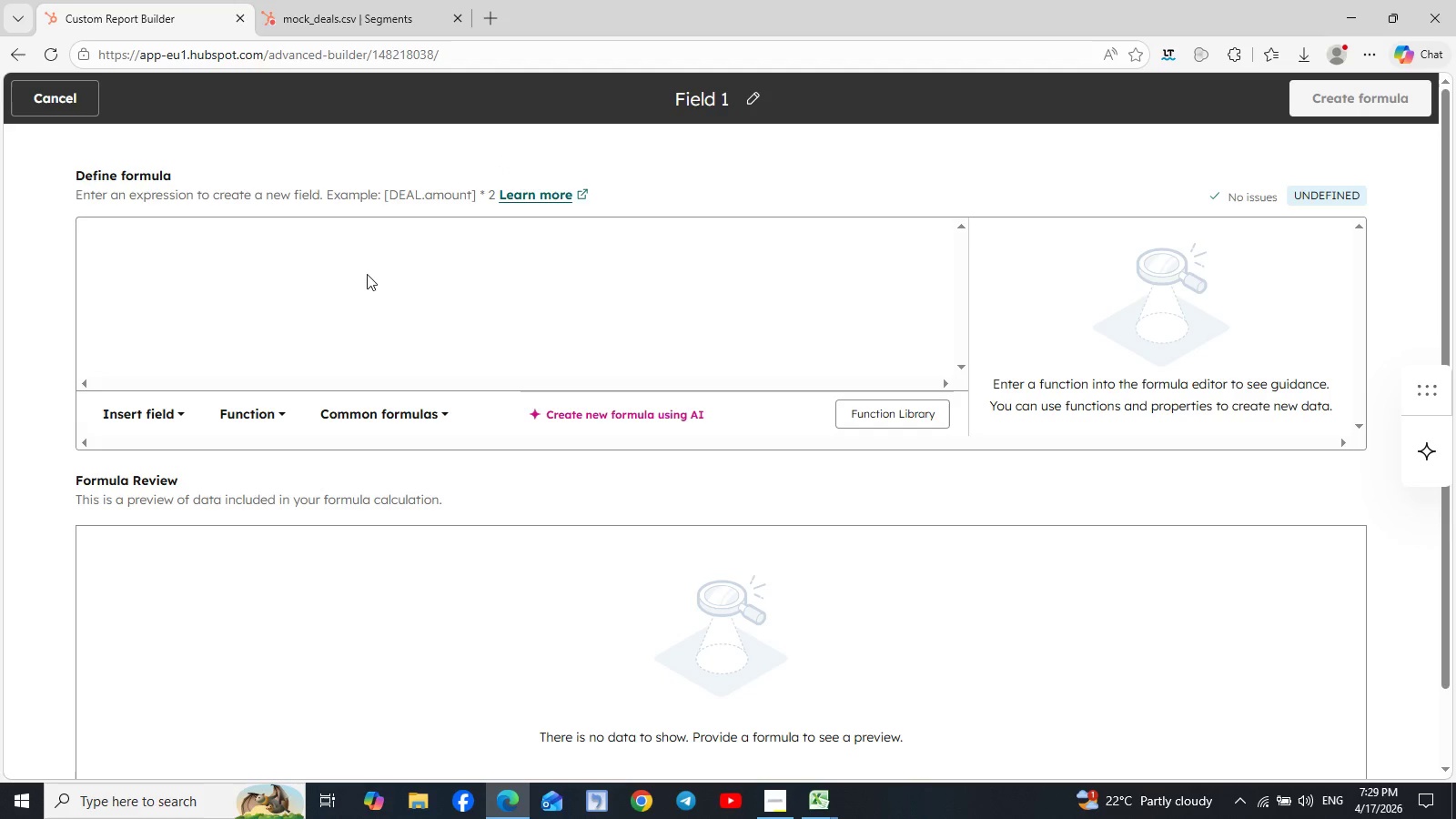 
left_click([528, 146])
 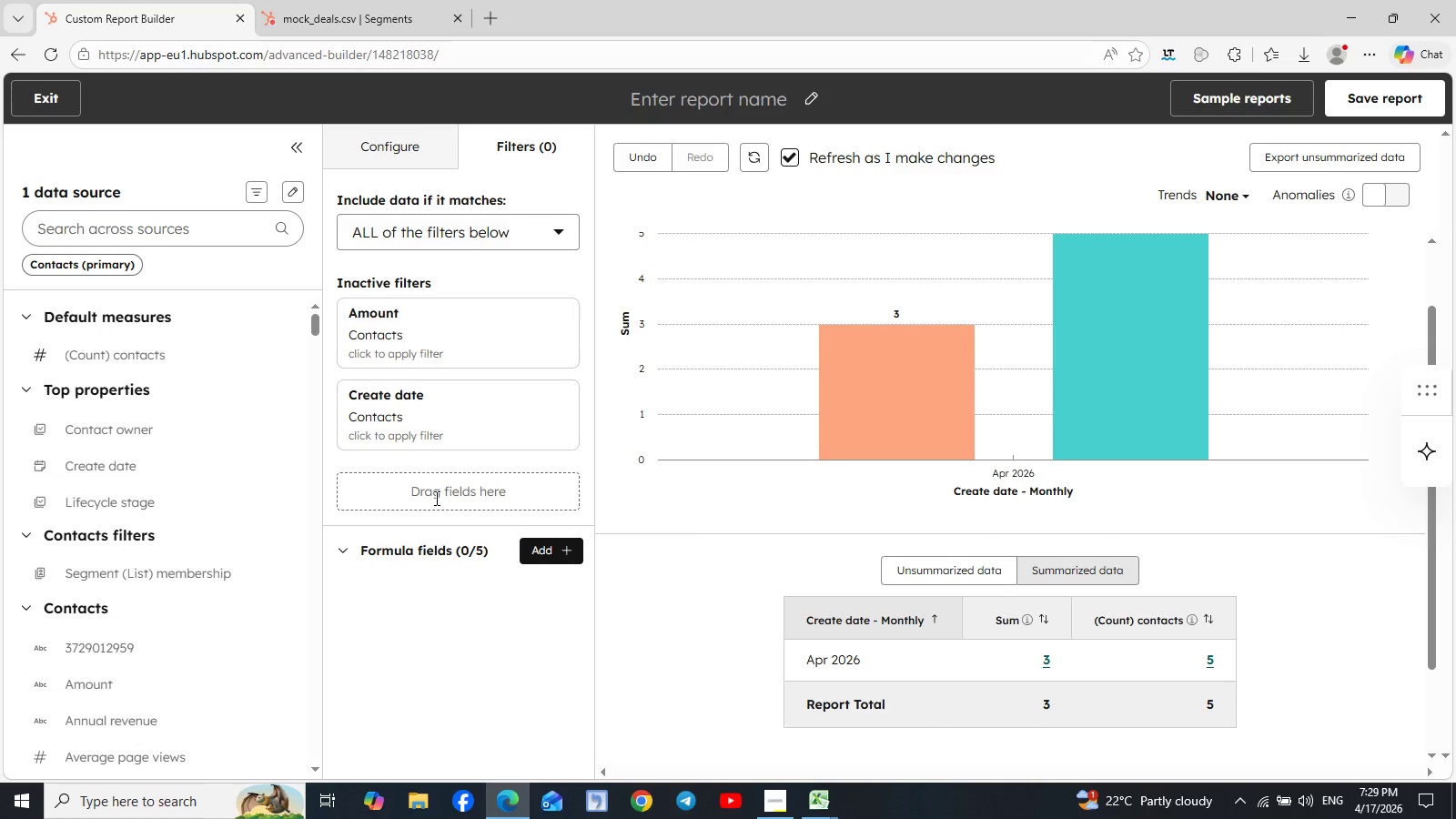 
wait(12.83)
 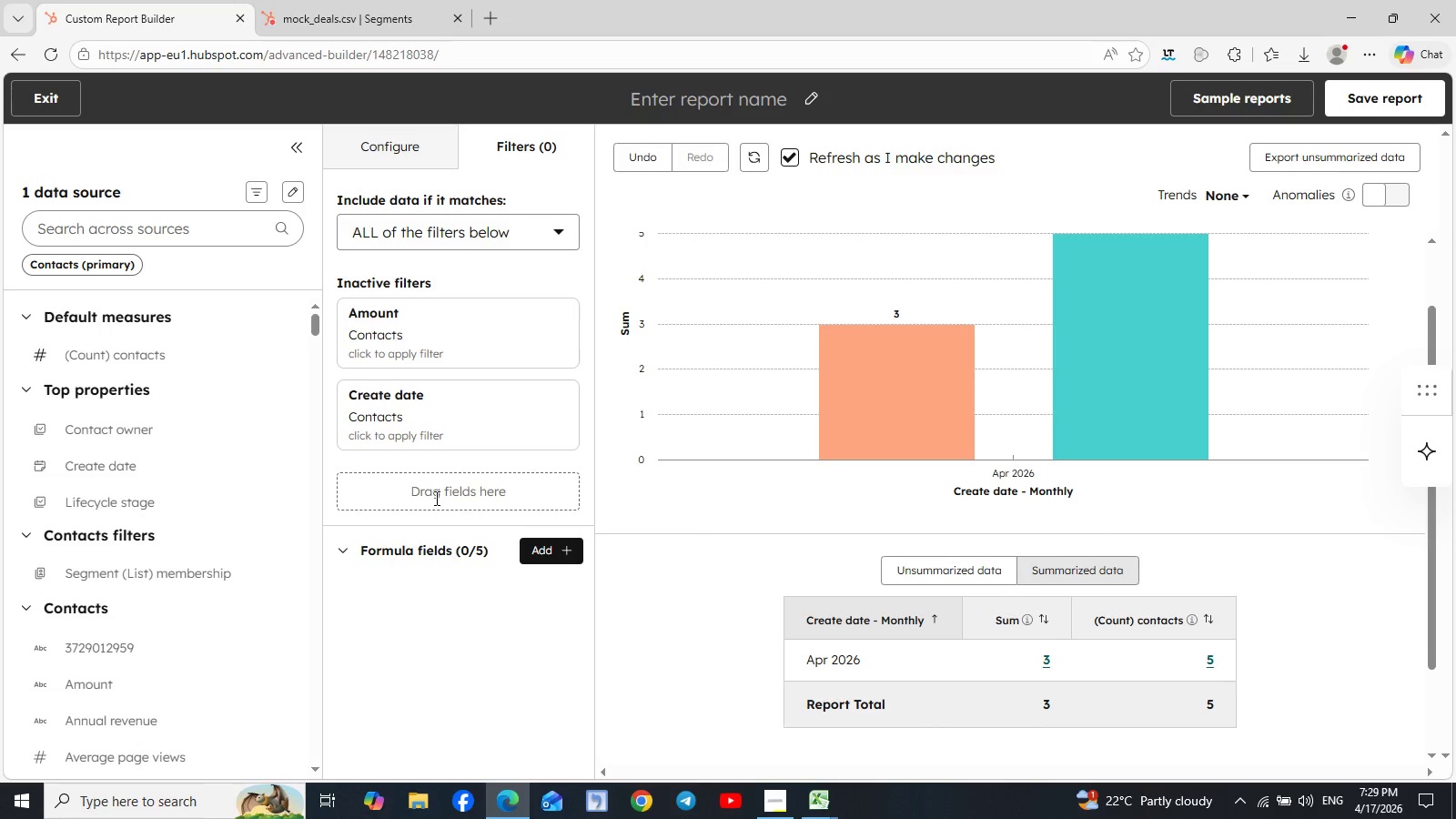 
scroll: coordinate [256, 458], scroll_direction: none, amount: 0.0
 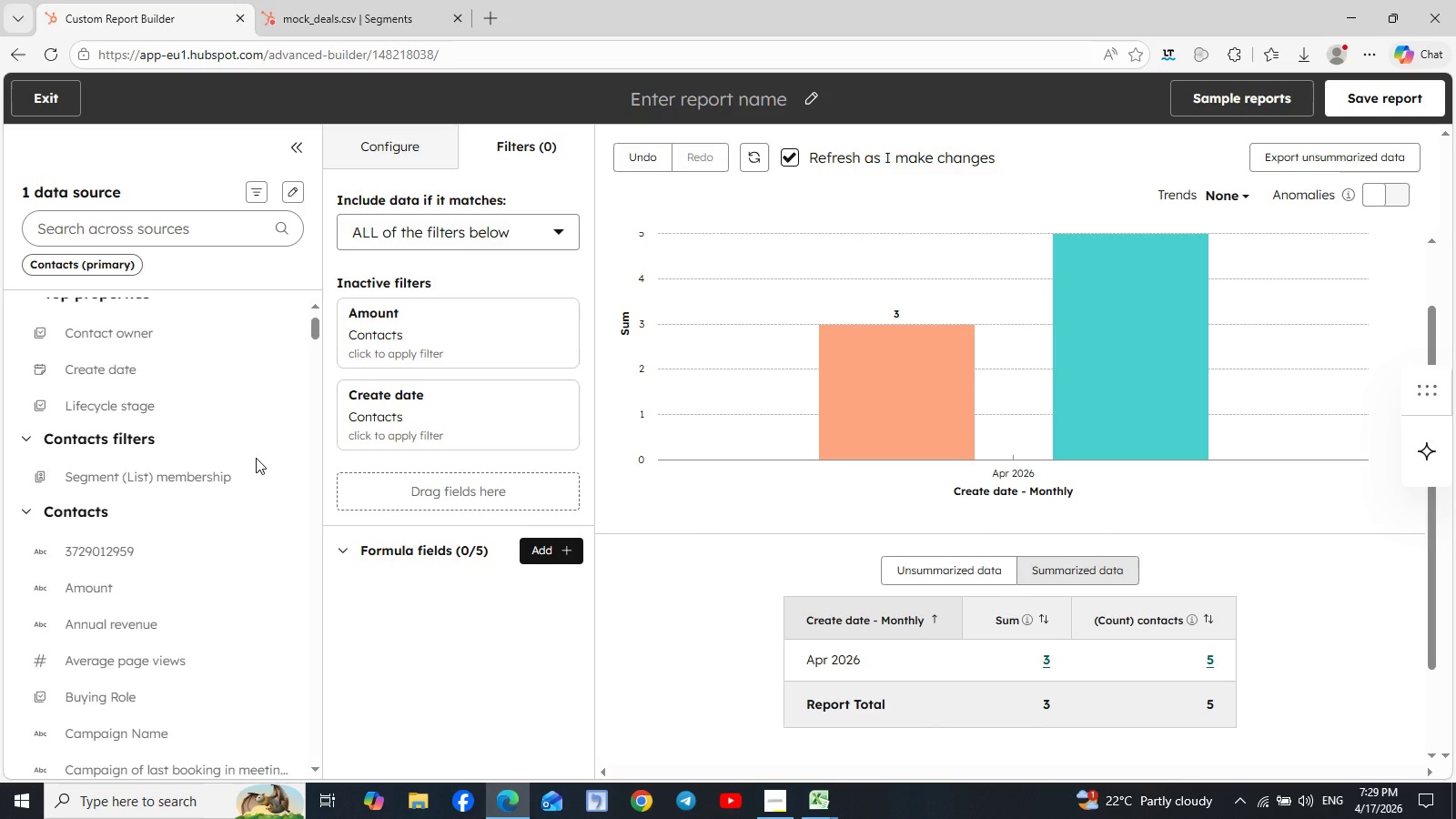 
scroll: coordinate [256, 458], scroll_direction: down, amount: 2.0
 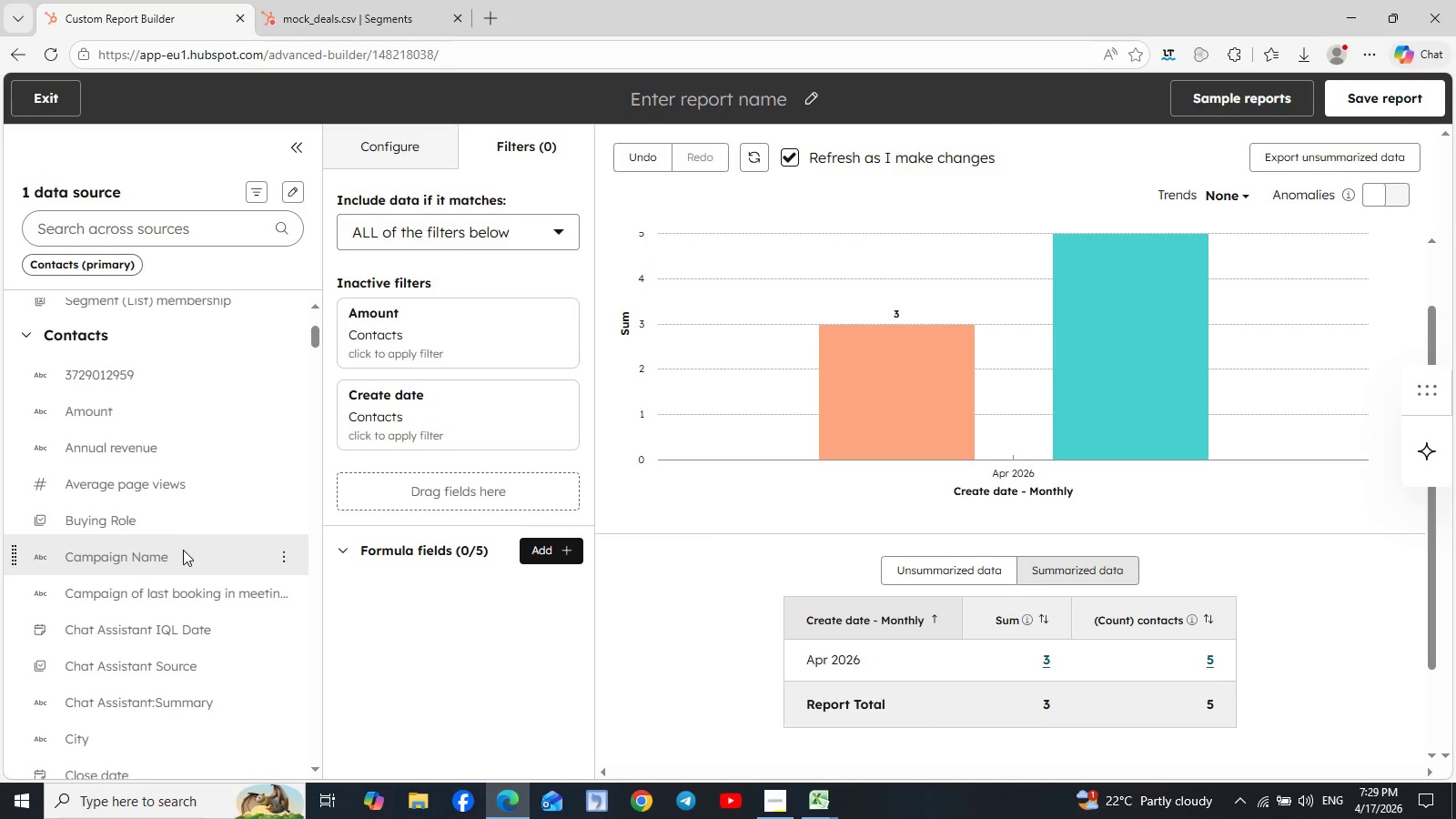 
wait(5.48)
 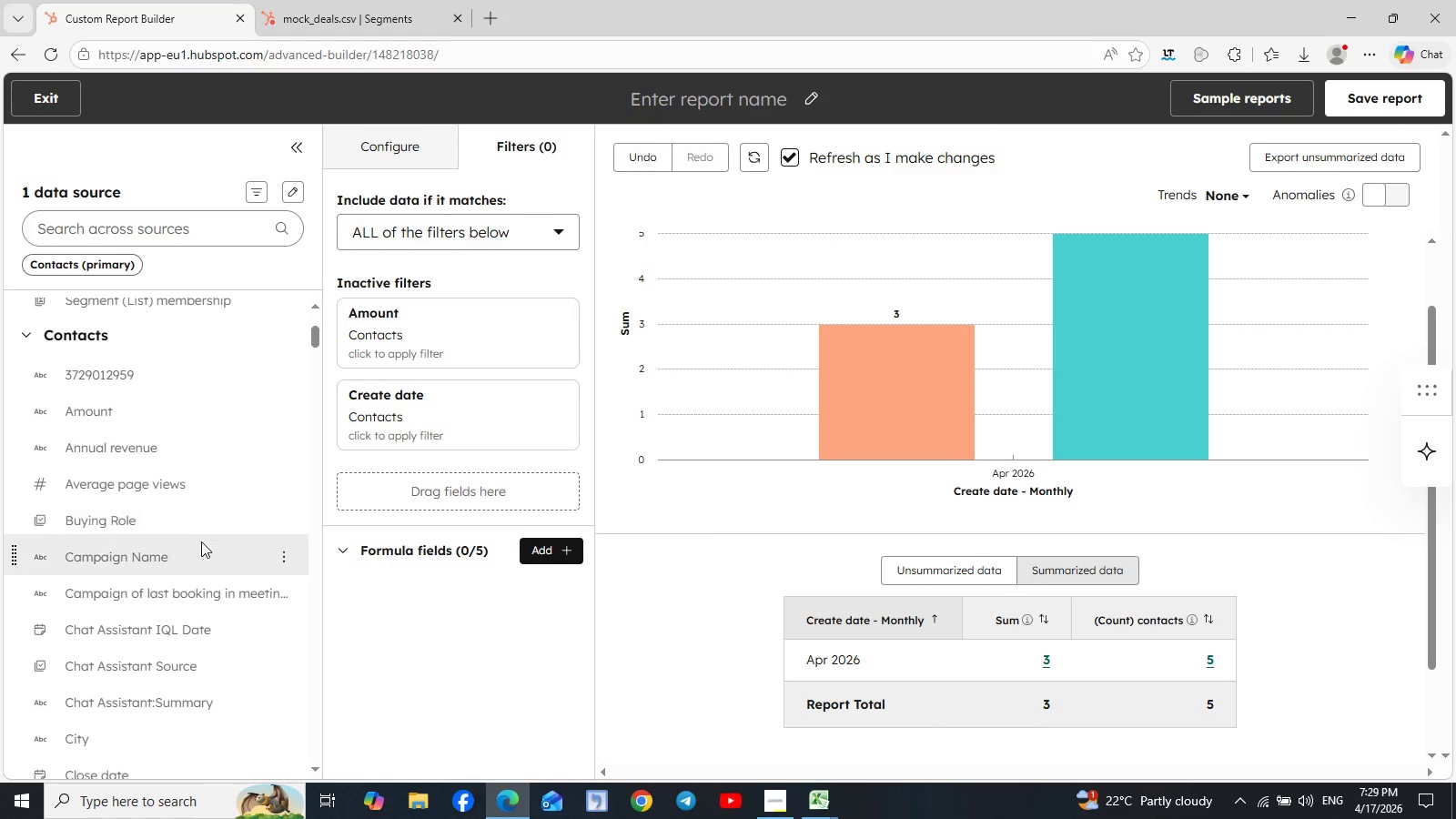 
left_click_drag(start_coordinate=[61, 551], to_coordinate=[352, 469])
 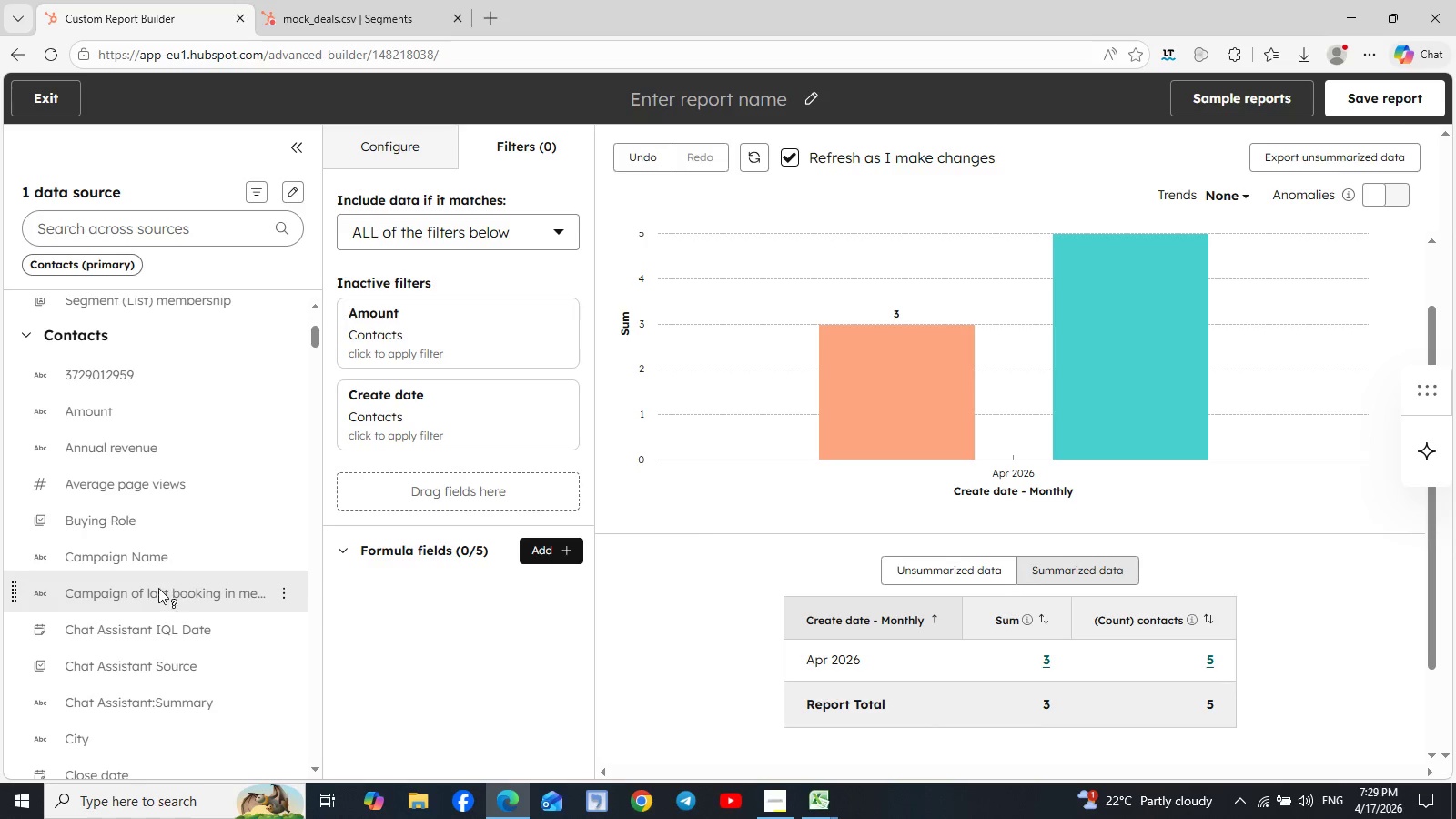 
left_click_drag(start_coordinate=[97, 553], to_coordinate=[359, 485])
 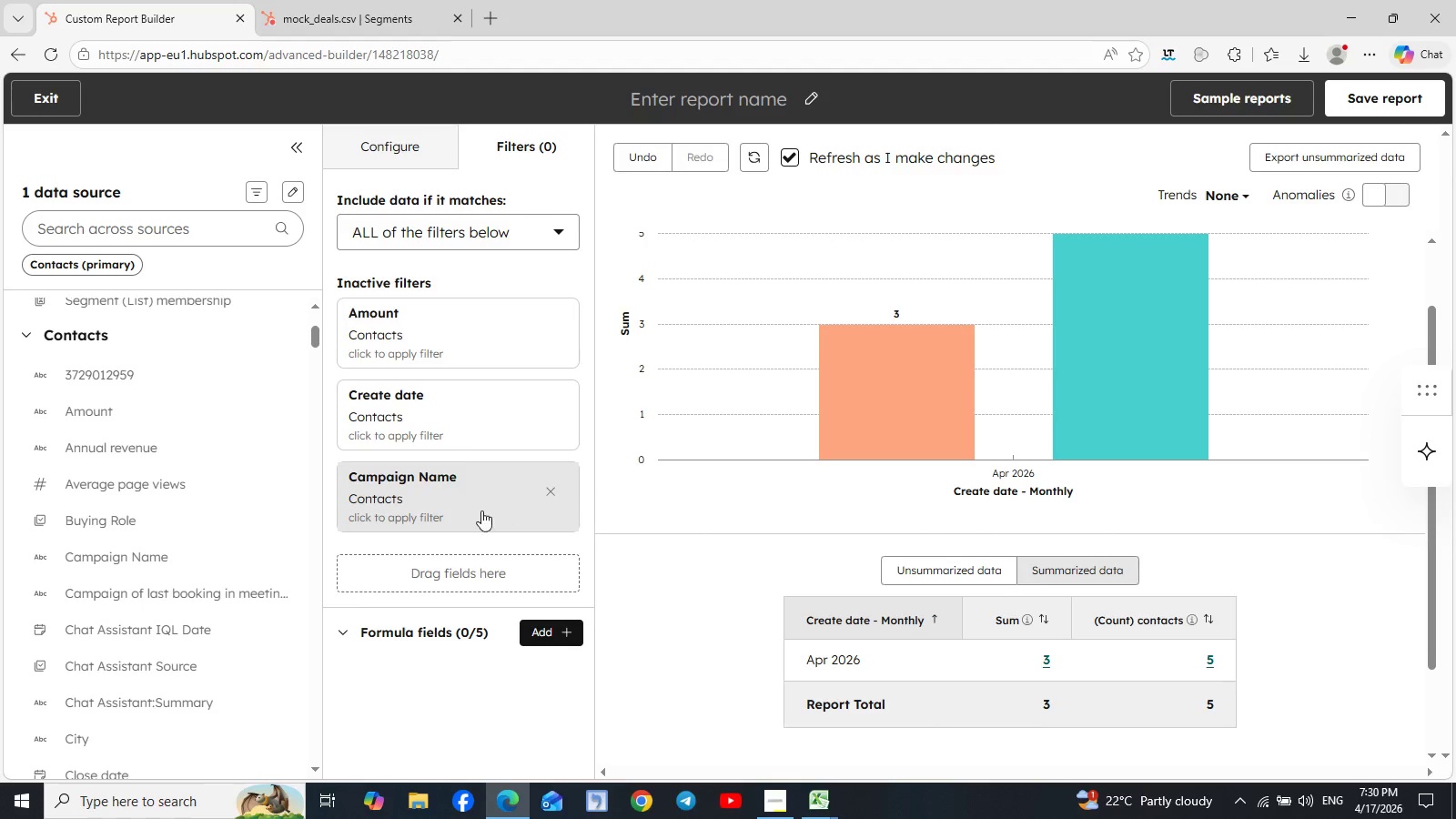 
wait(5.73)
 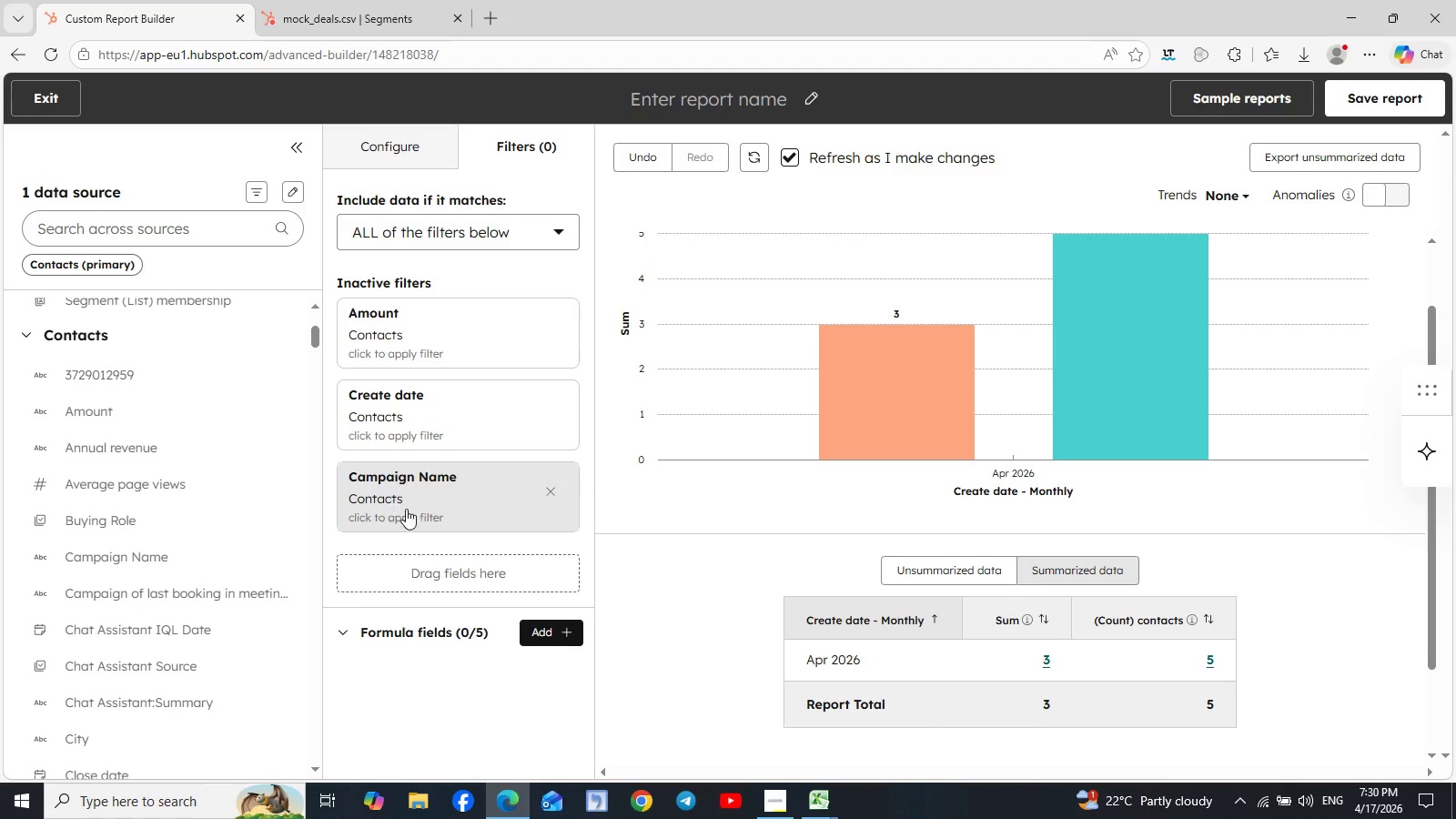 
left_click([385, 514])
 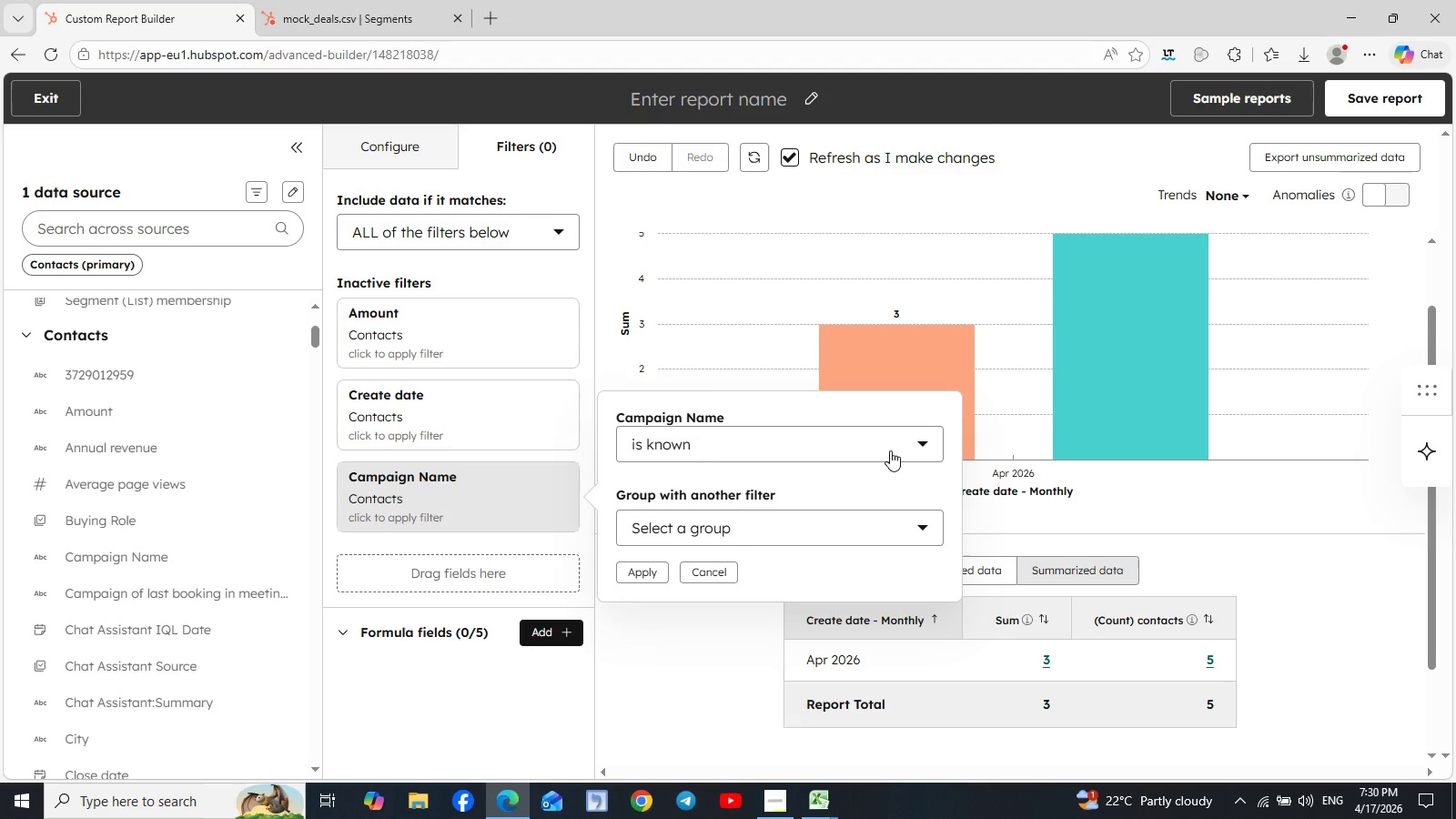 
left_click([925, 440])
 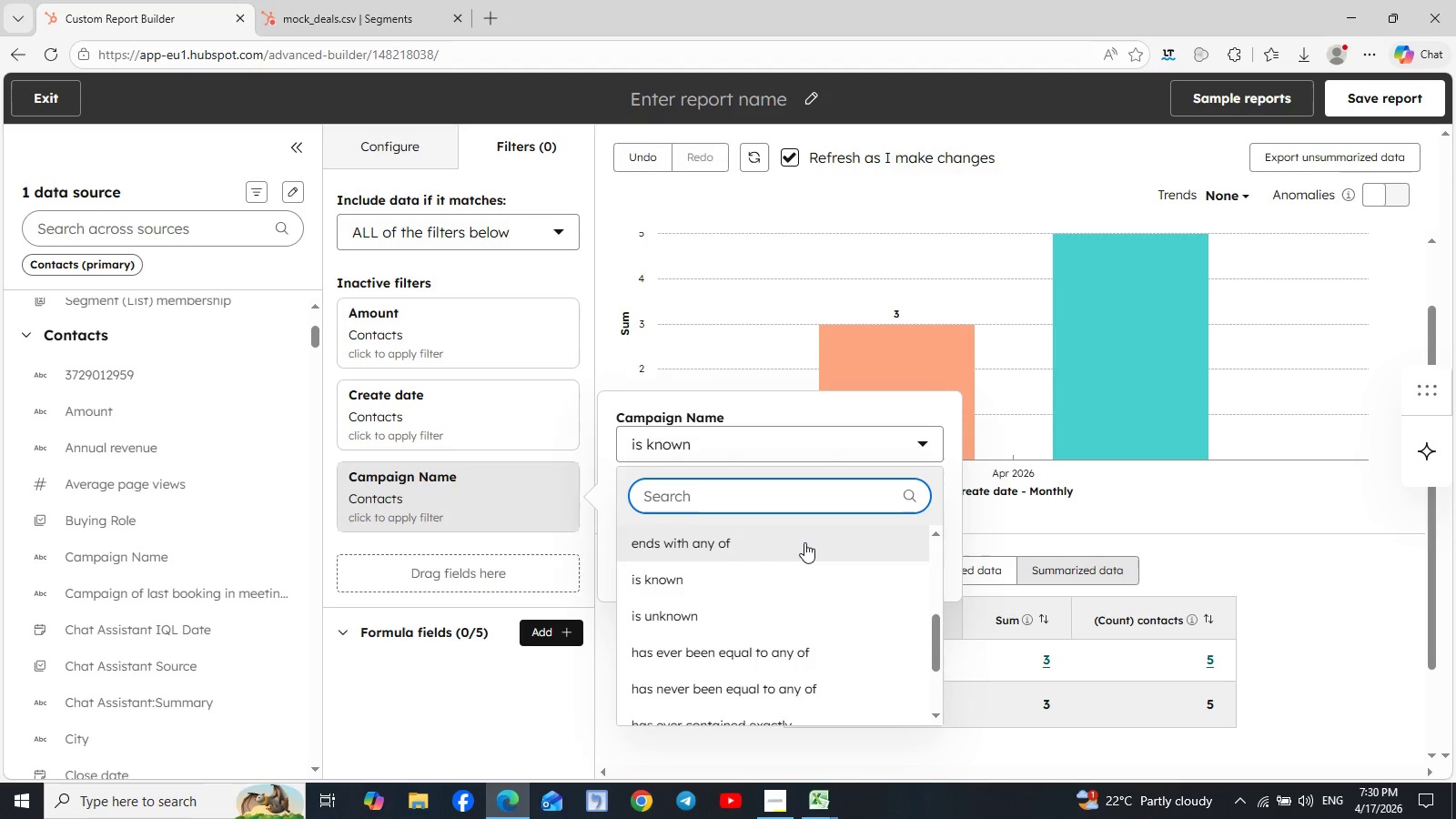 
wait(6.59)
 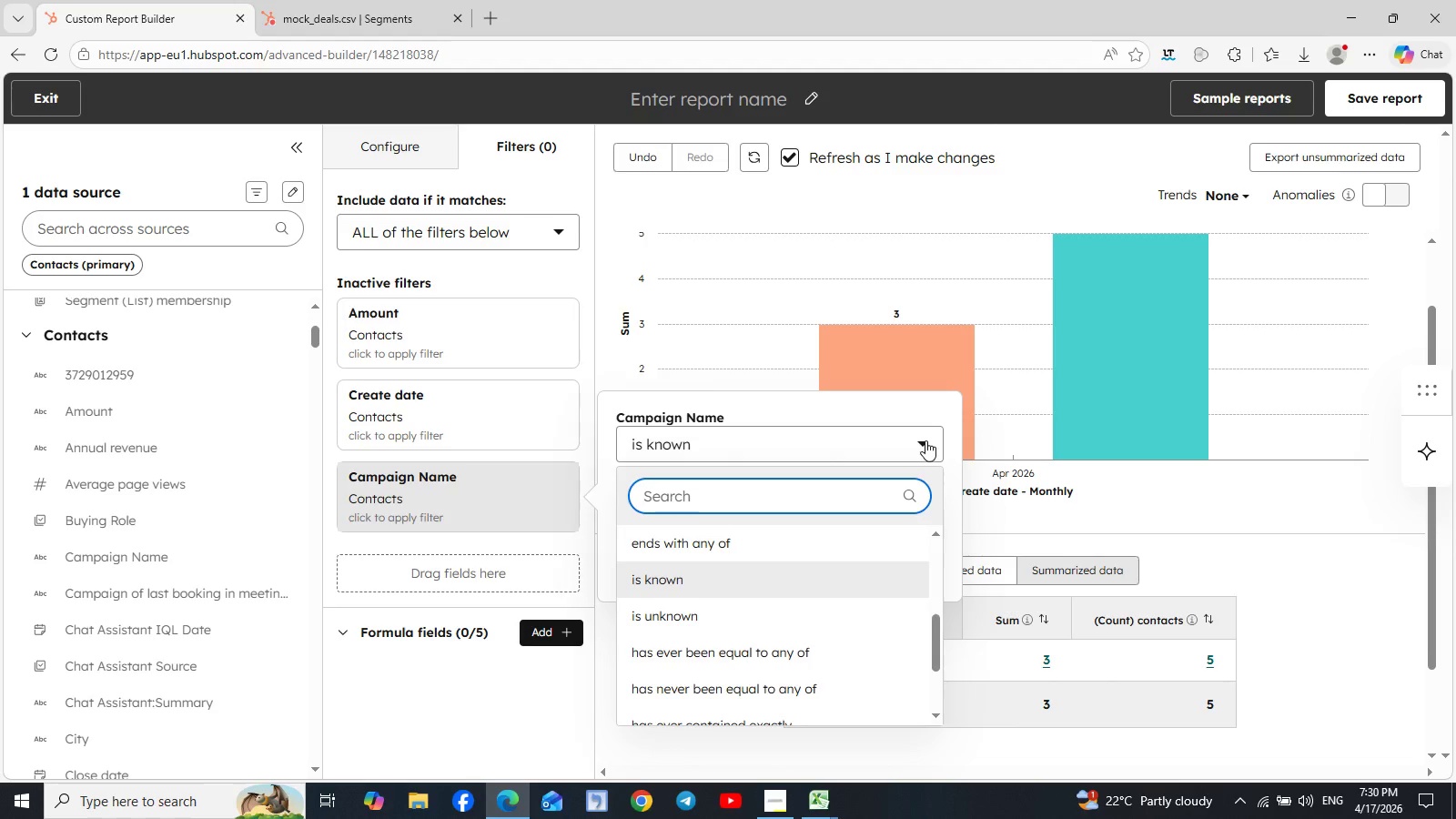 
scroll: coordinate [742, 595], scroll_direction: up, amount: 1.0
 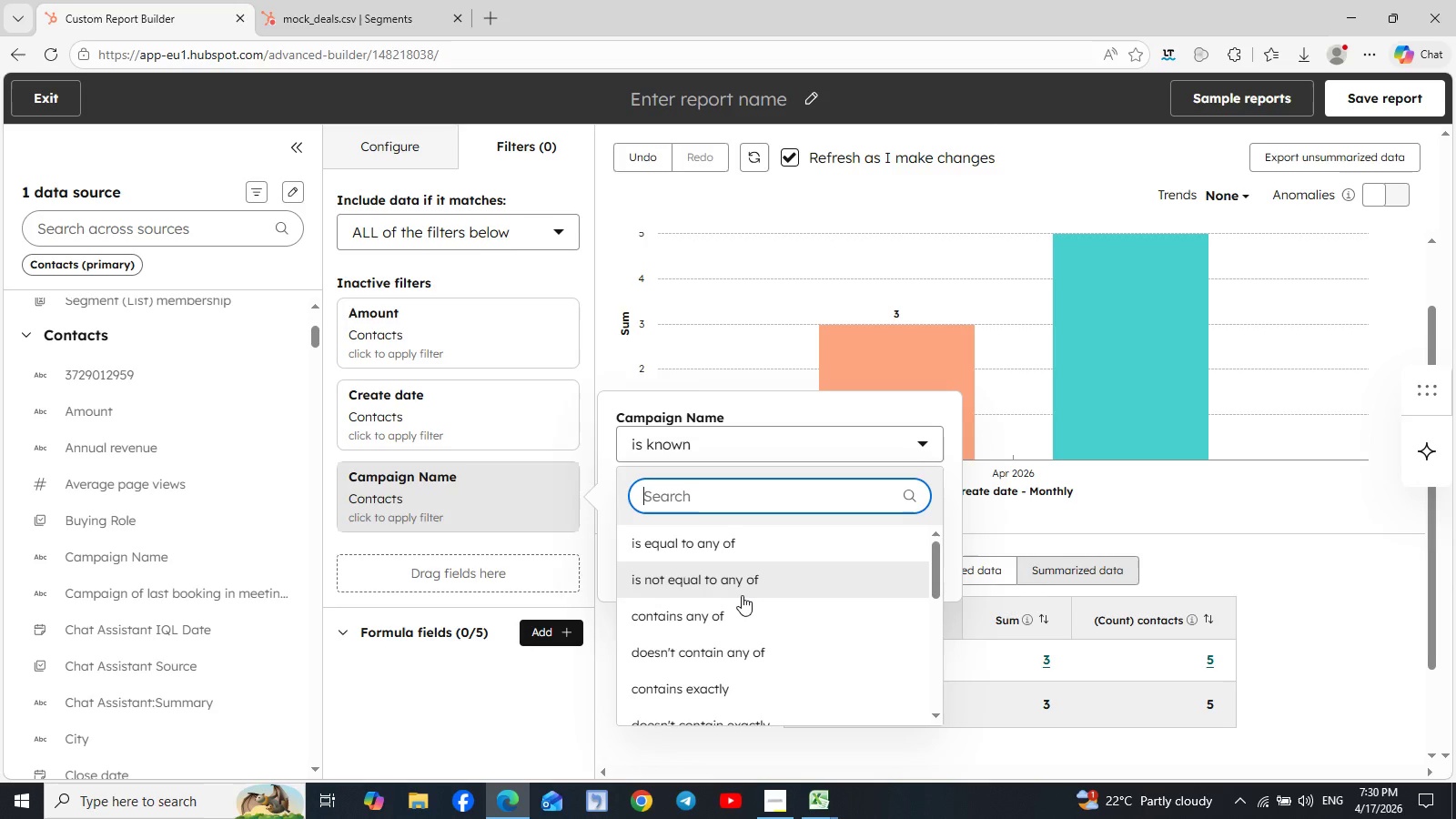 
scroll: coordinate [742, 595], scroll_direction: down, amount: 2.0
 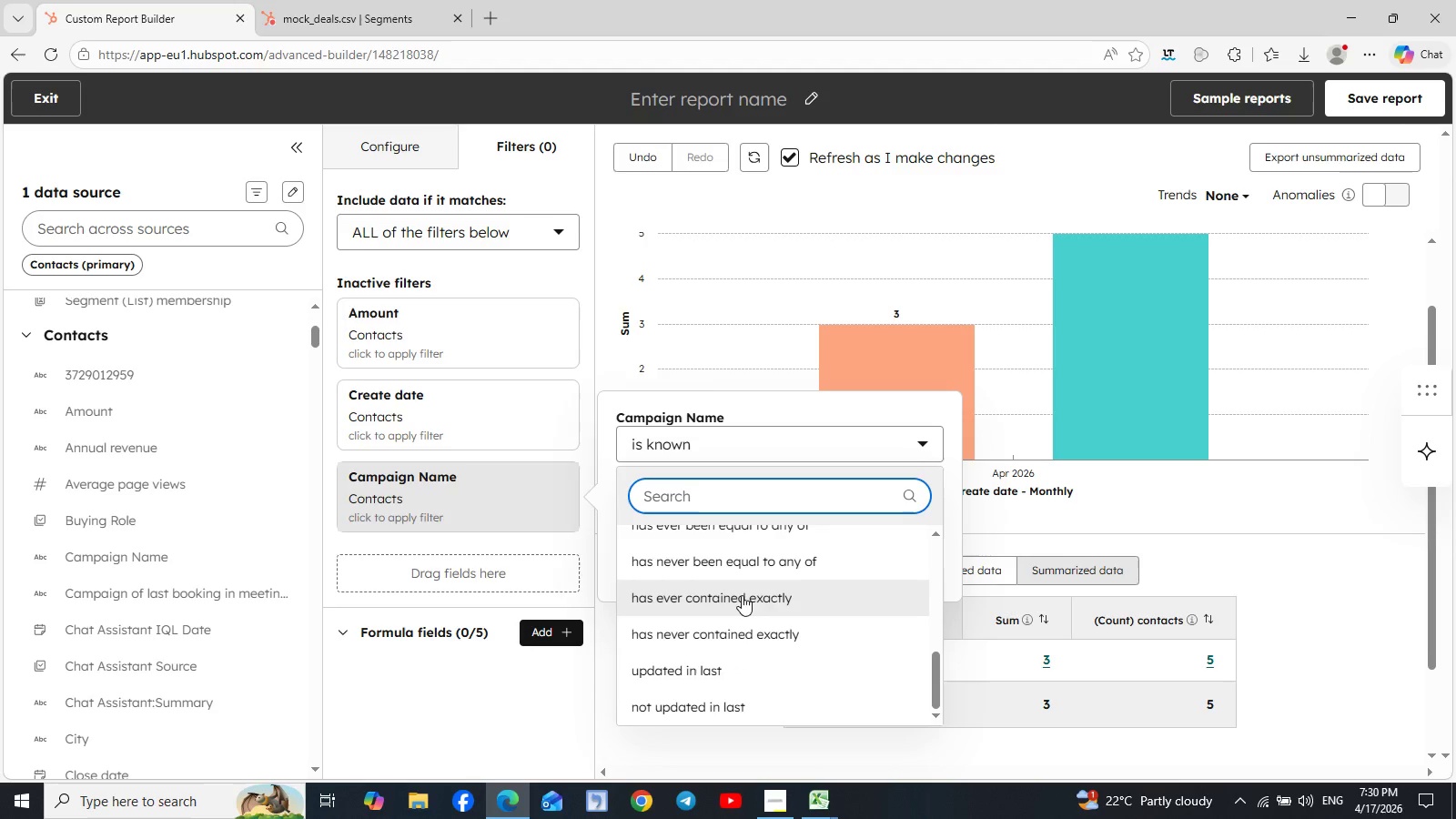 
scroll: coordinate [742, 595], scroll_direction: up, amount: 2.0
 